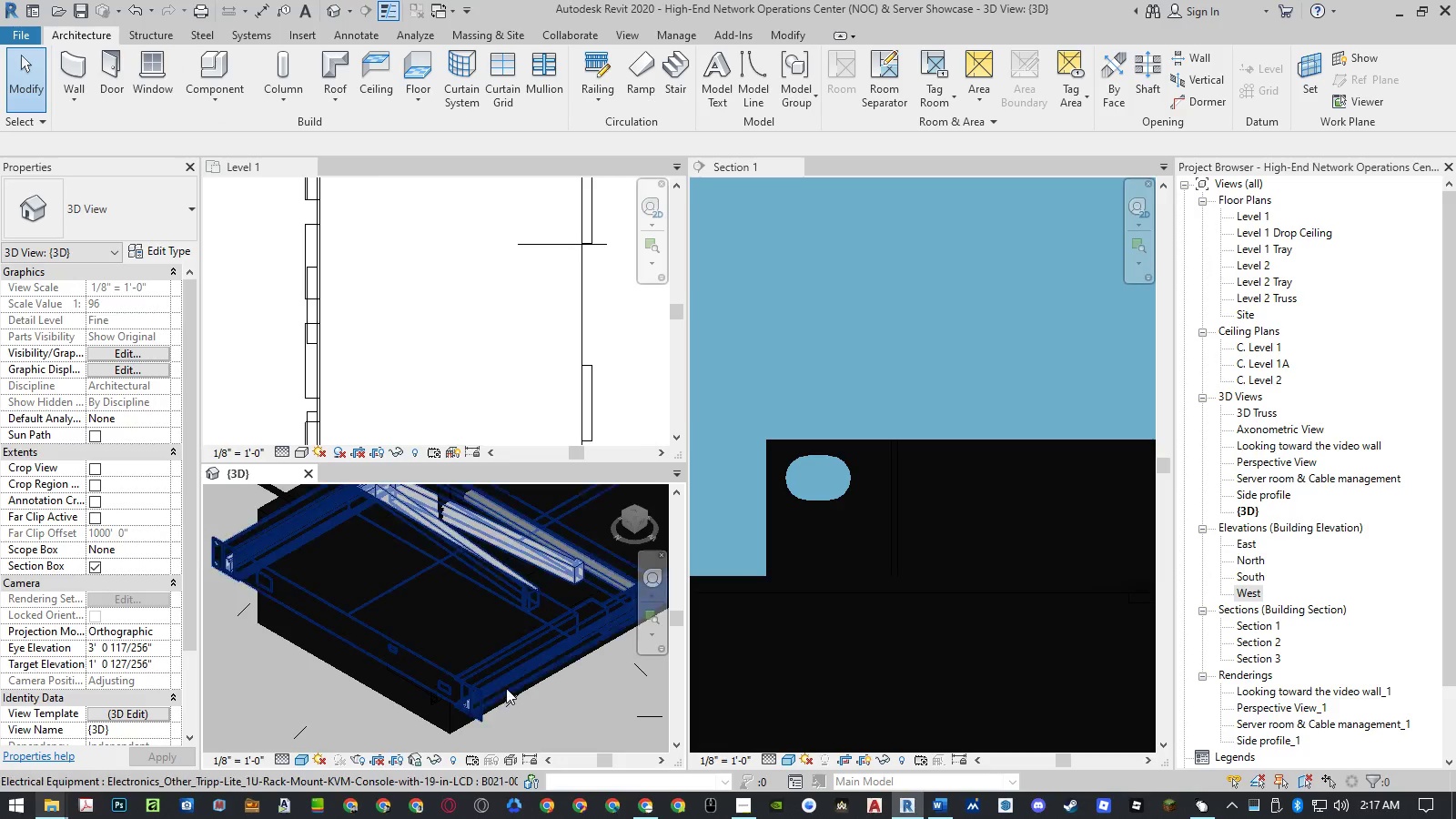 
left_click([506, 688])
 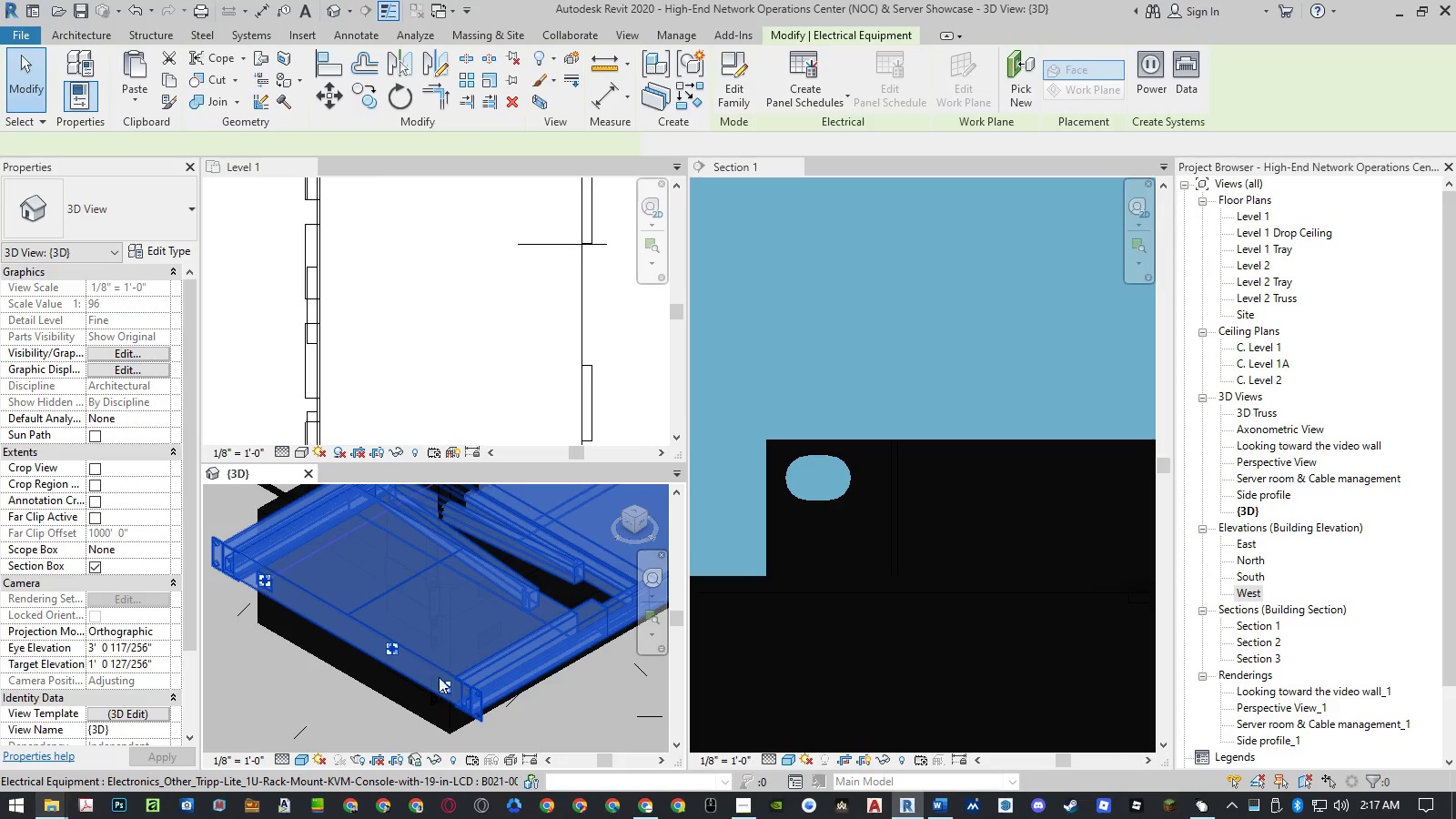 
key(Space)
 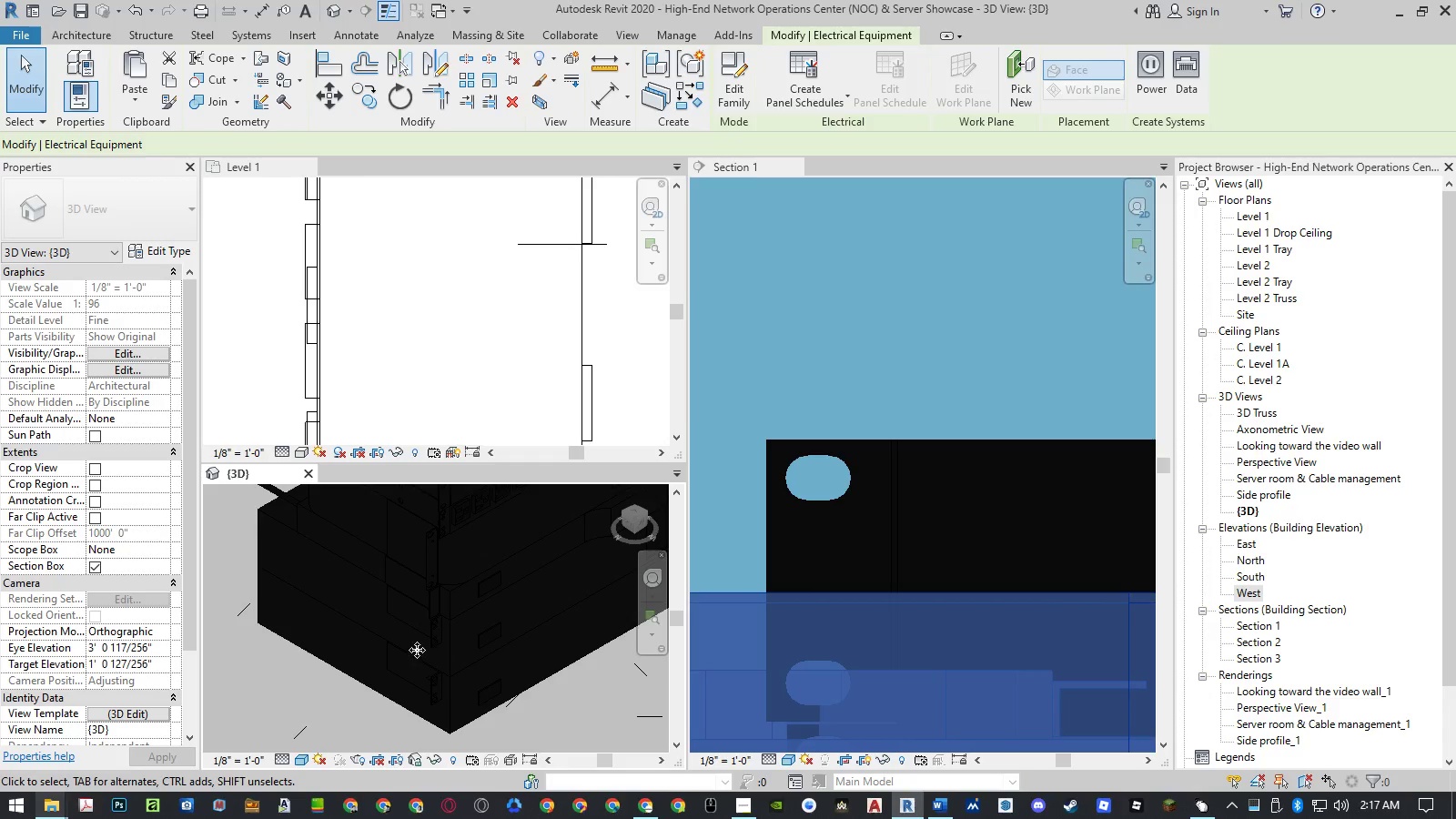 
key(Space)
 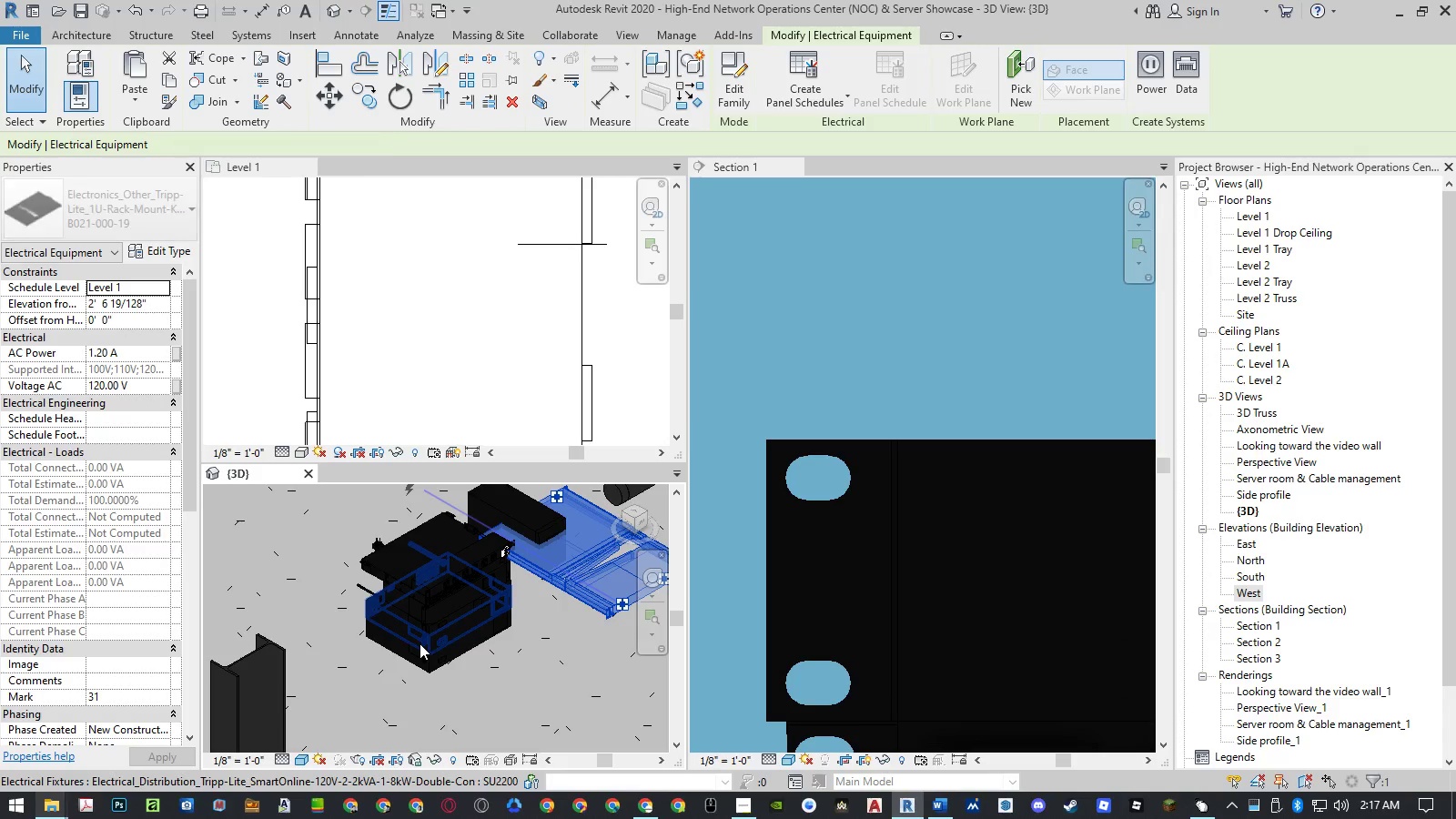 
scroll: coordinate [420, 643], scroll_direction: down, amount: 8.0
 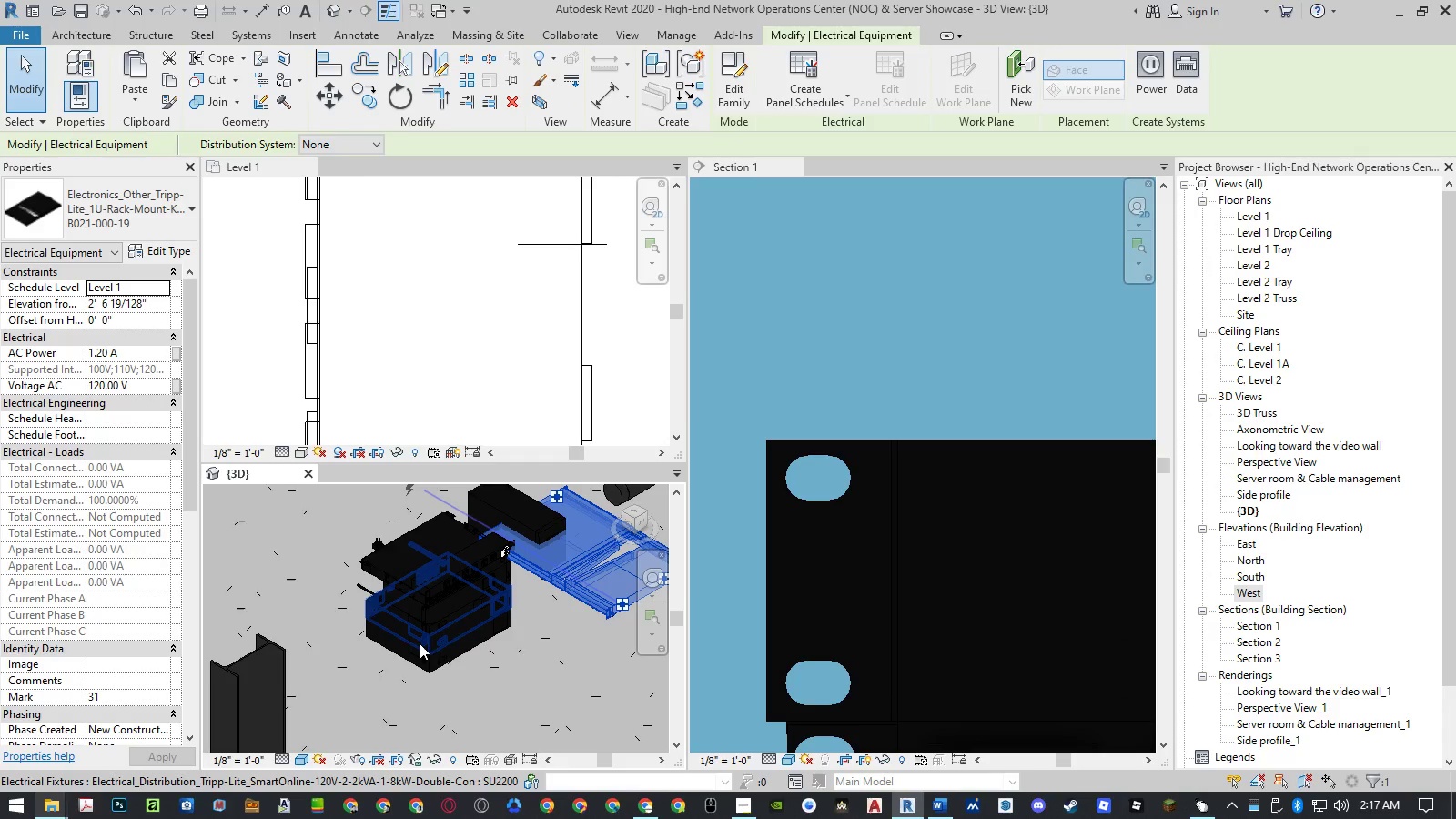 
key(Space)
 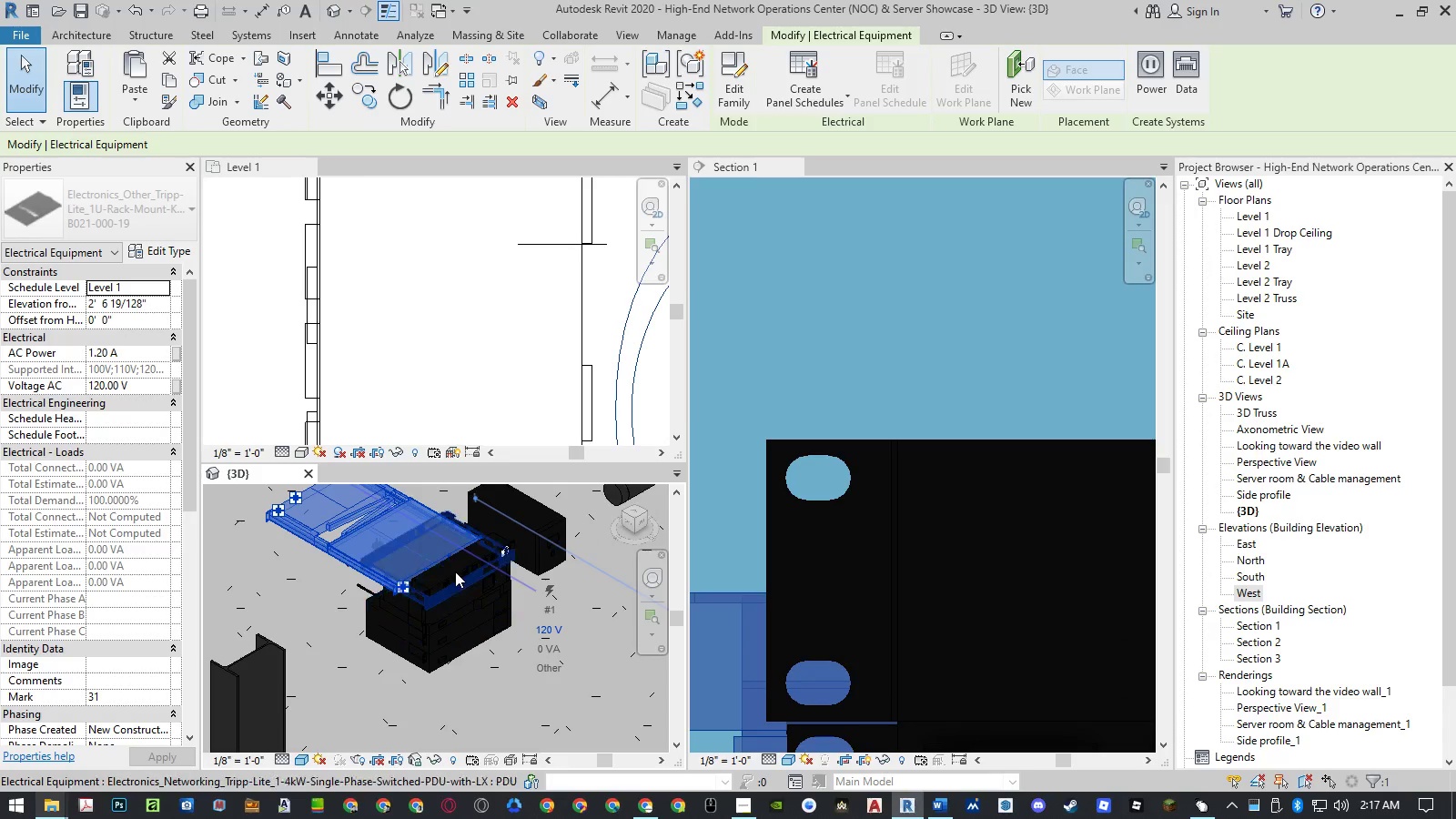 
scroll: coordinate [451, 564], scroll_direction: up, amount: 3.0
 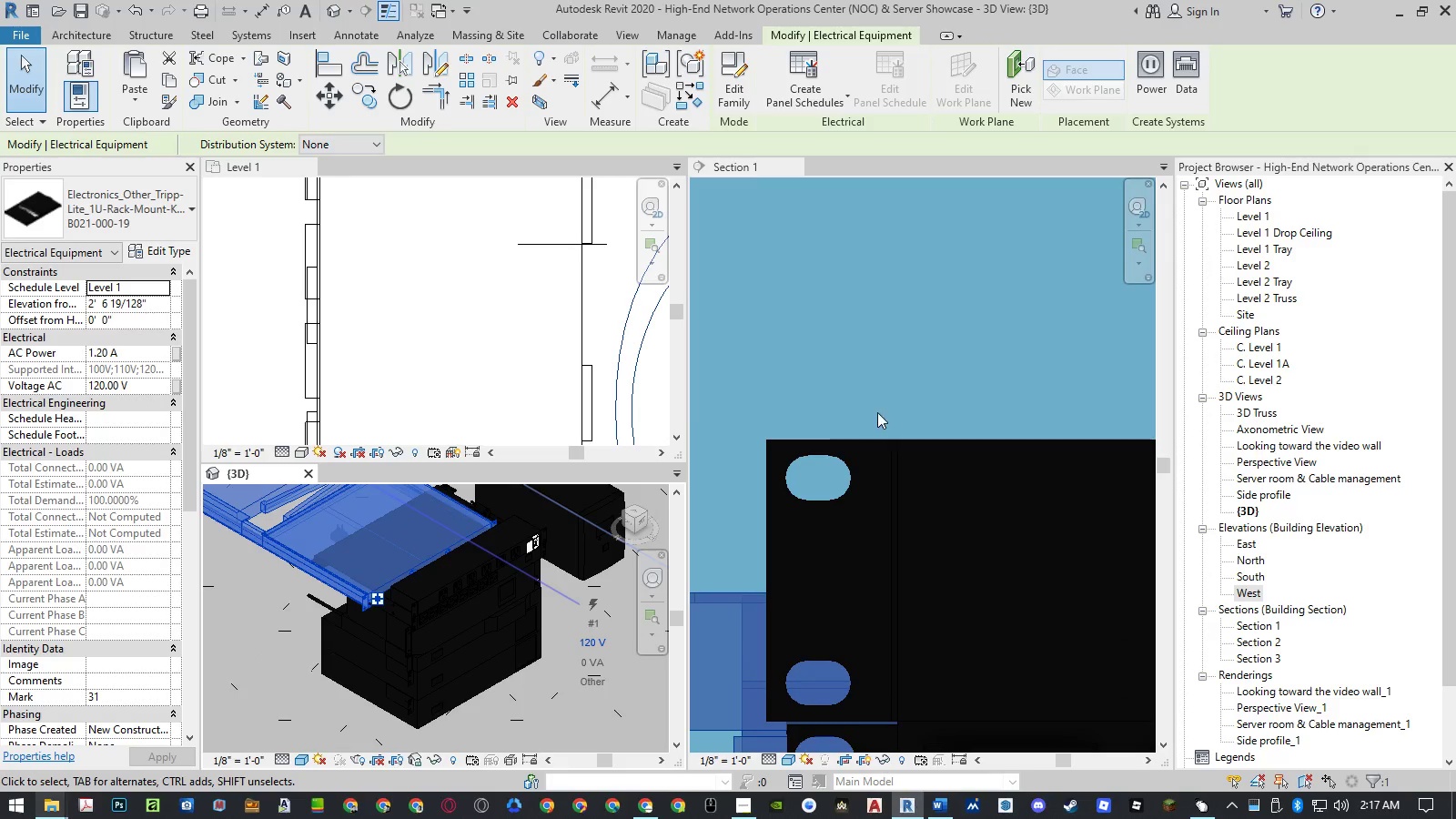 
scroll: coordinate [971, 363], scroll_direction: down, amount: 8.0
 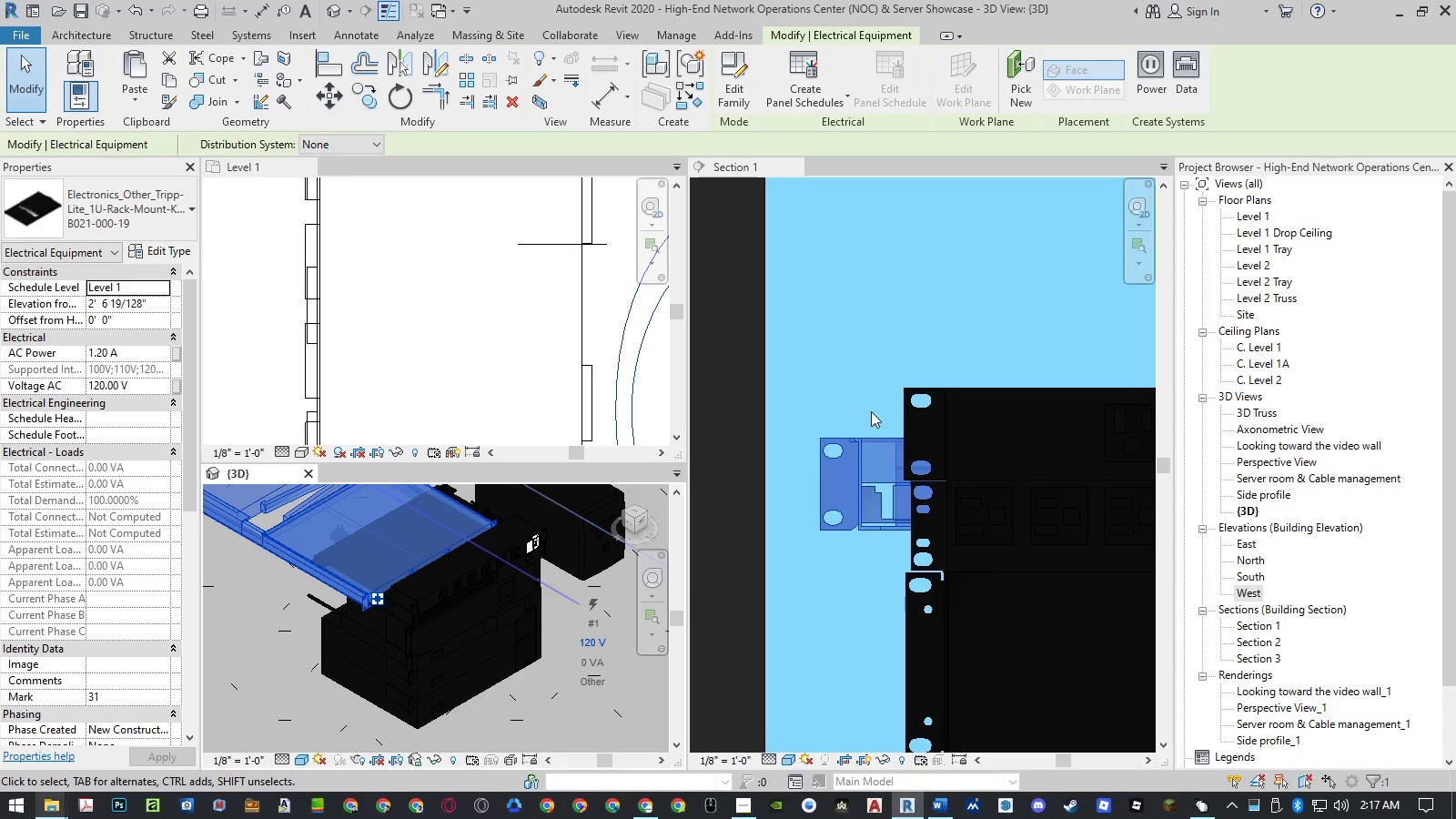 
left_click([865, 402])
 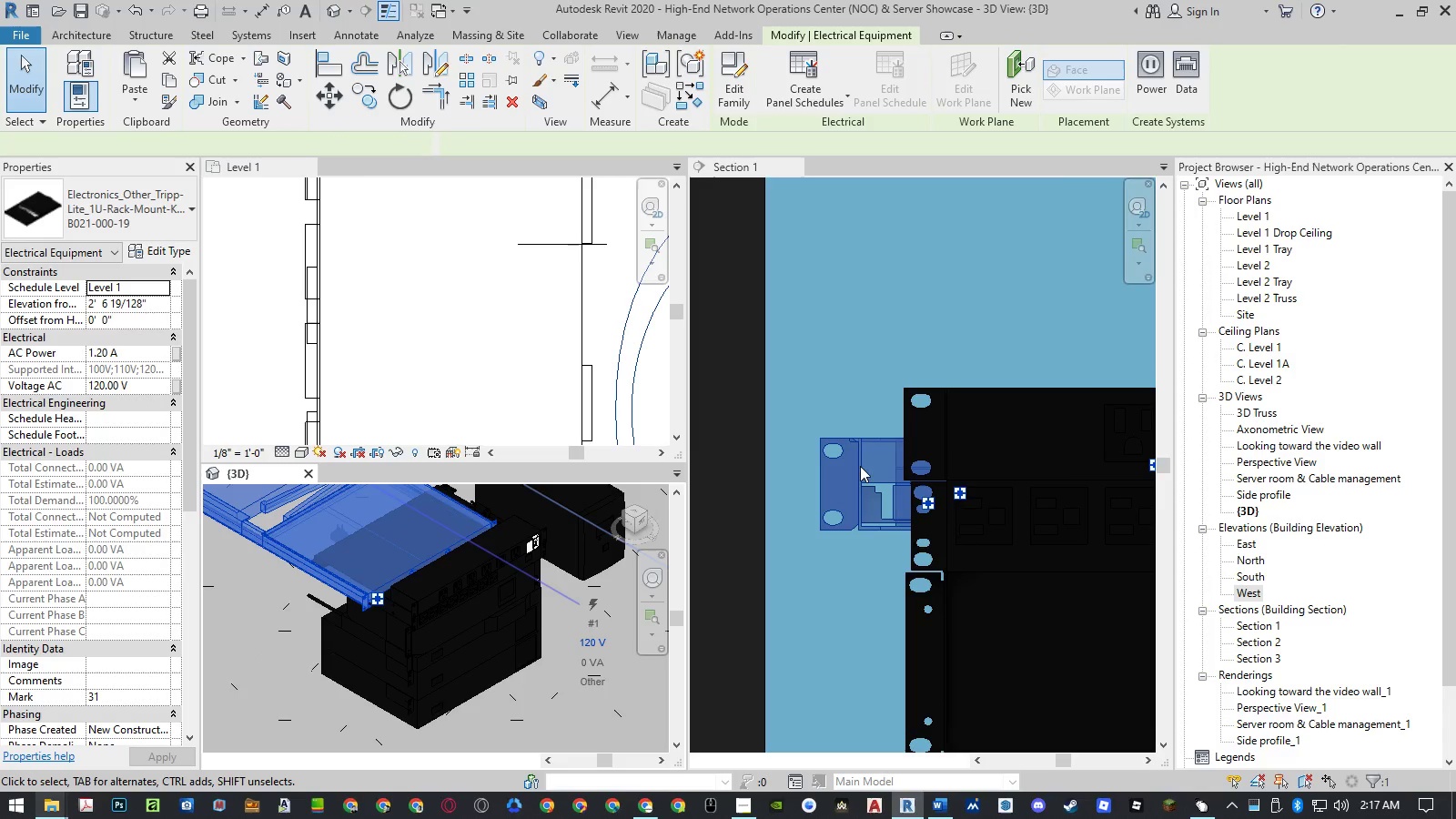 
type(mv)
 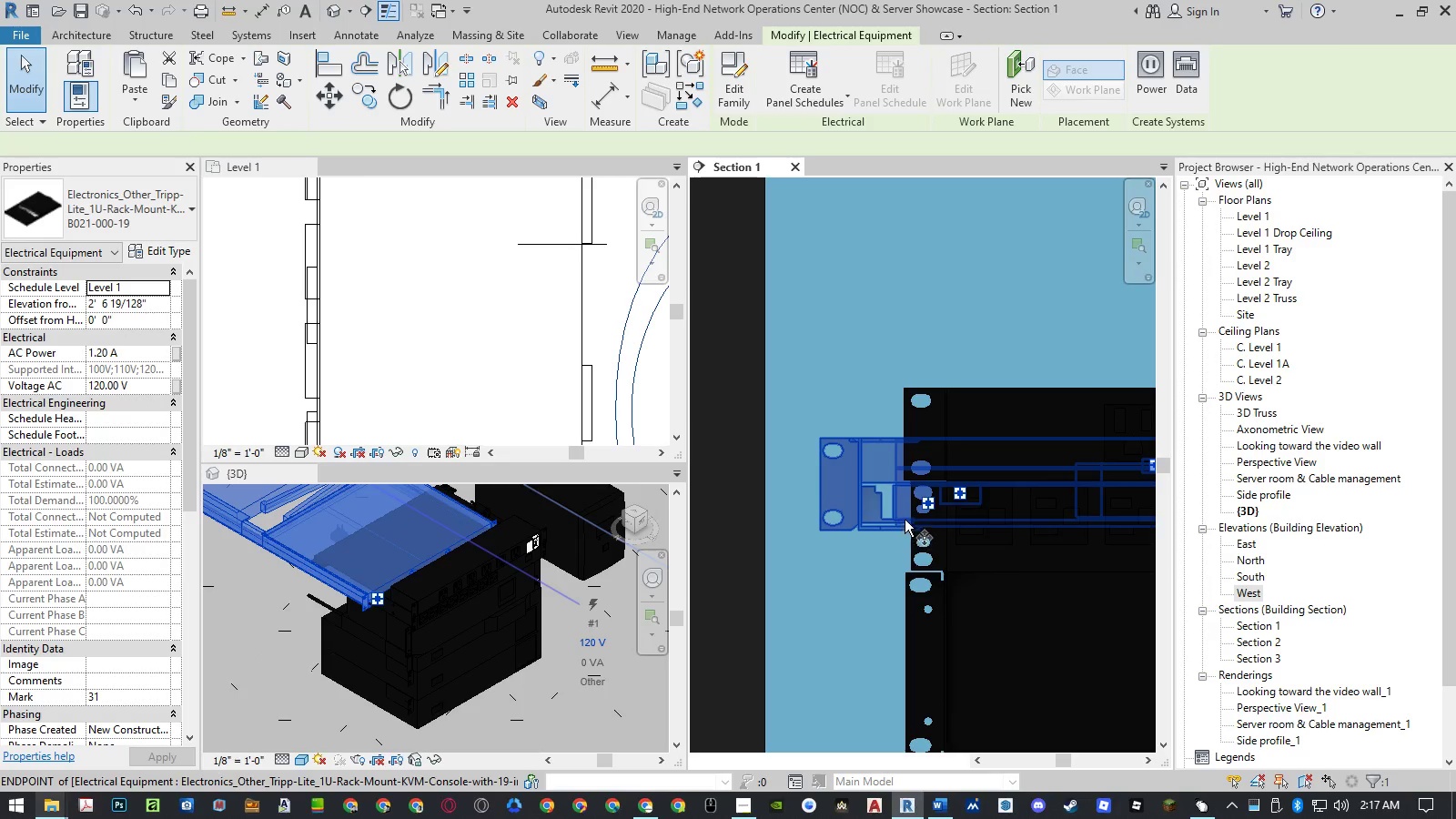 
scroll: coordinate [907, 539], scroll_direction: up, amount: 11.0
 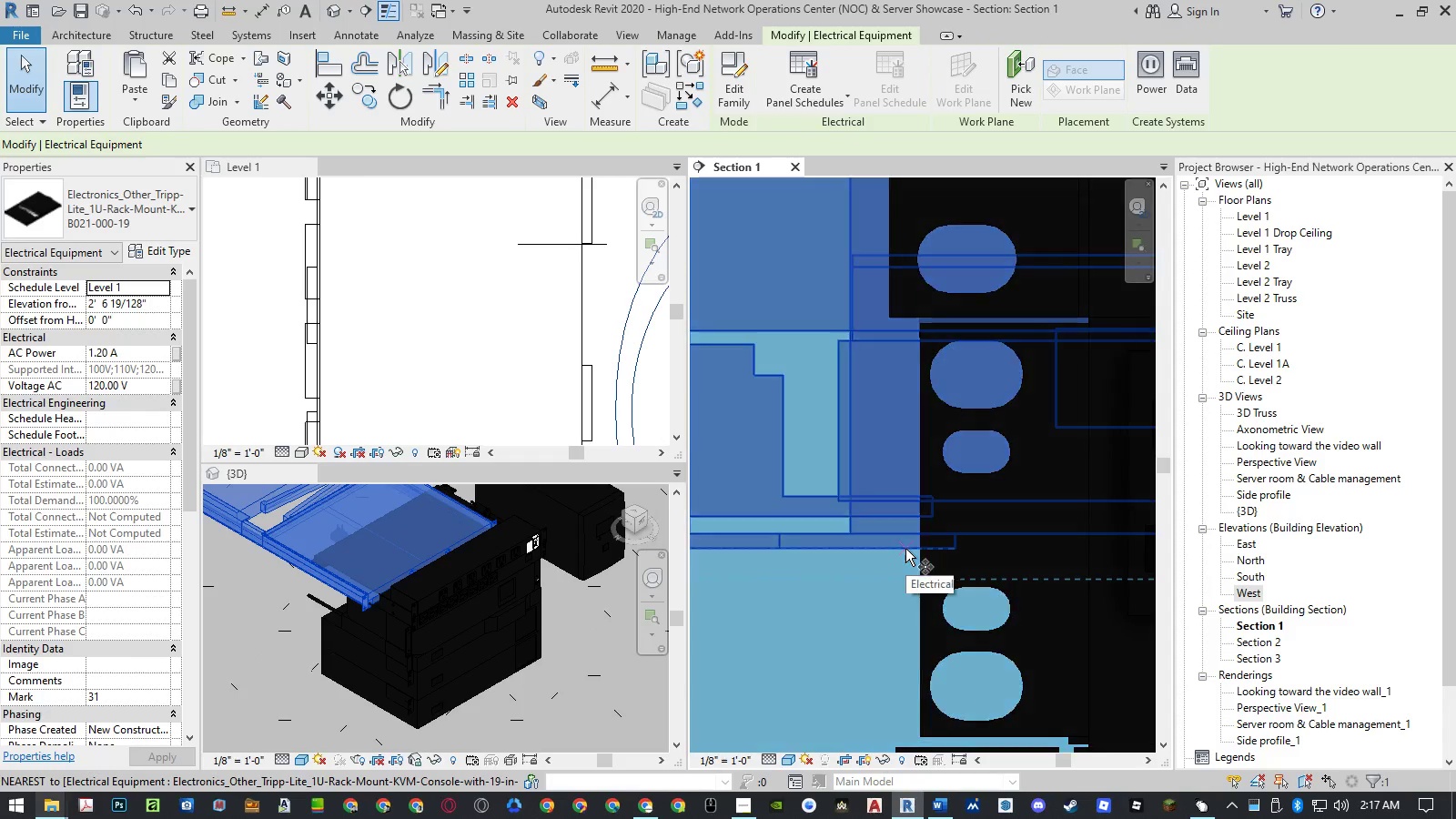 
left_click([905, 549])
 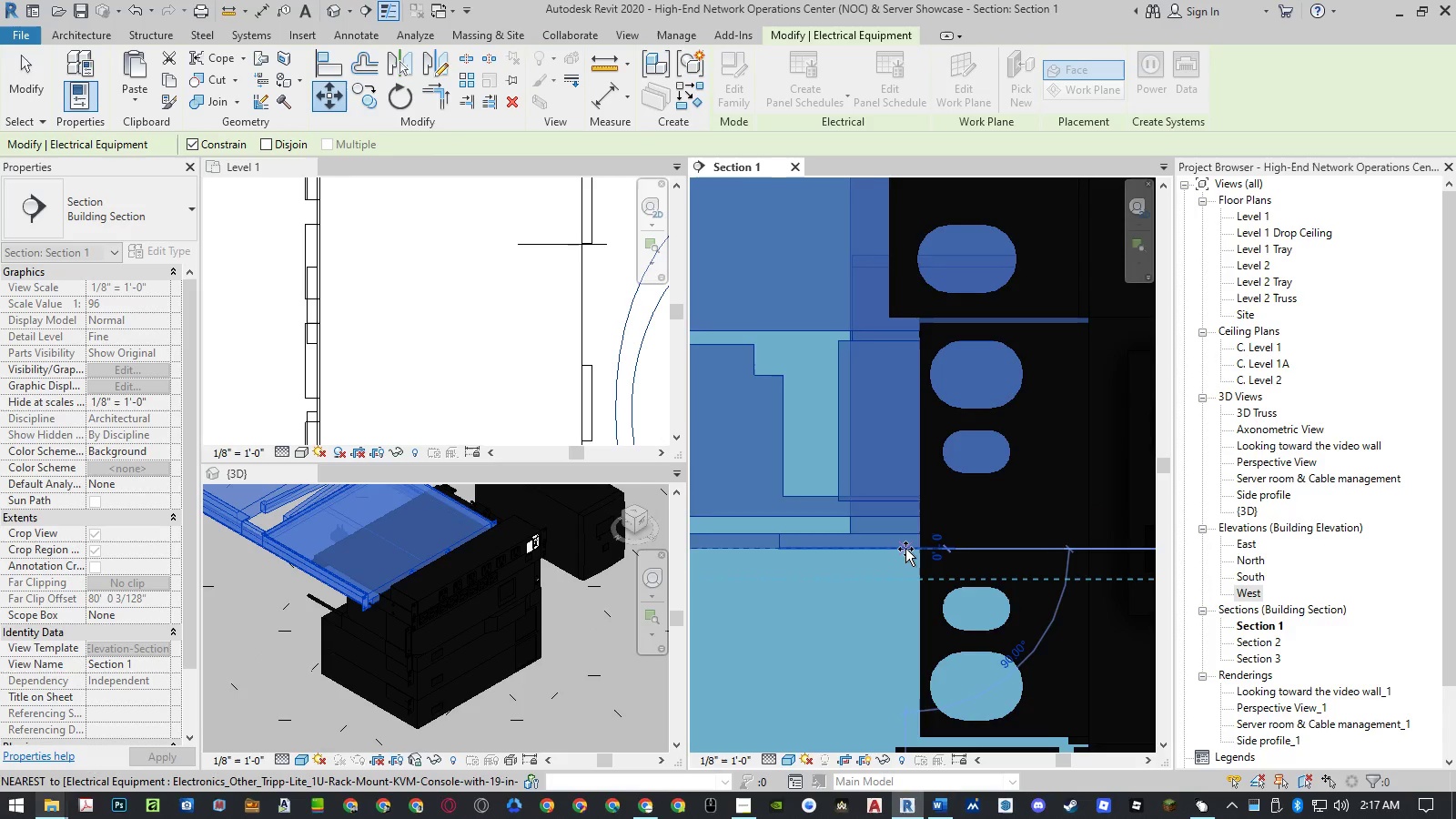 
scroll: coordinate [905, 549], scroll_direction: down, amount: 10.0
 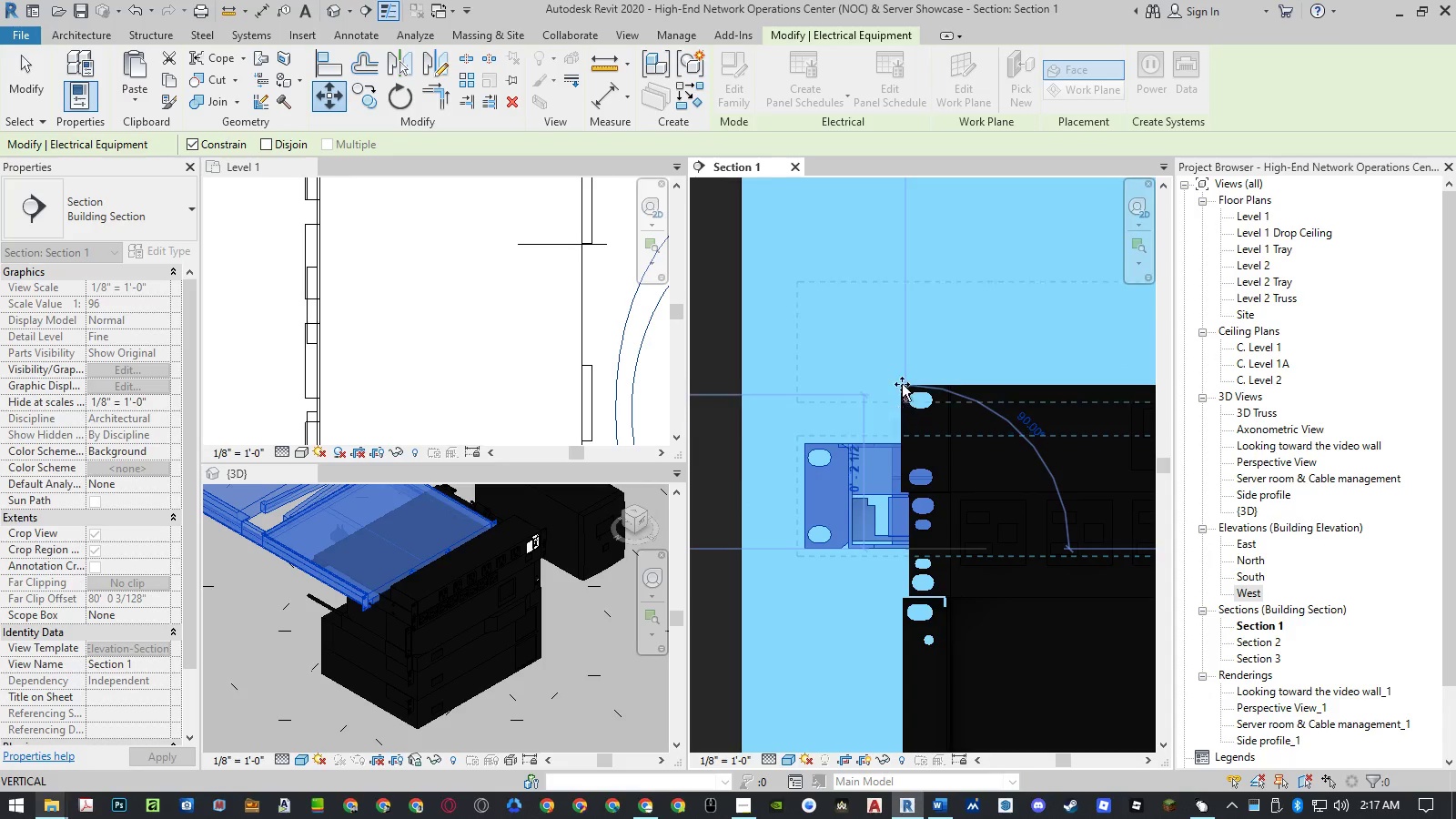 
scroll: coordinate [905, 380], scroll_direction: up, amount: 9.0
 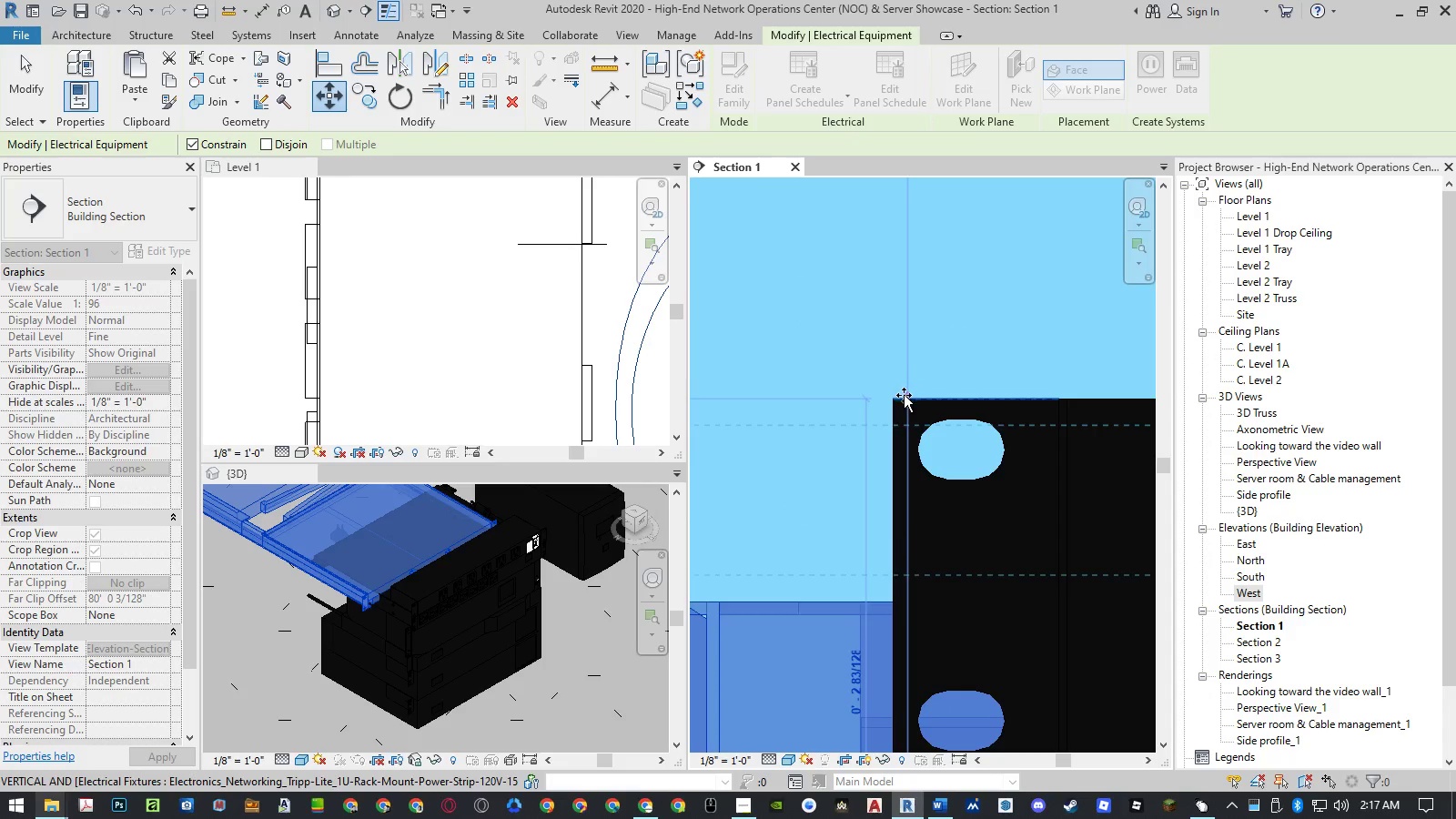 
left_click([904, 396])
 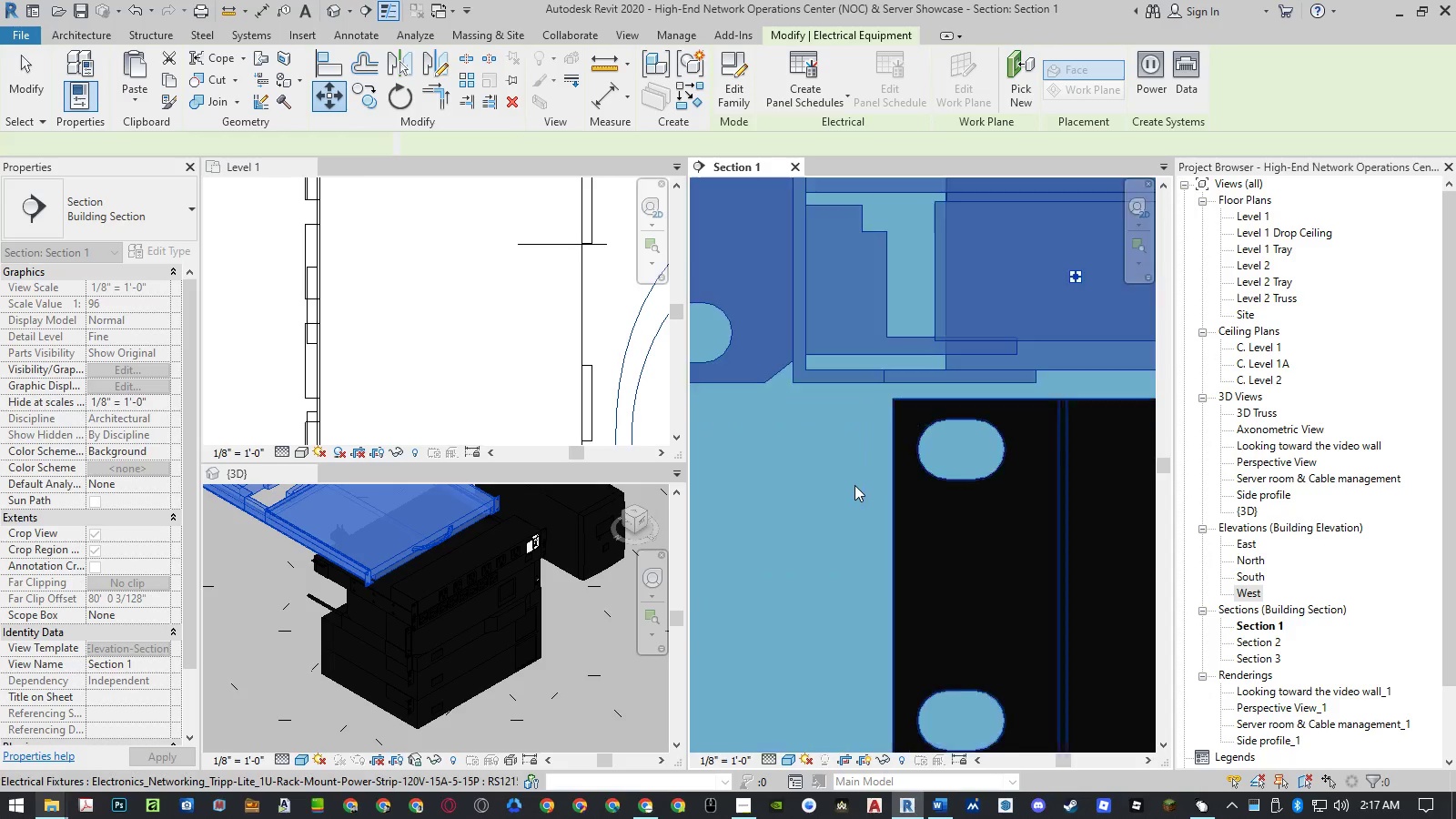 
scroll: coordinate [853, 488], scroll_direction: down, amount: 21.0
 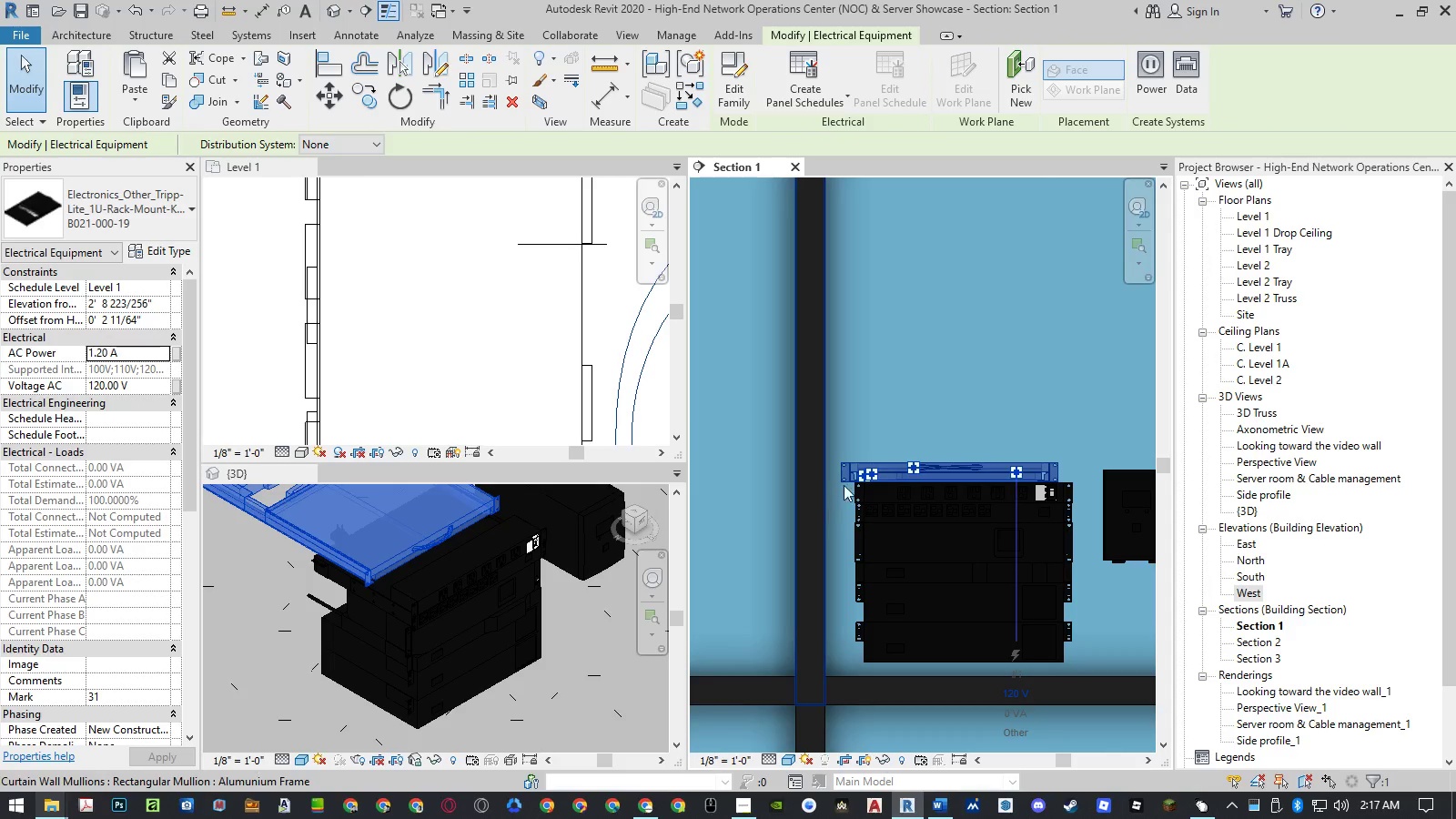 
scroll: coordinate [905, 557], scroll_direction: up, amount: 21.0
 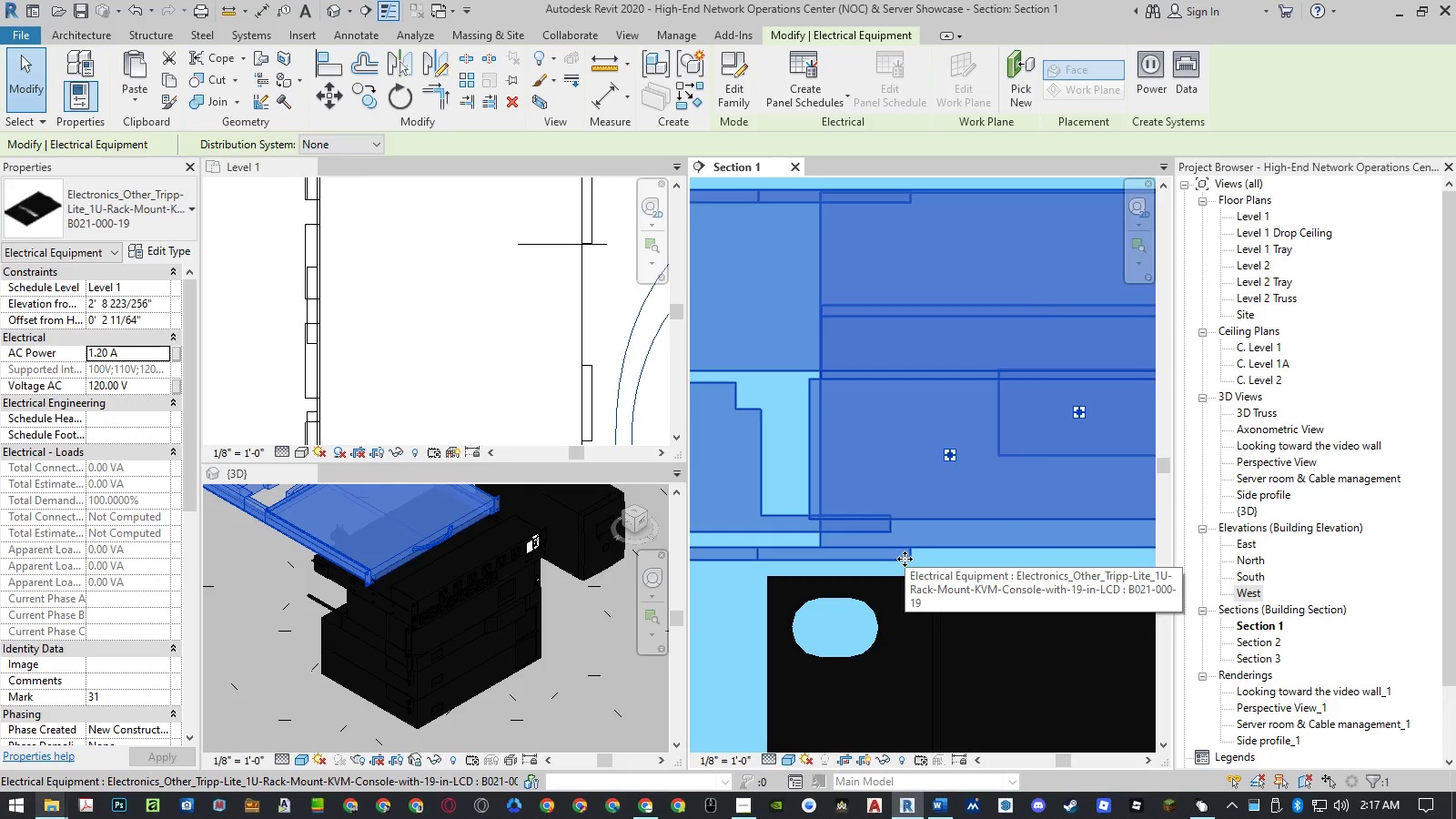 
type(mv)
 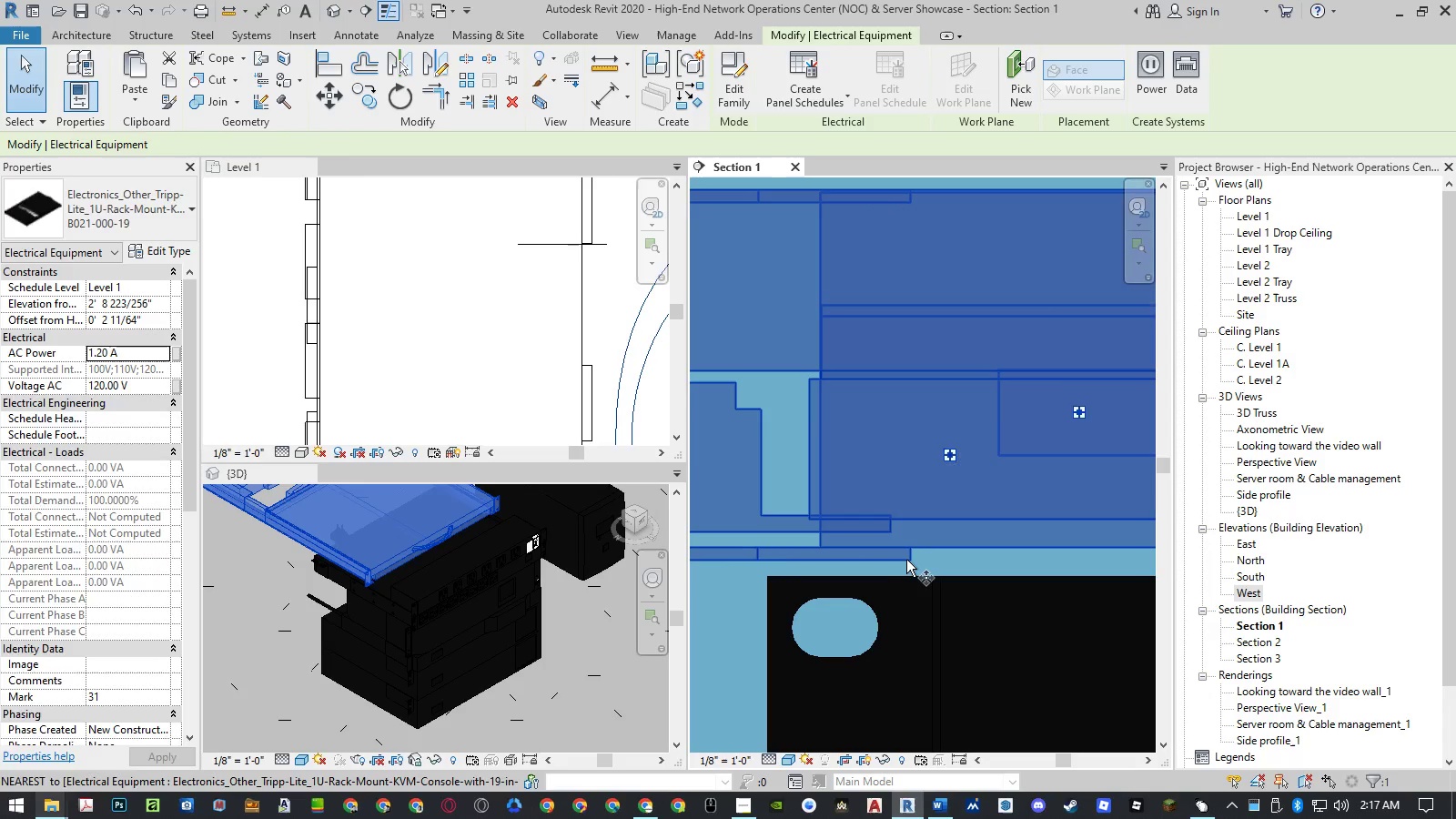 
left_click([910, 561])
 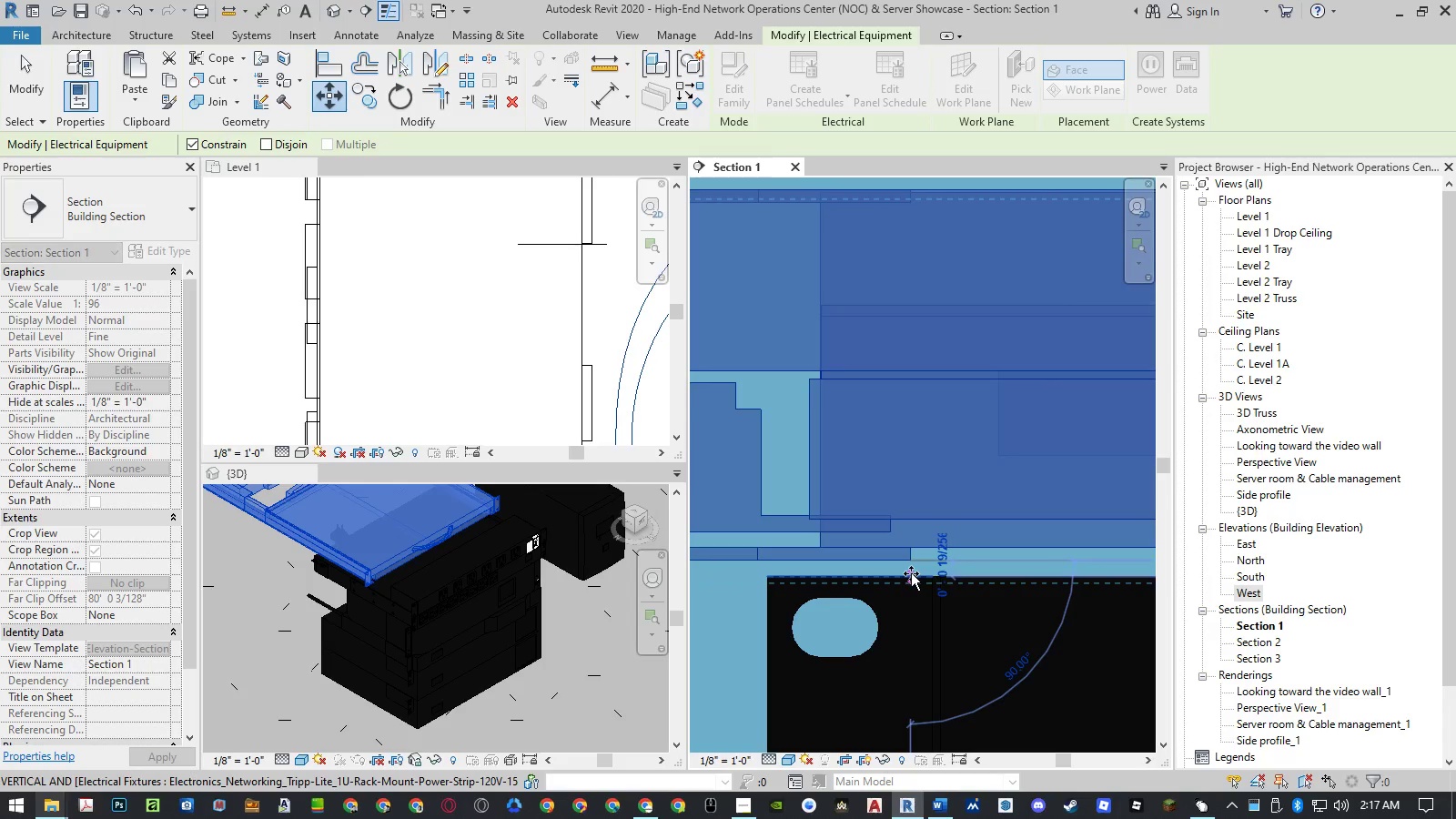 
left_click([911, 574])
 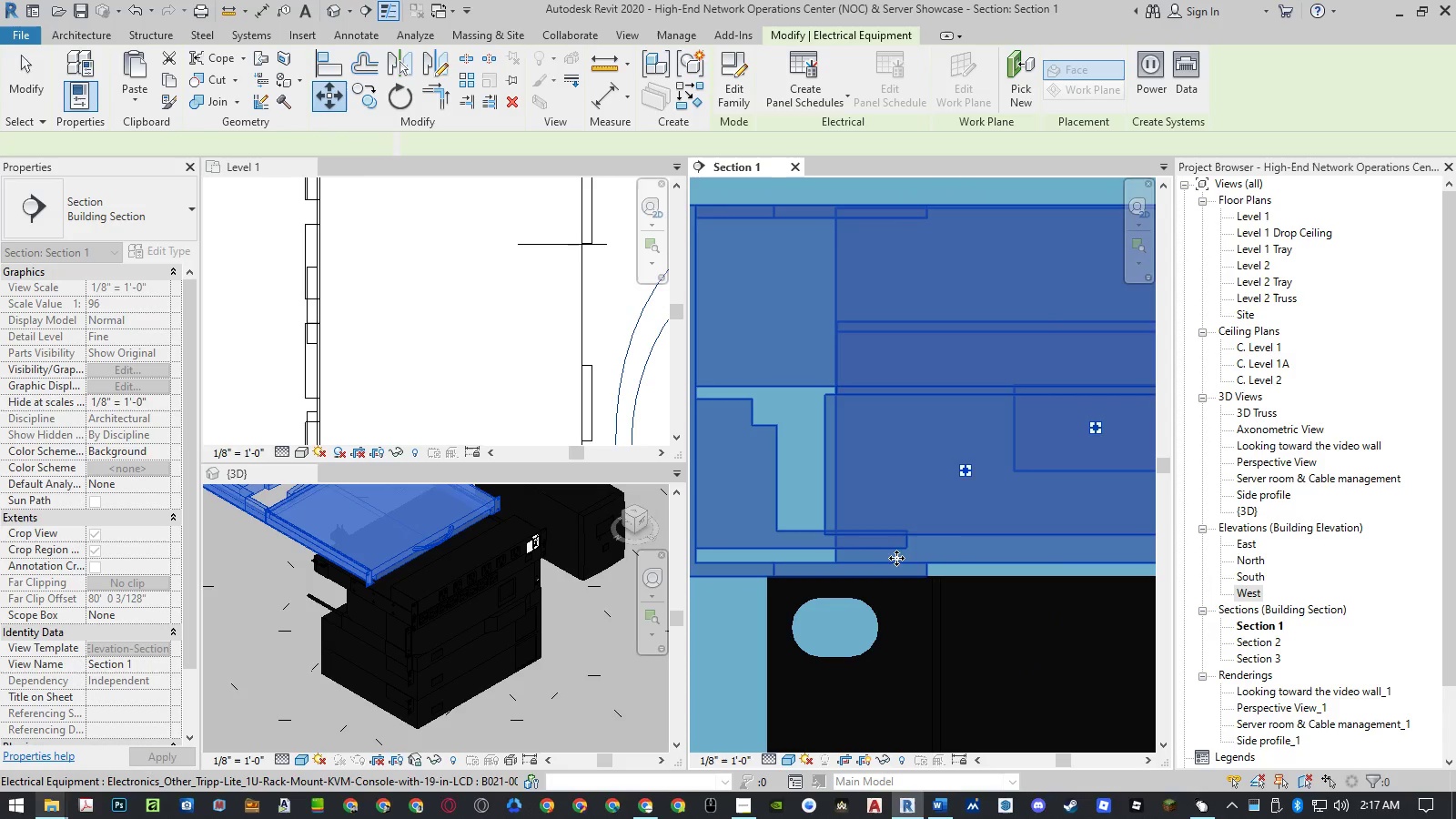 
scroll: coordinate [834, 542], scroll_direction: down, amount: 7.0
 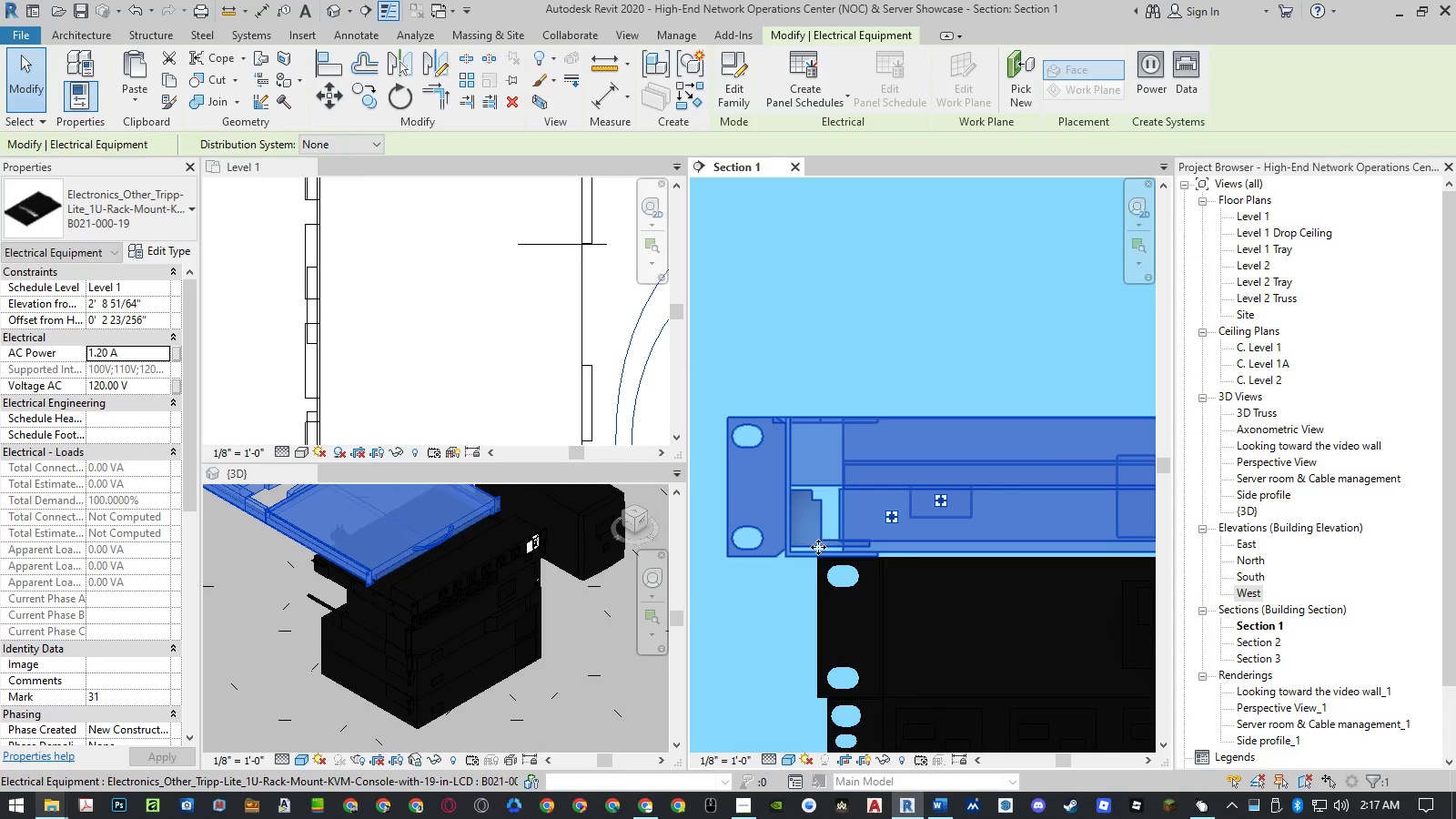 
key(M)
 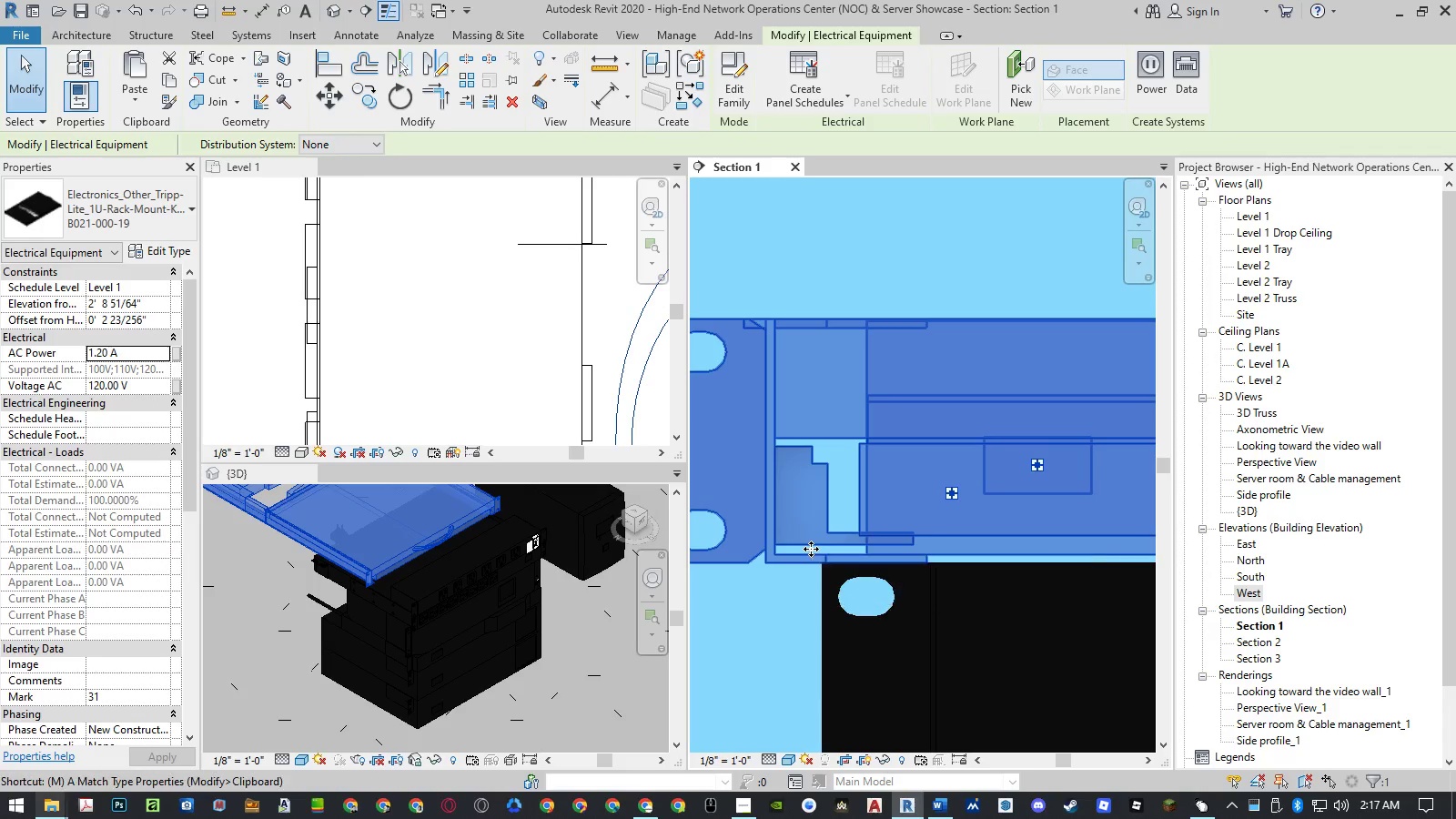 
scroll: coordinate [812, 549], scroll_direction: up, amount: 4.0
 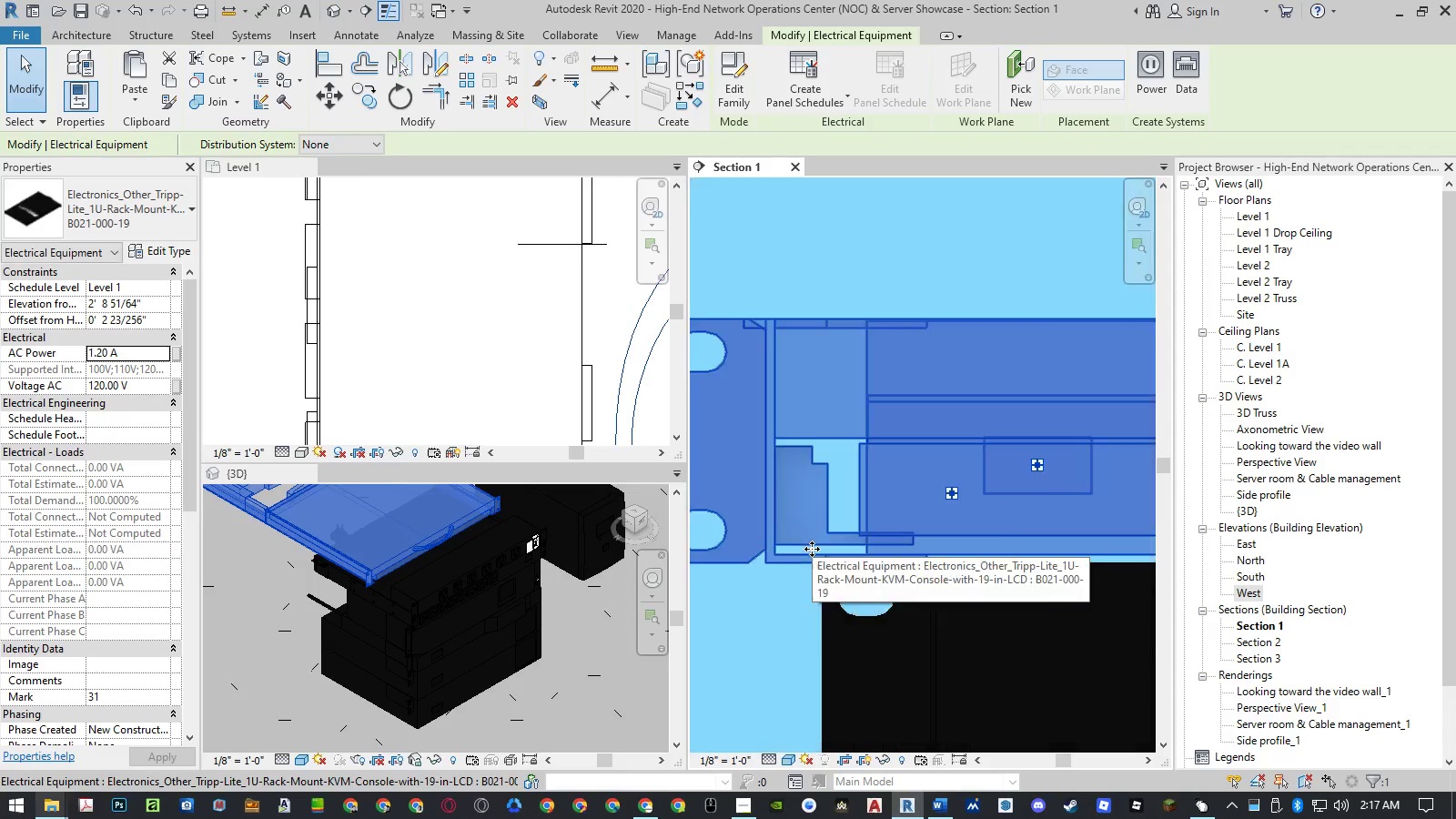 
key(V)
 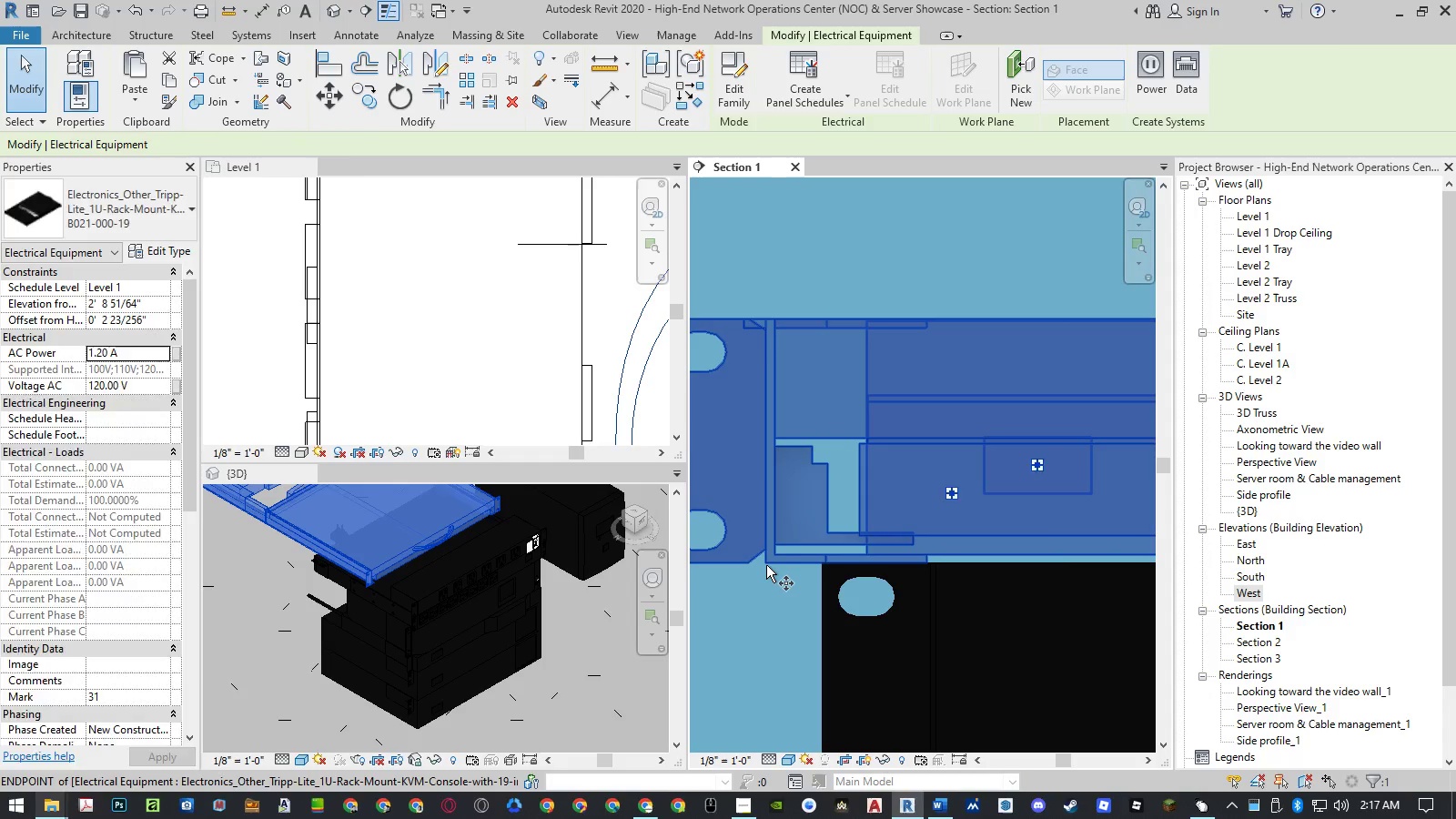 
left_click([766, 563])
 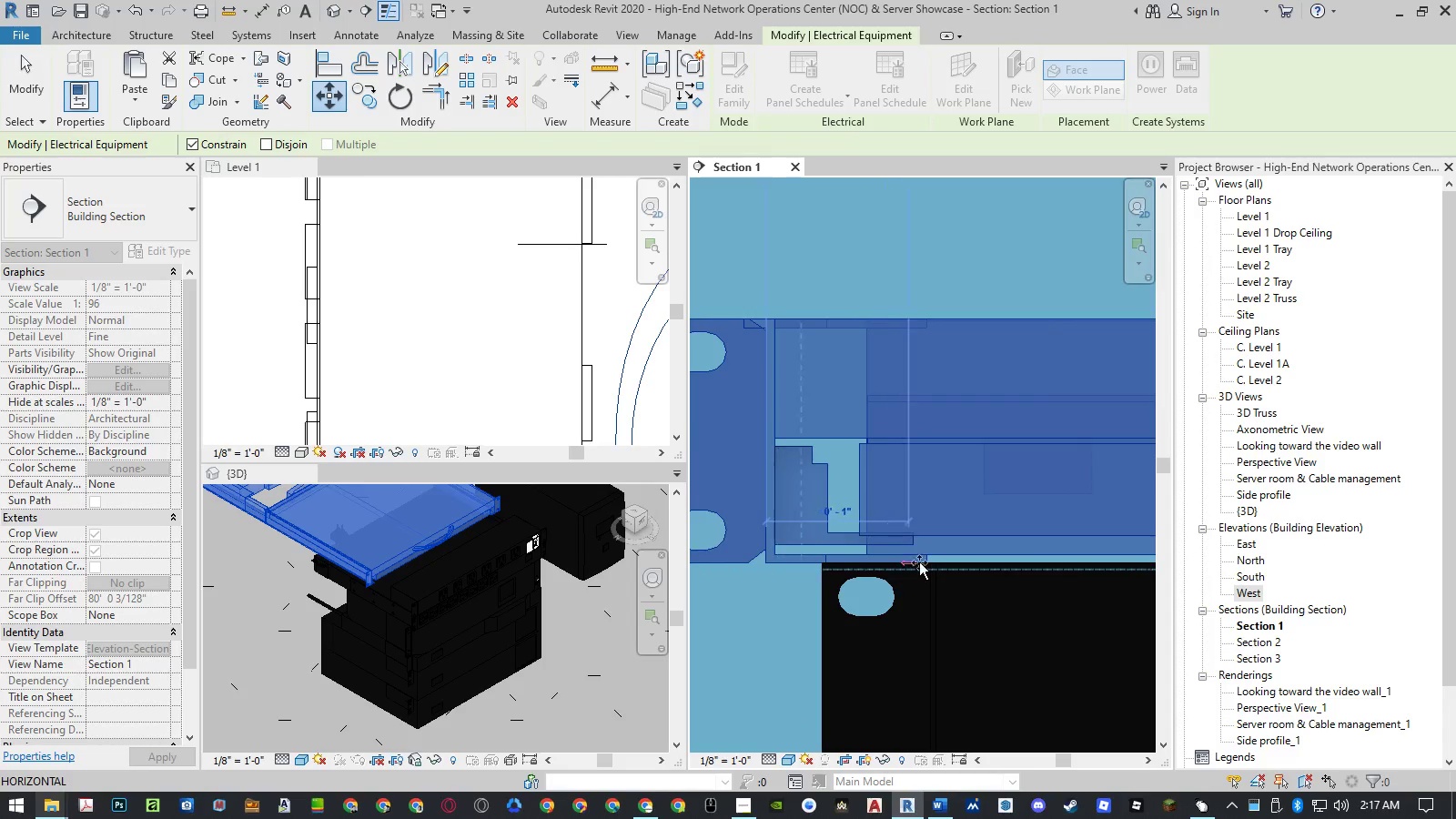 
scroll: coordinate [944, 569], scroll_direction: up, amount: 10.0
 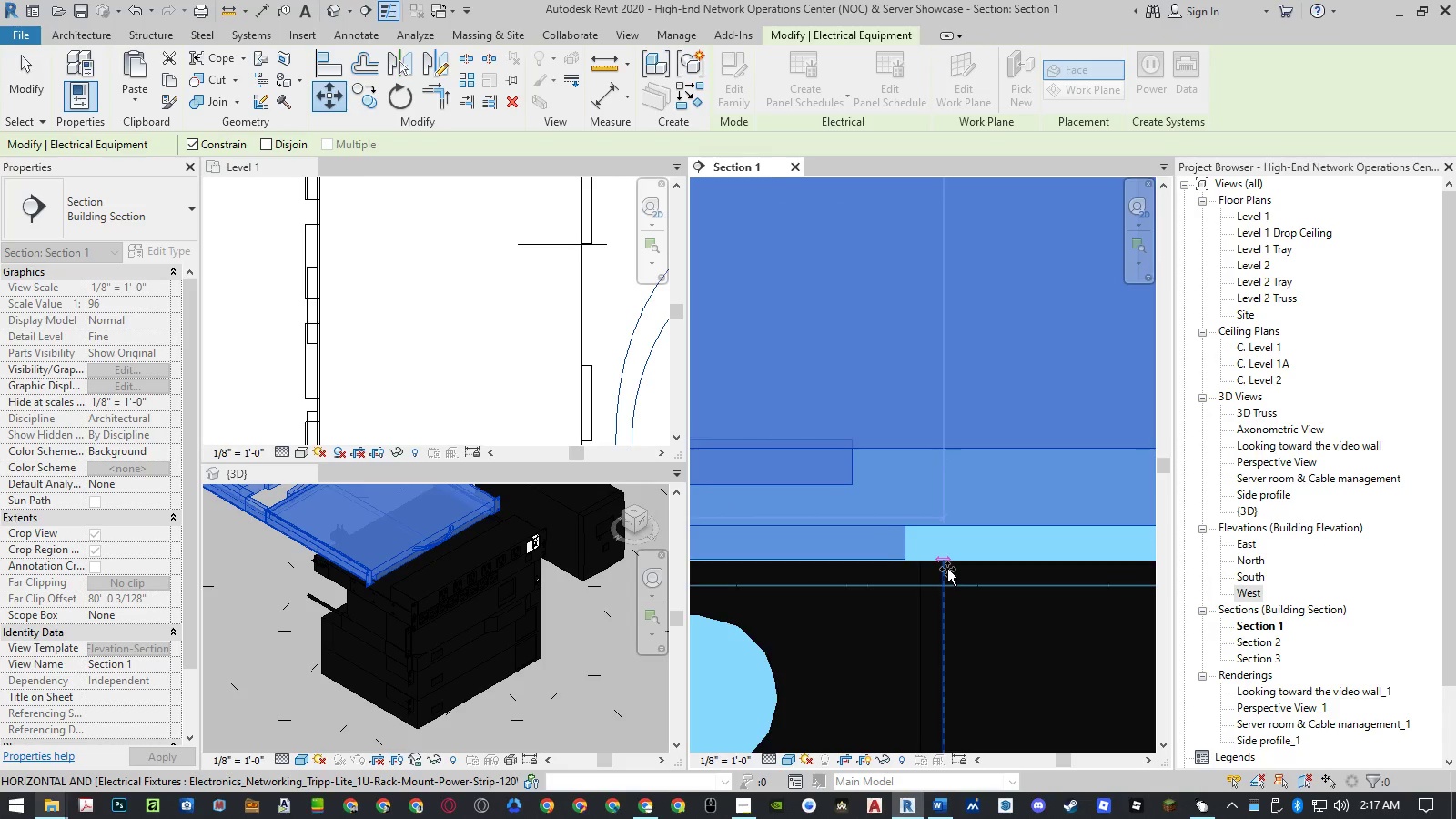 
left_click([947, 569])
 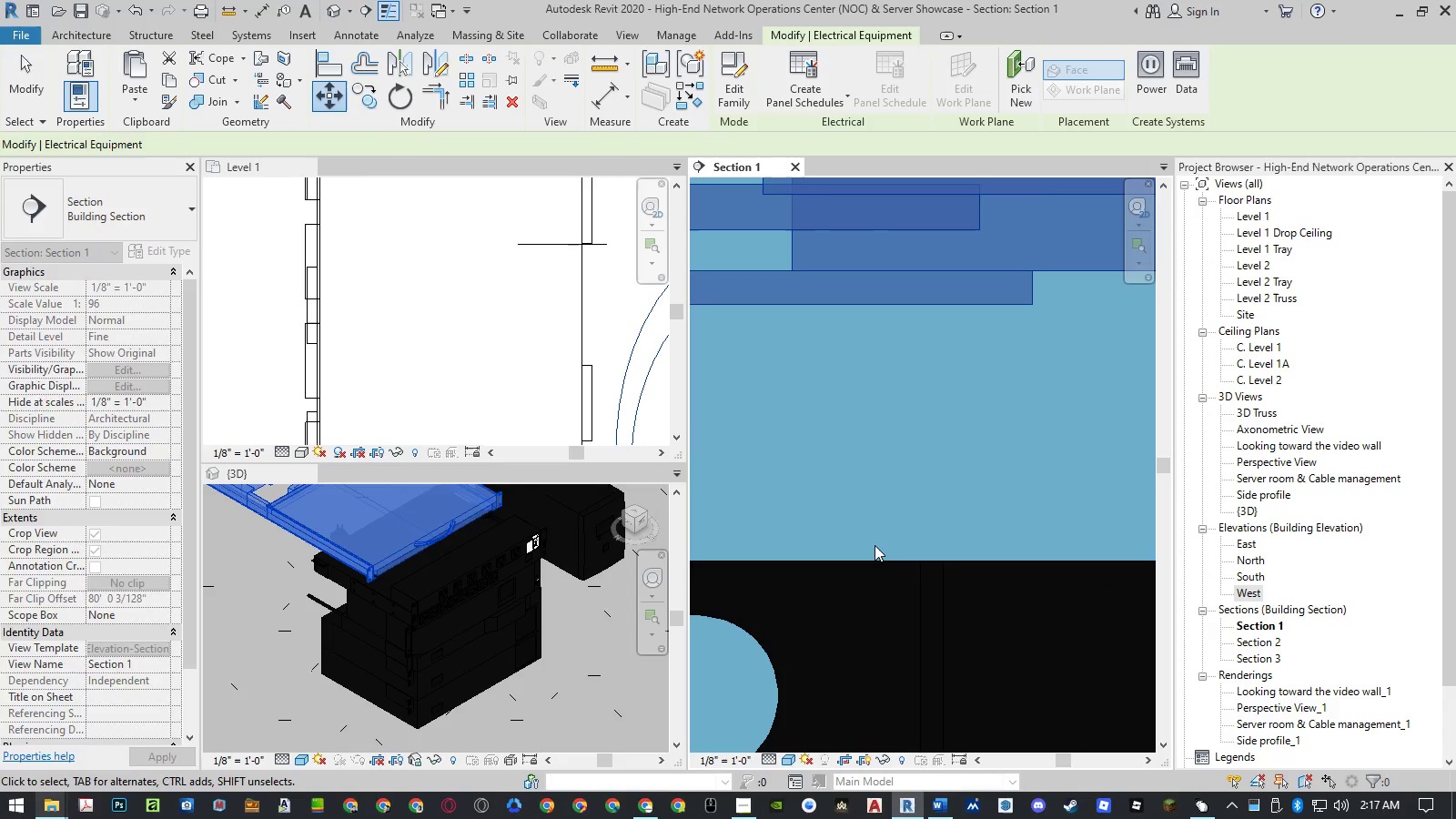 
scroll: coordinate [795, 534], scroll_direction: down, amount: 27.0
 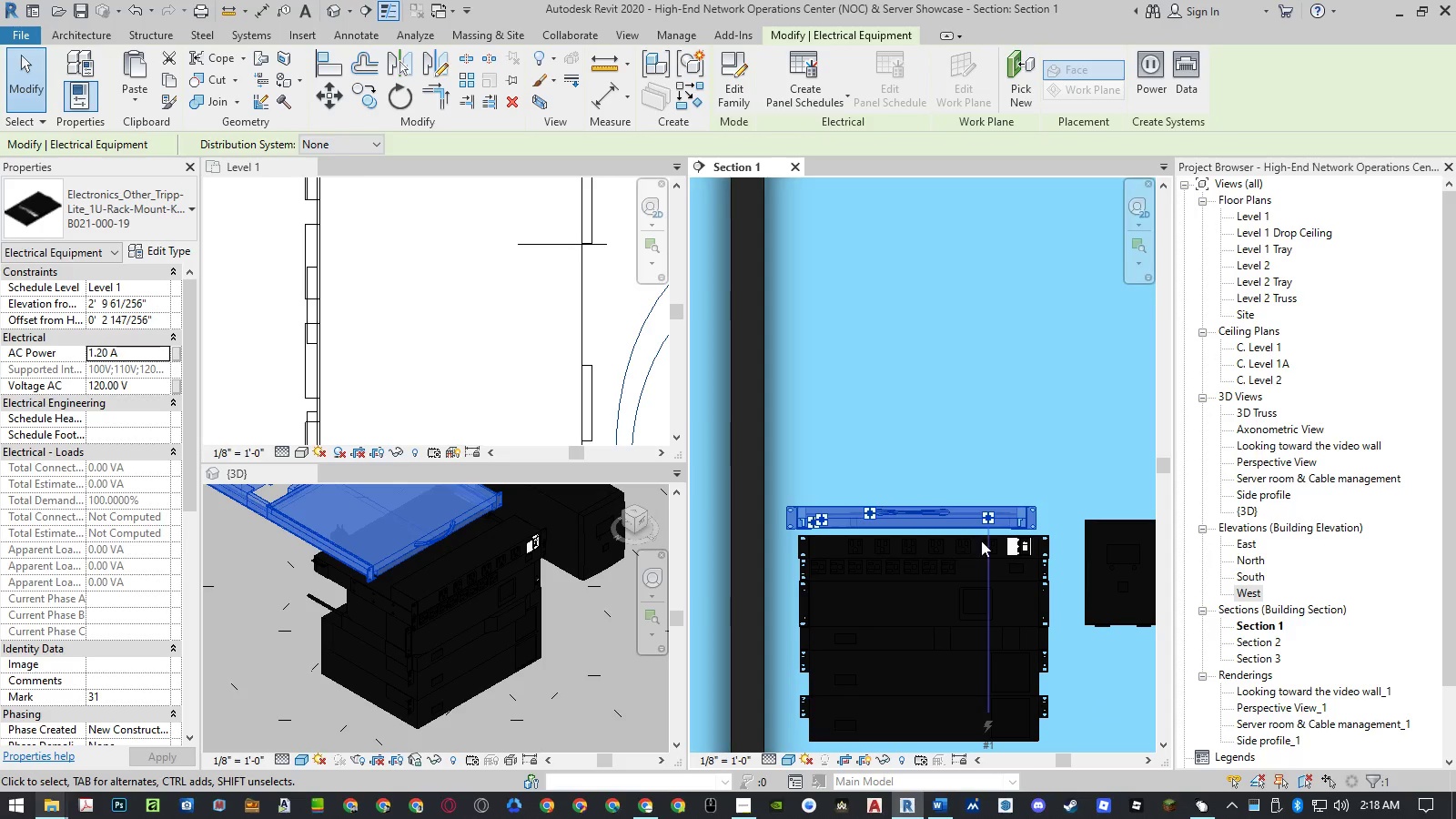 
scroll: coordinate [1024, 534], scroll_direction: up, amount: 11.0
 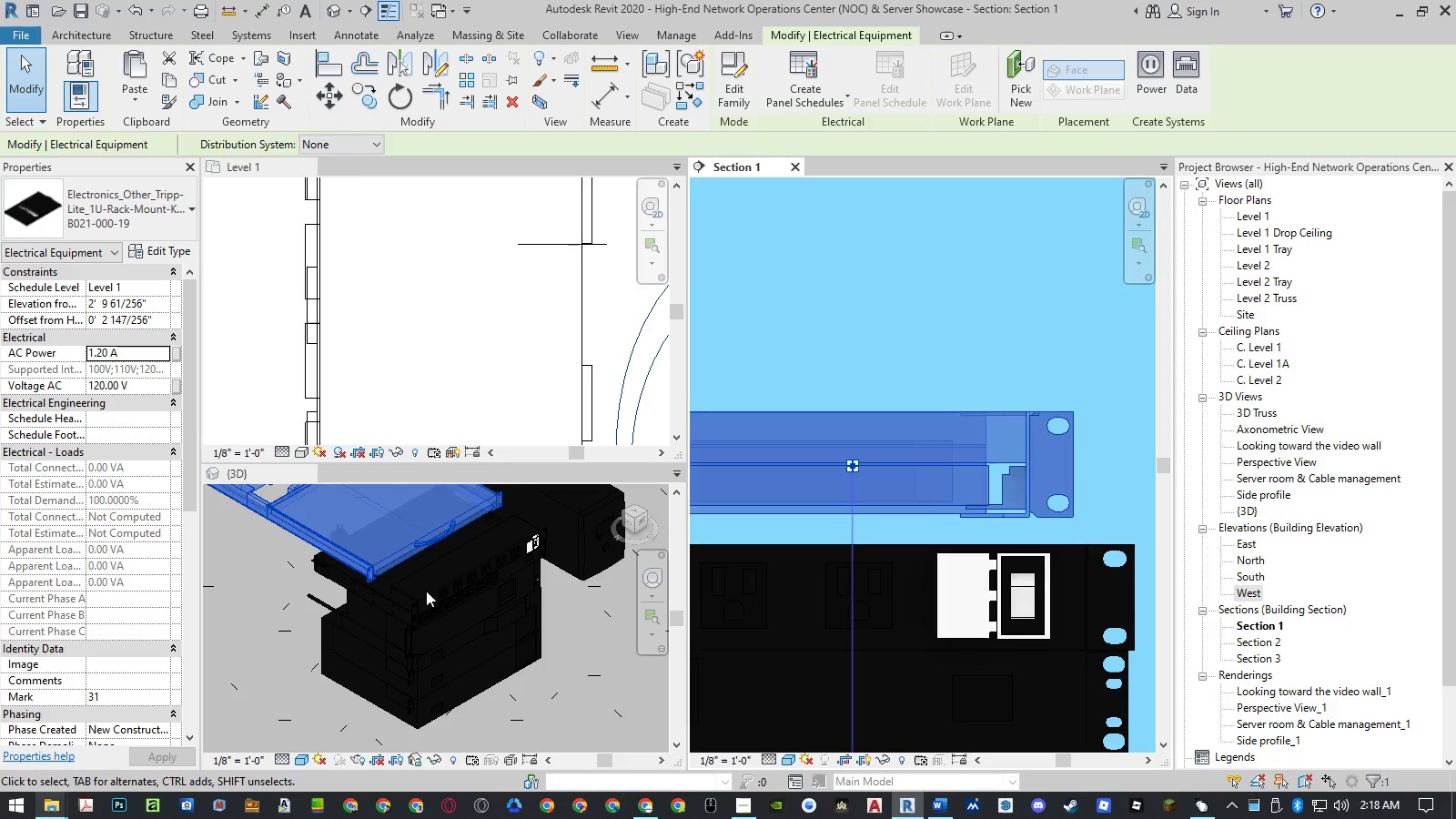 
scroll: coordinate [379, 596], scroll_direction: down, amount: 4.0
 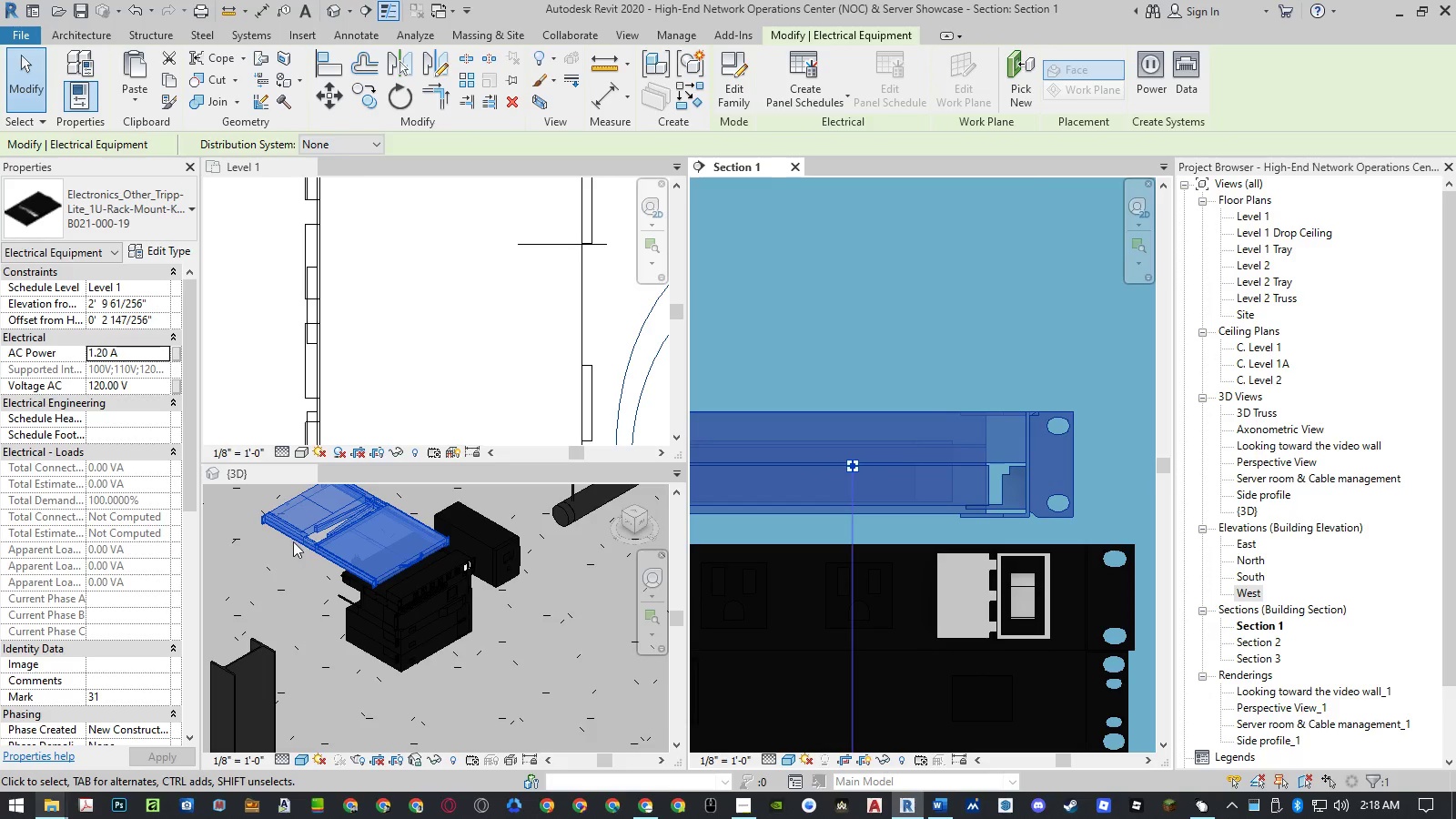 
scroll: coordinate [316, 493], scroll_direction: up, amount: 10.0
 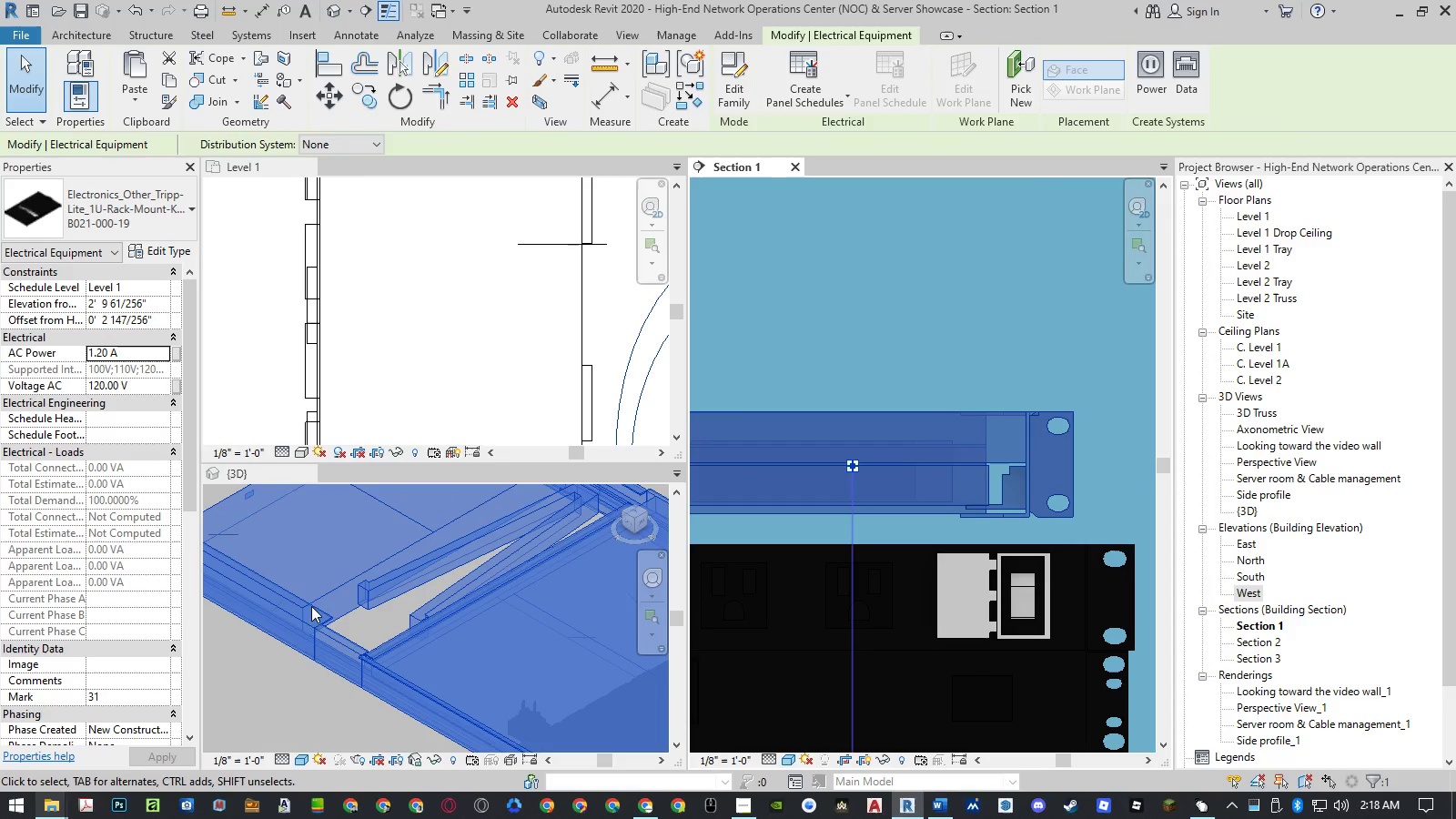 
scroll: coordinate [333, 641], scroll_direction: down, amount: 5.0
 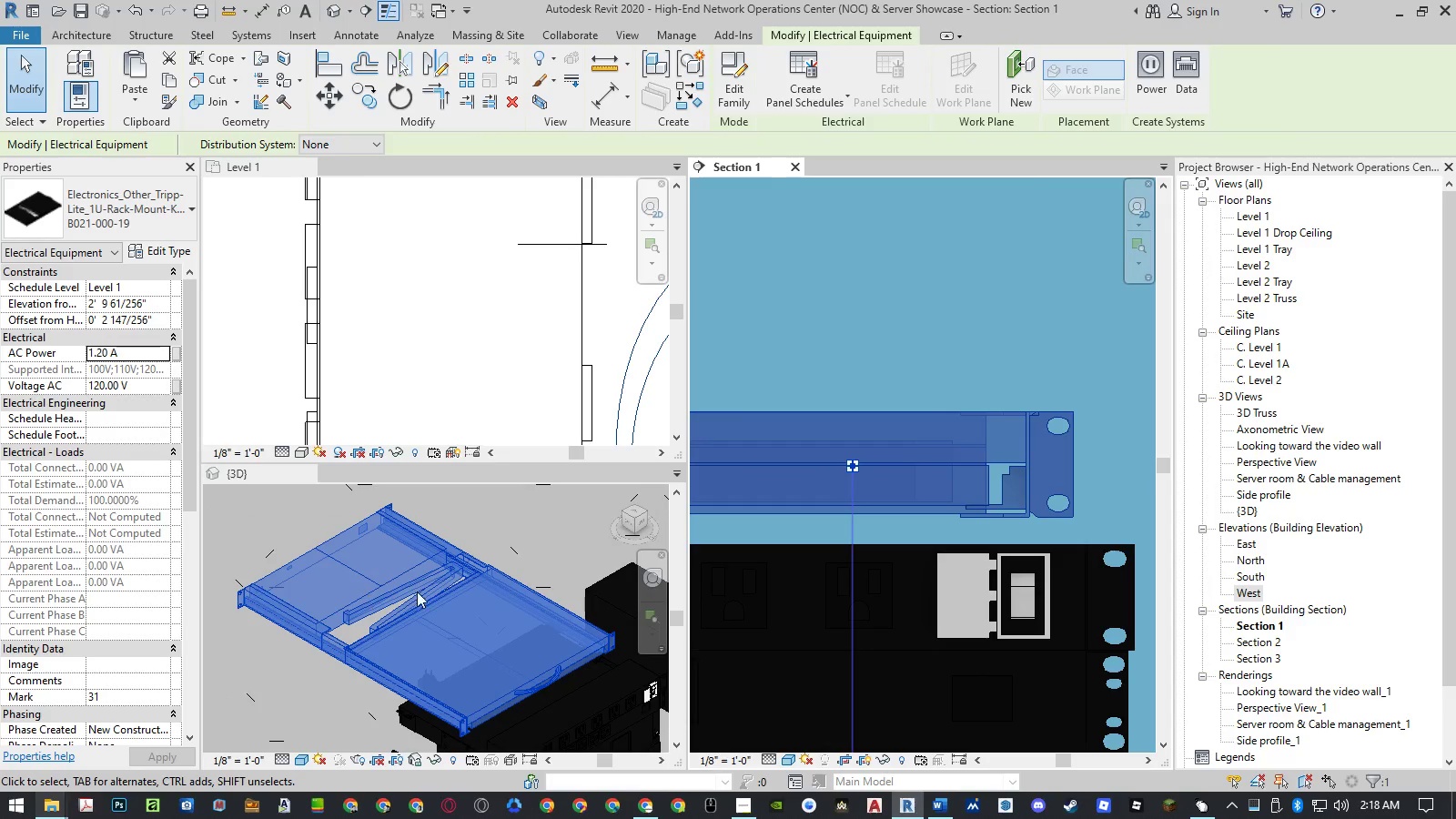 
left_click([939, 353])
 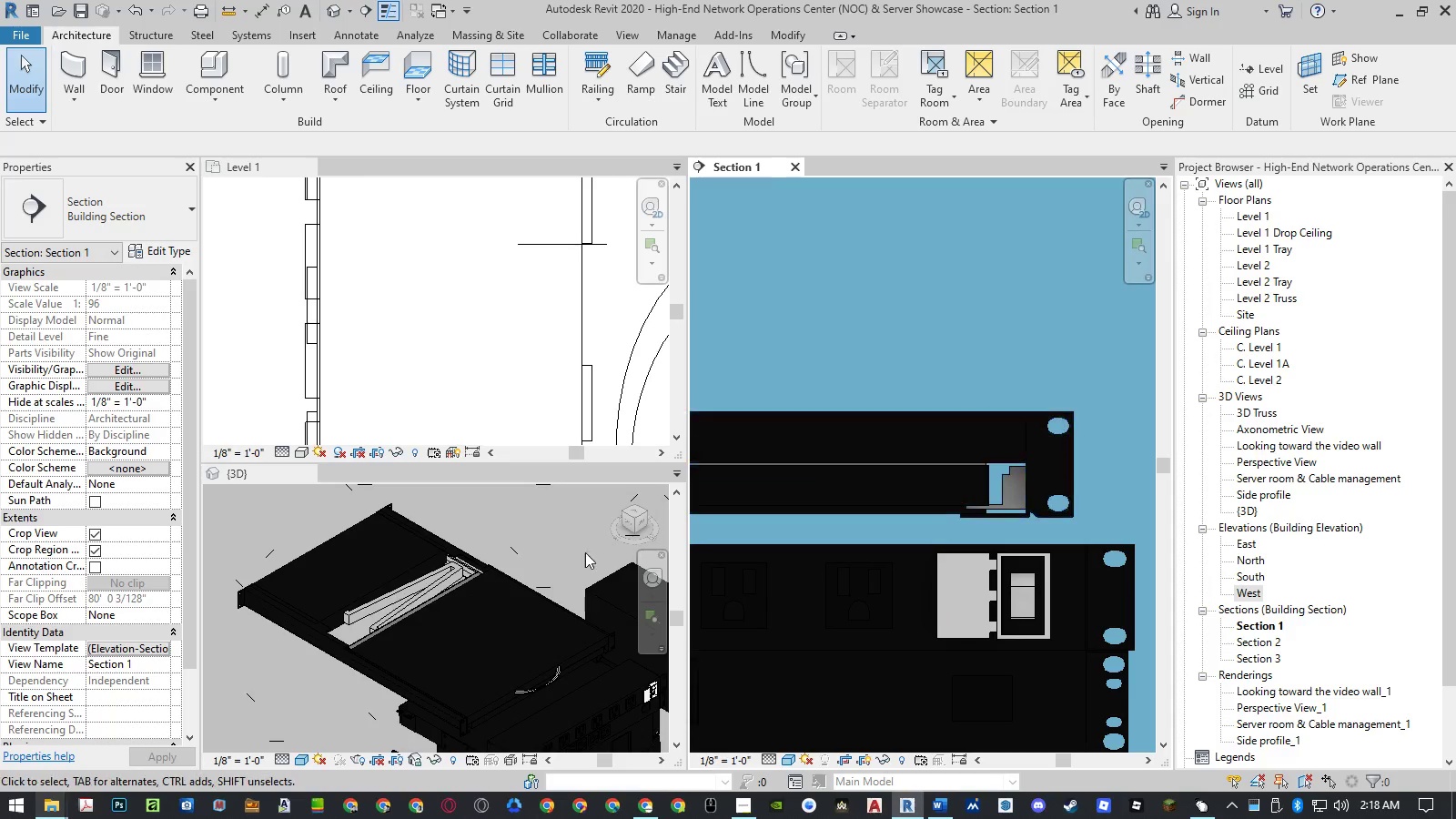 
scroll: coordinate [475, 374], scroll_direction: down, amount: 19.0
 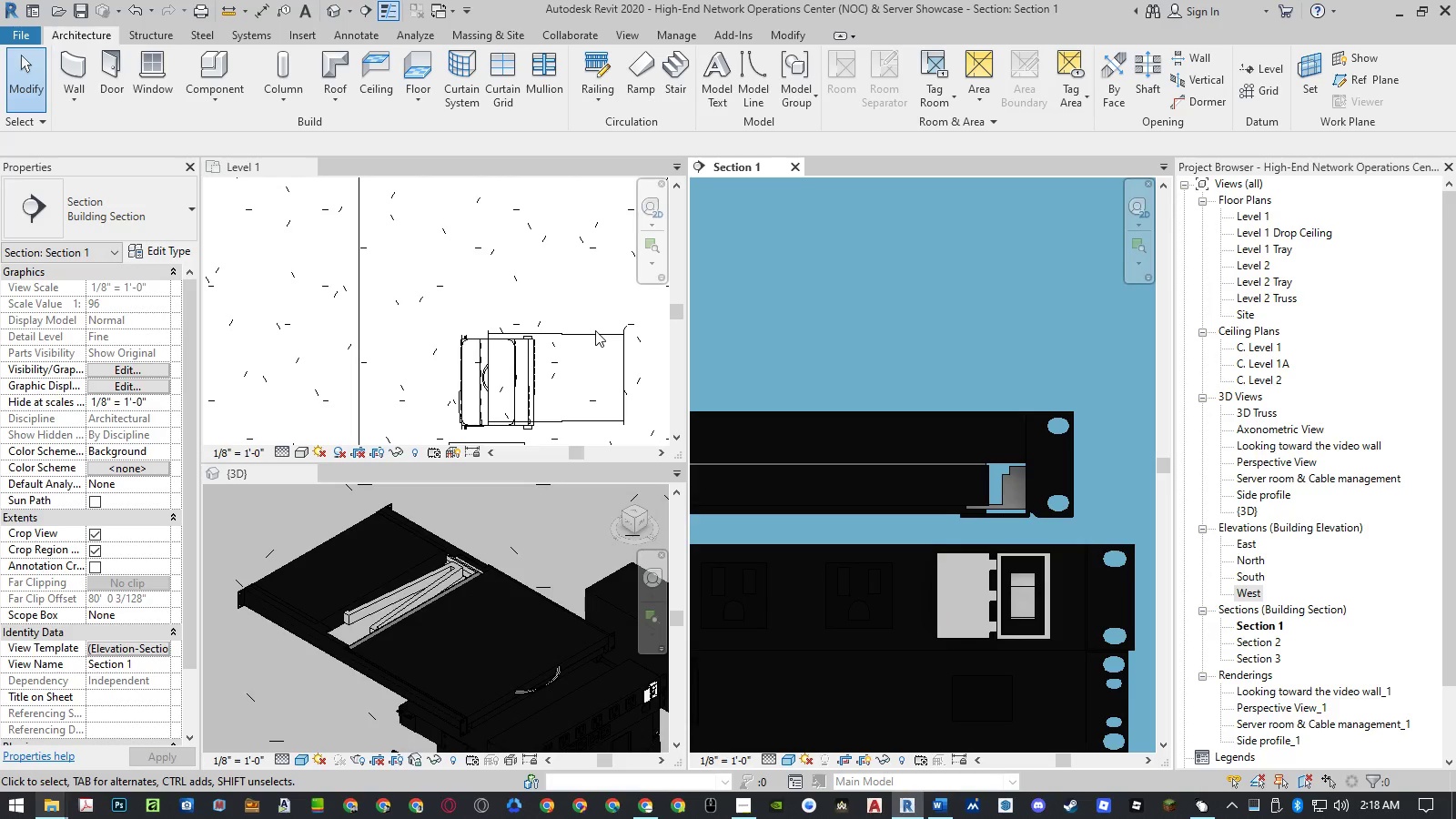 
left_click([595, 330])
 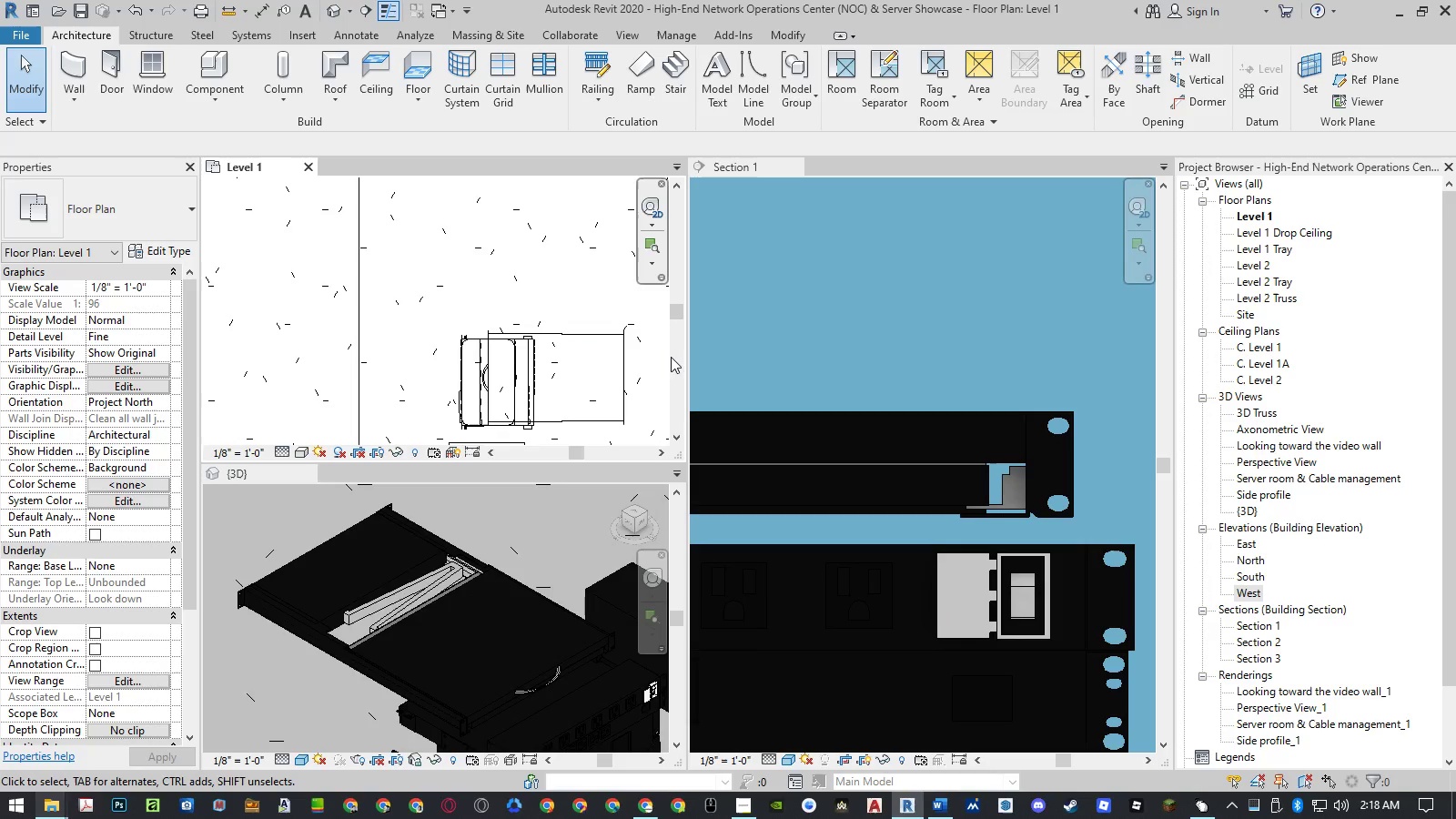 
left_click([1033, 359])
 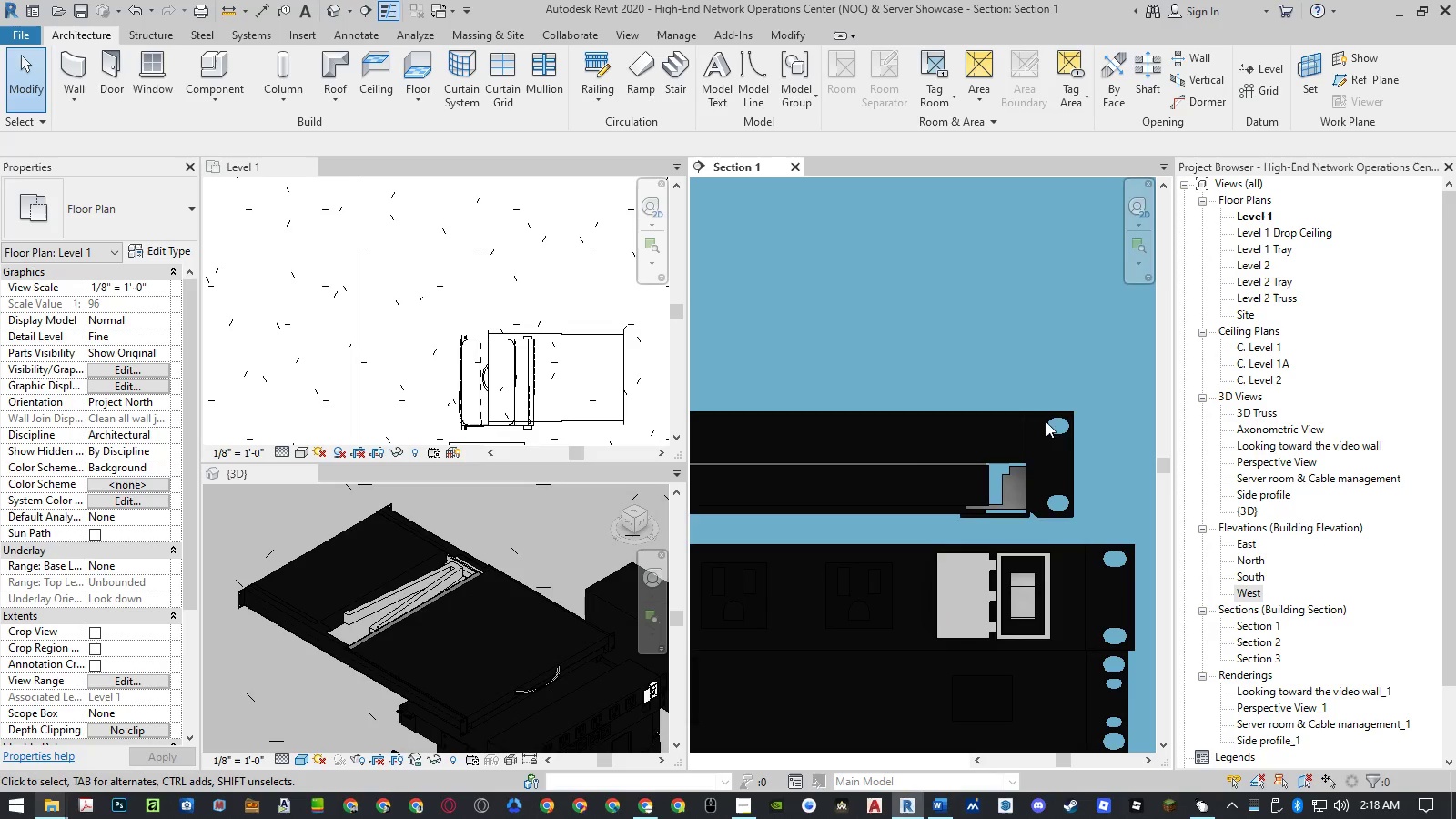 
scroll: coordinate [1073, 441], scroll_direction: down, amount: 11.0
 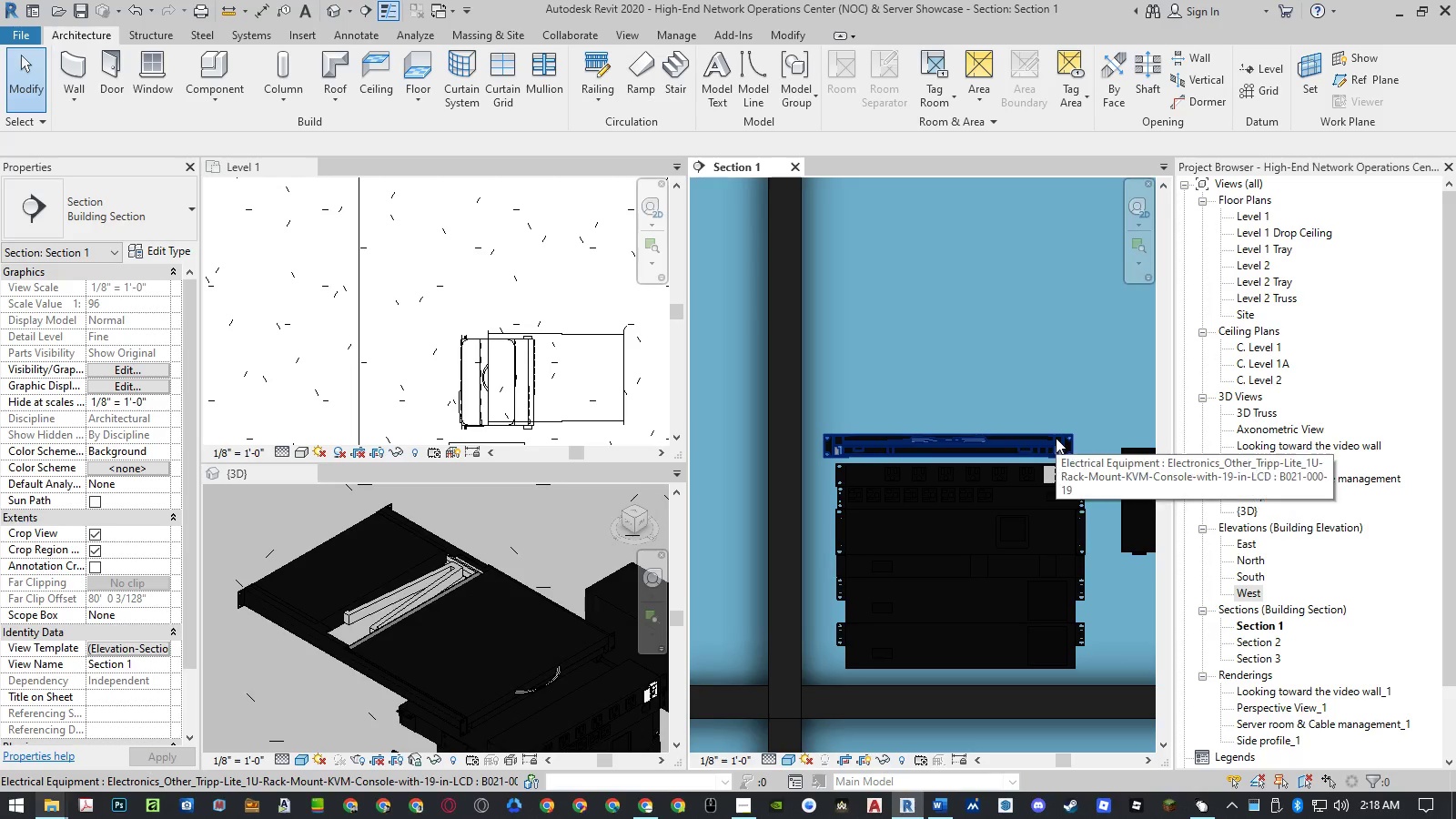 
left_click([1056, 438])
 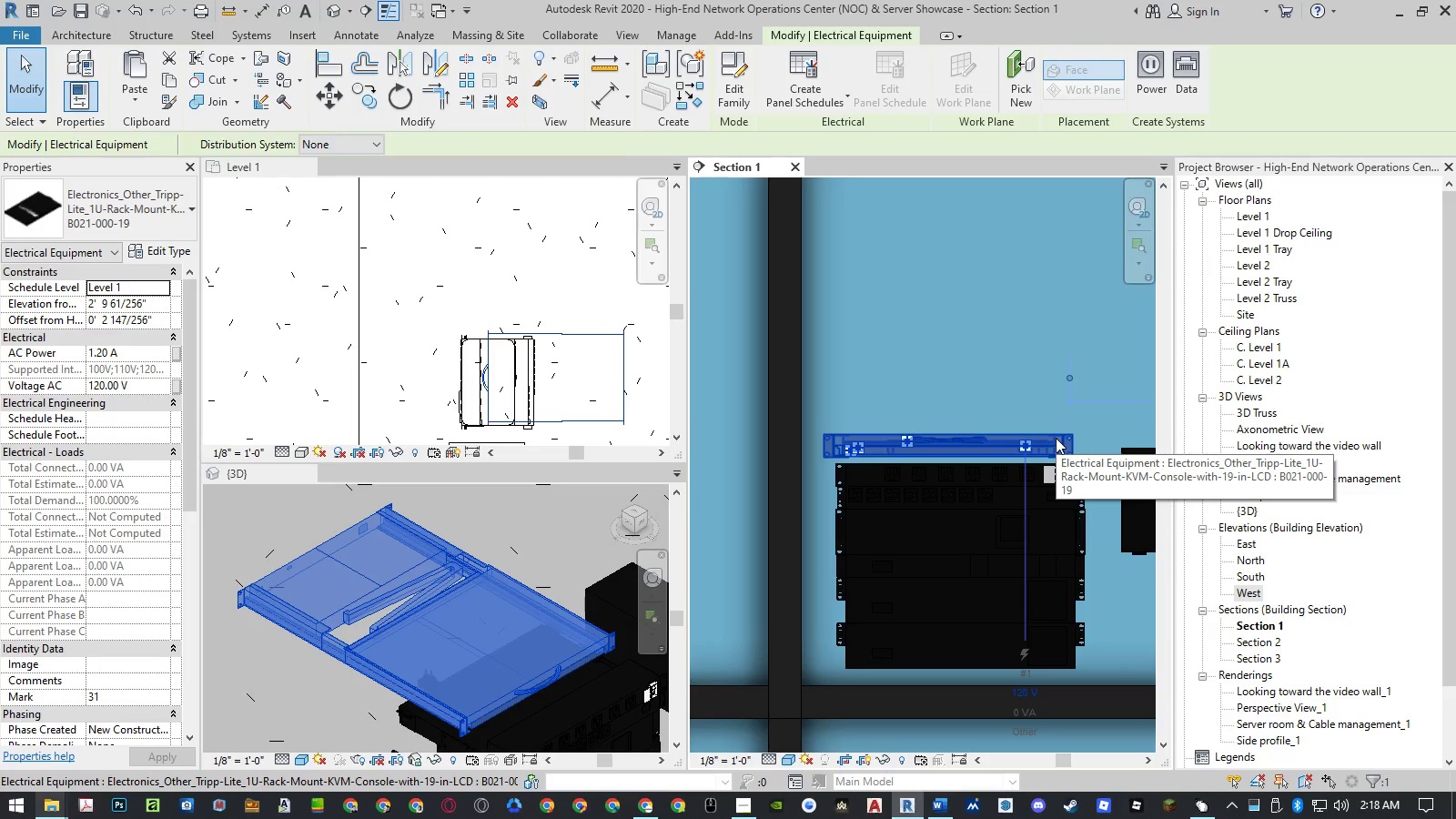 
key(Escape)
 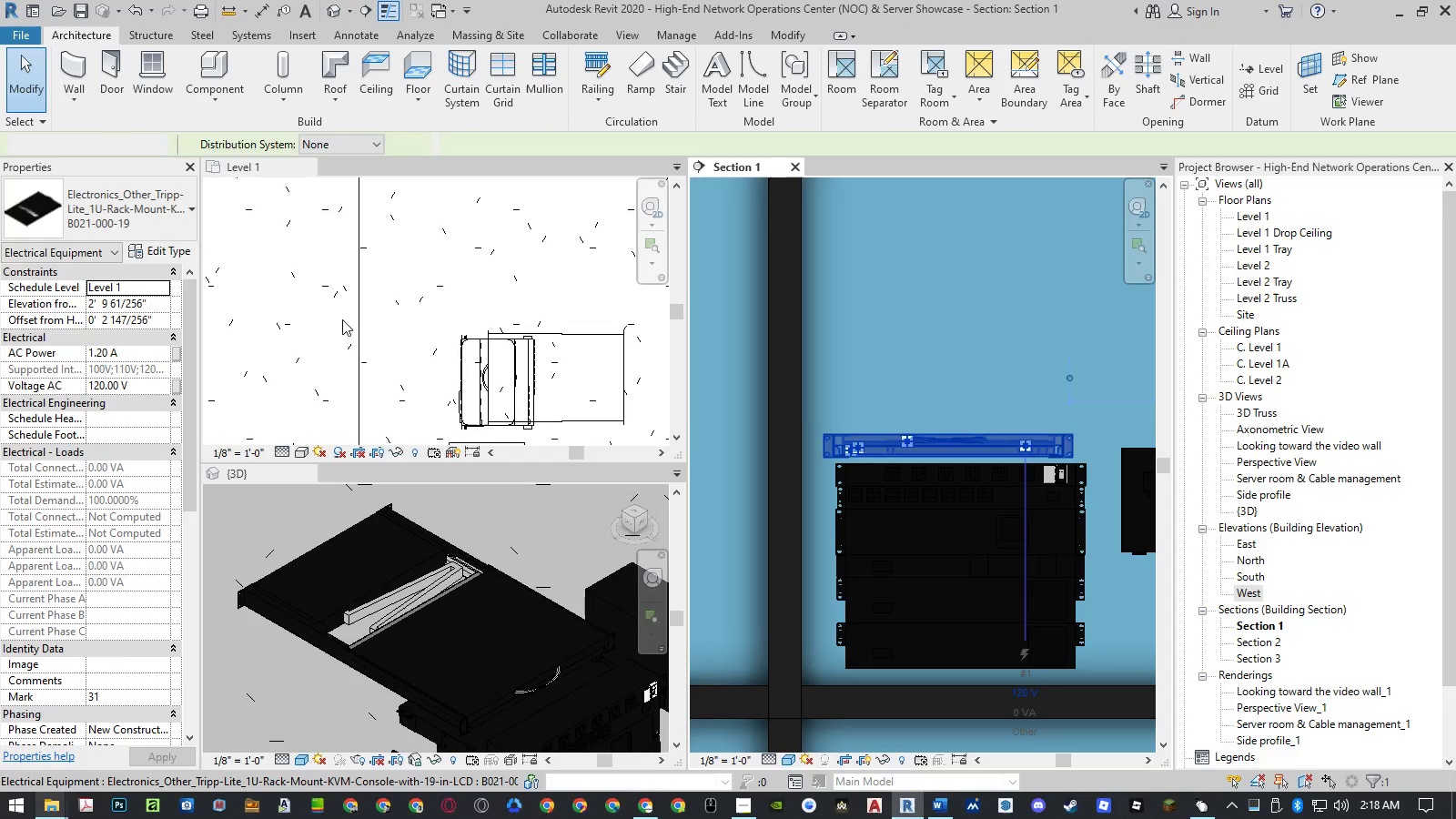 
scroll: coordinate [378, 343], scroll_direction: down, amount: 10.0
 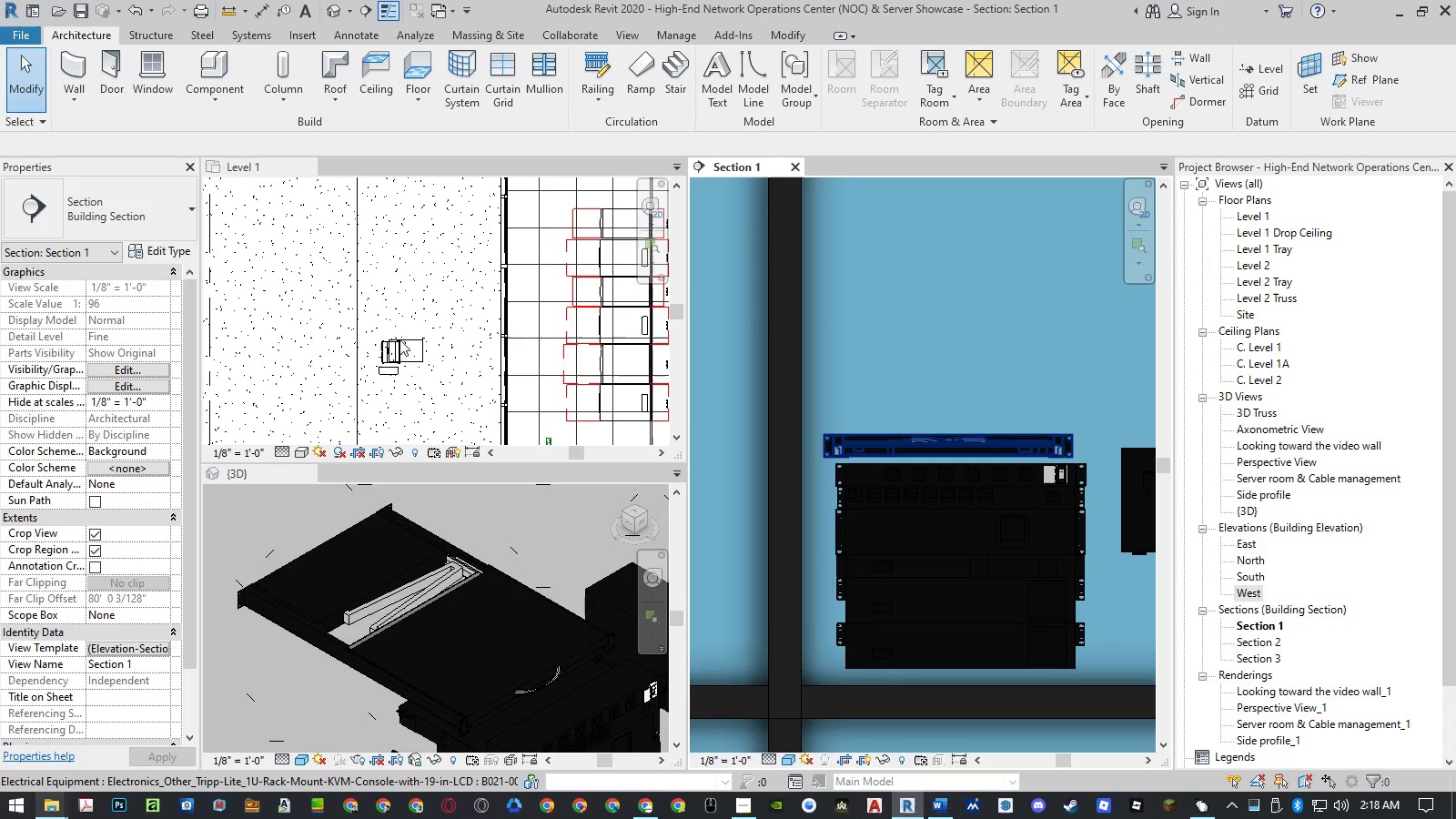 
scroll: coordinate [400, 339], scroll_direction: up, amount: 5.0
 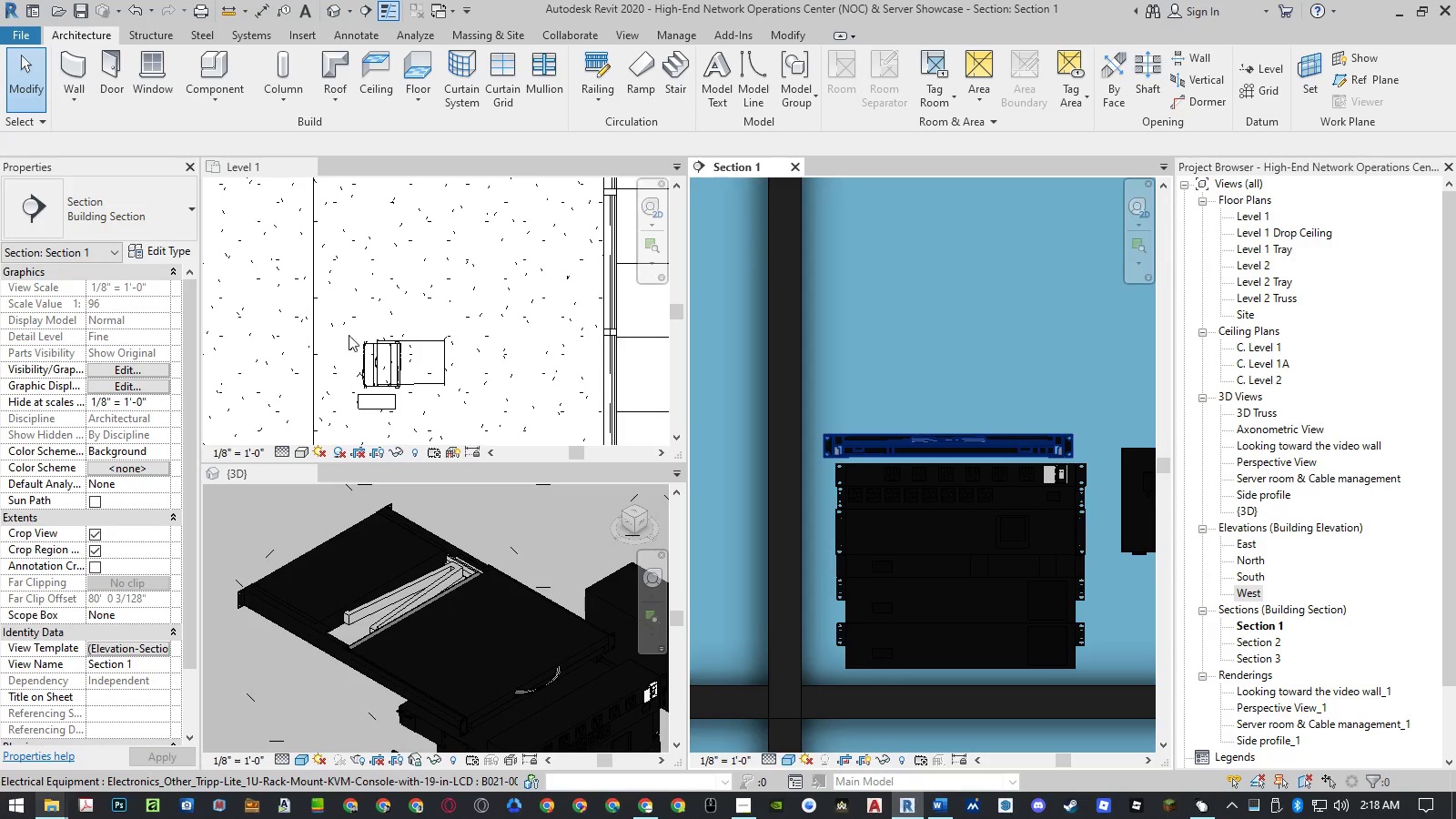 
left_click_drag(start_coordinate=[344, 329], to_coordinate=[435, 380])
 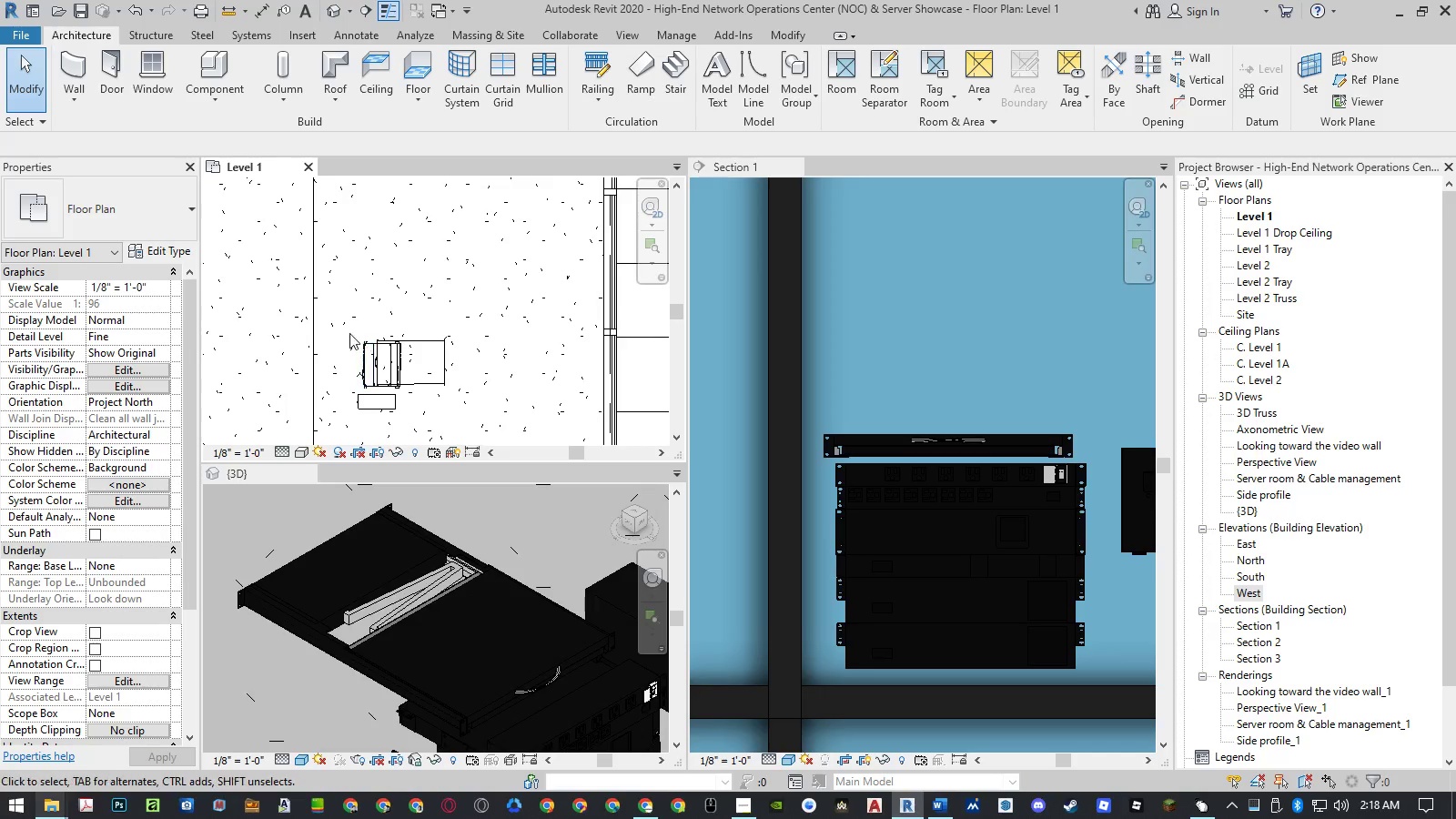 
left_click_drag(start_coordinate=[335, 326], to_coordinate=[474, 395])
 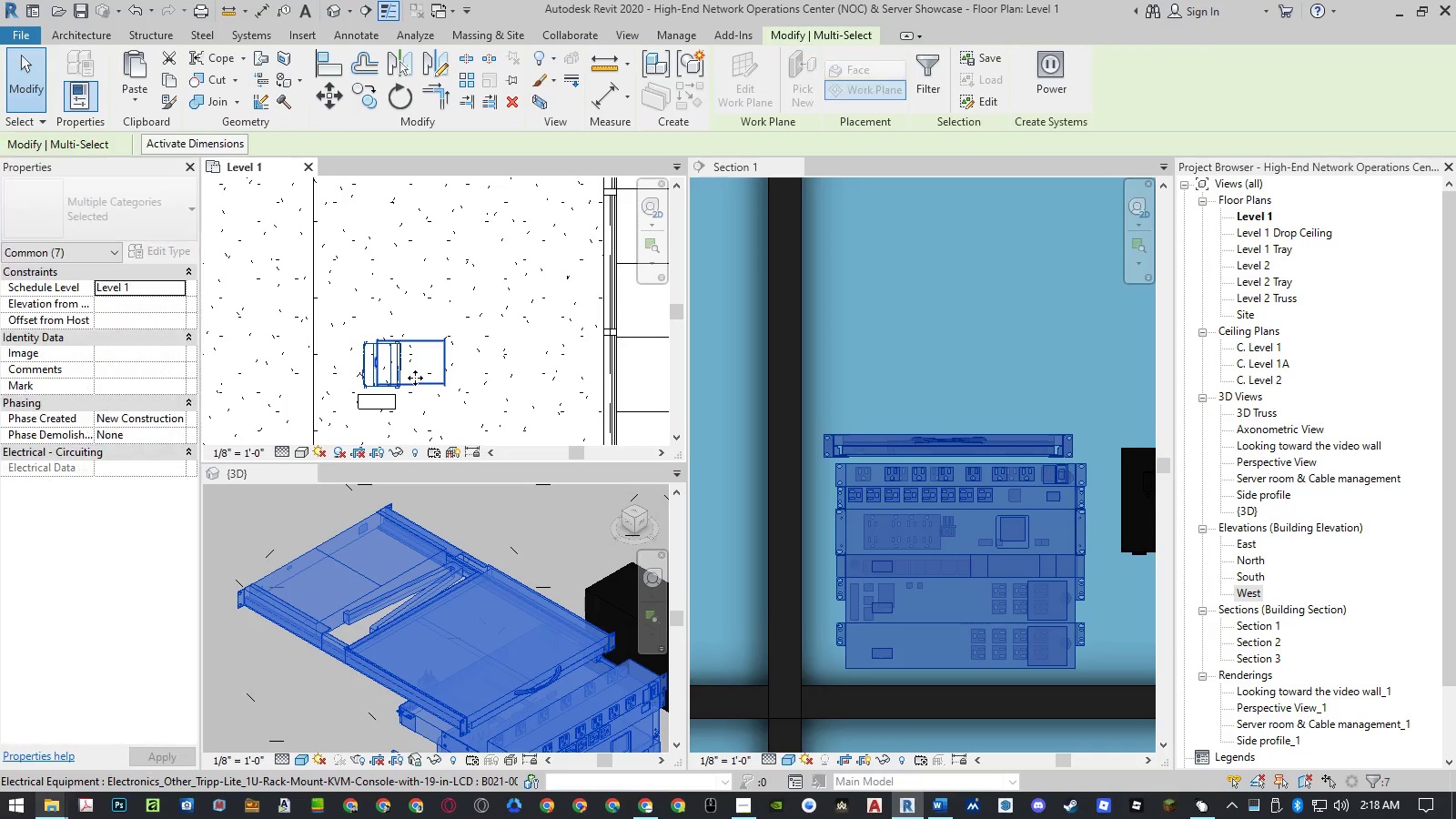 
type(mv)
 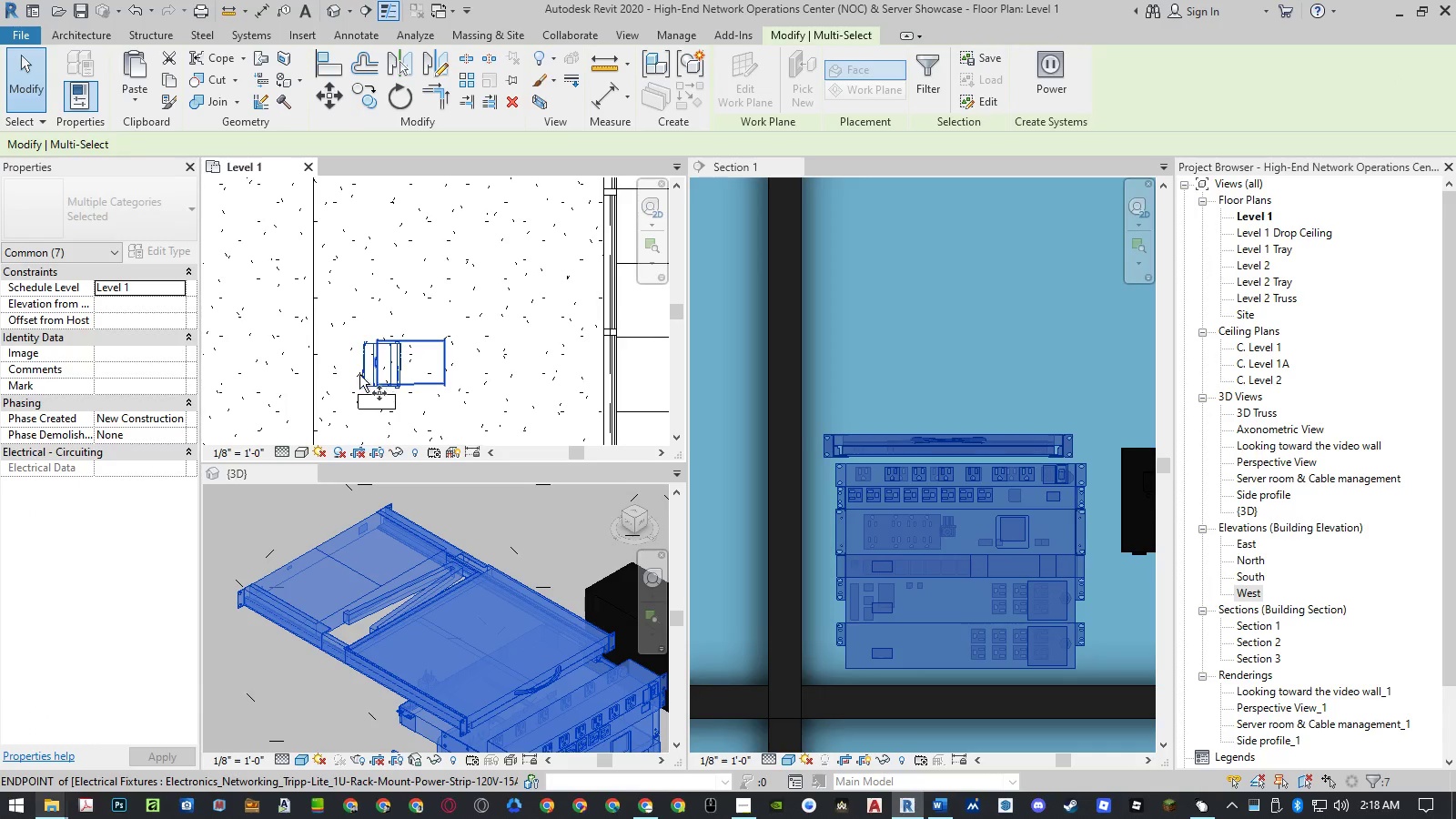 
scroll: coordinate [390, 418], scroll_direction: up, amount: 17.0
 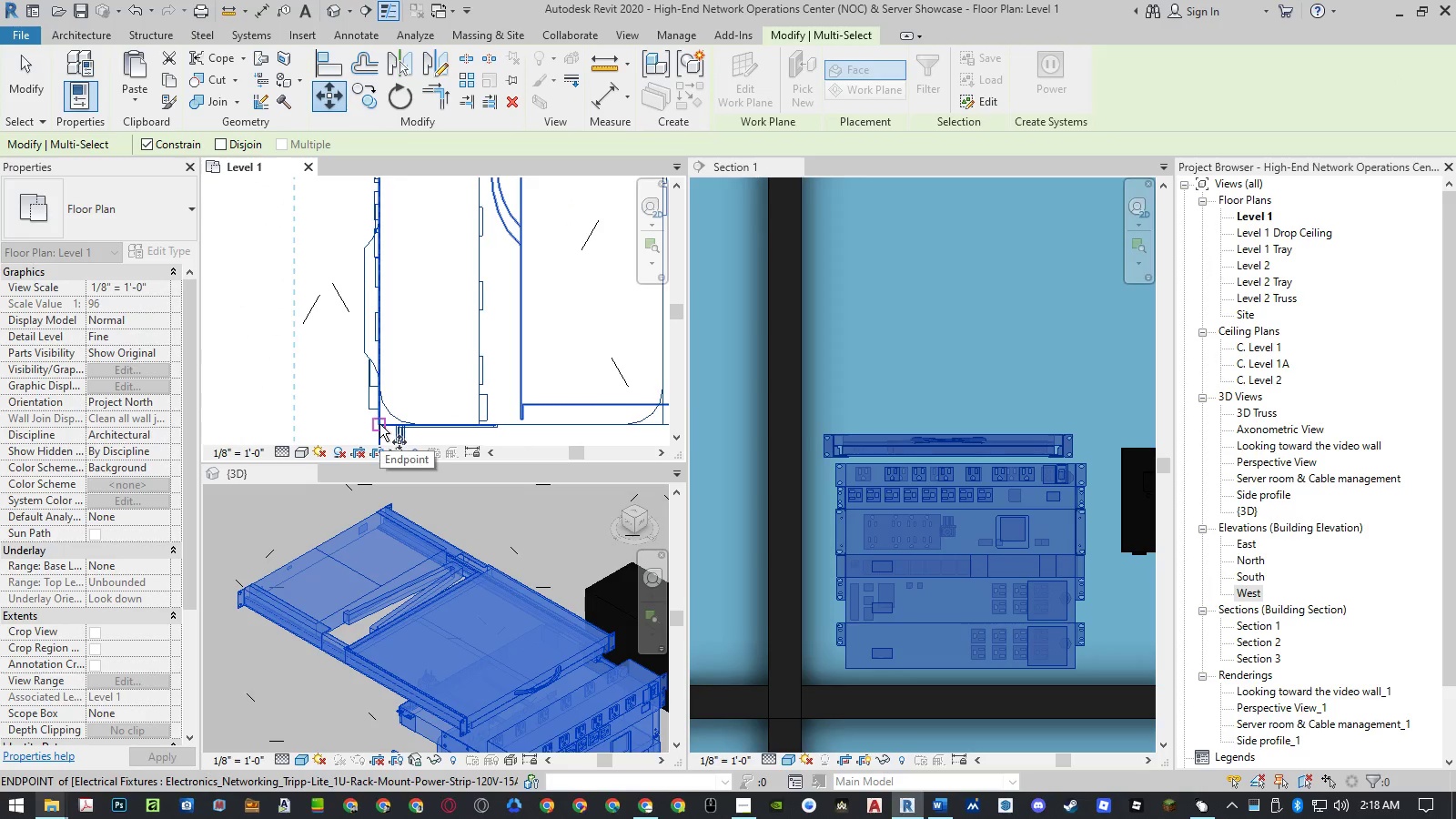 
left_click([379, 424])
 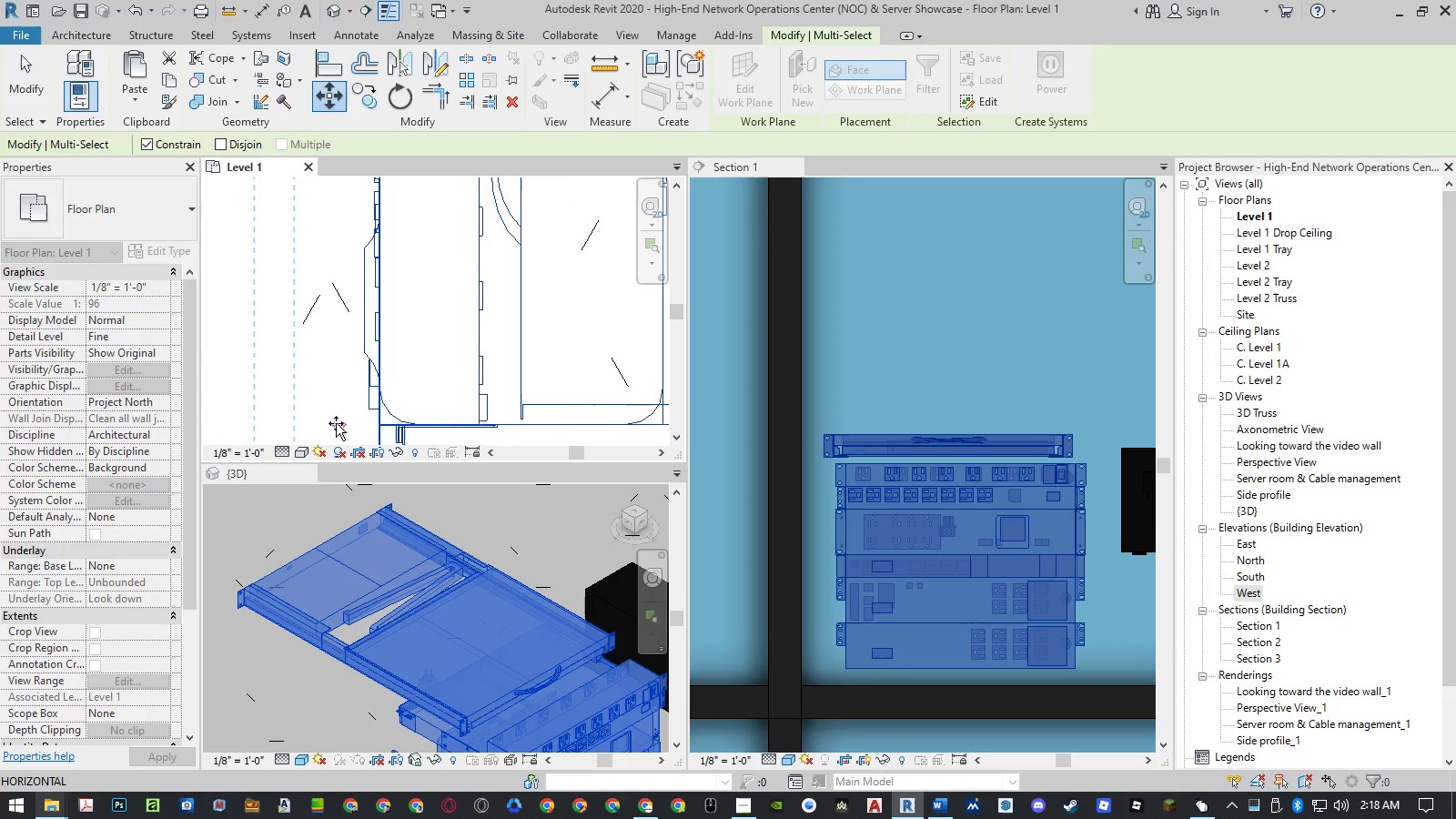 
scroll: coordinate [335, 418], scroll_direction: down, amount: 24.0
 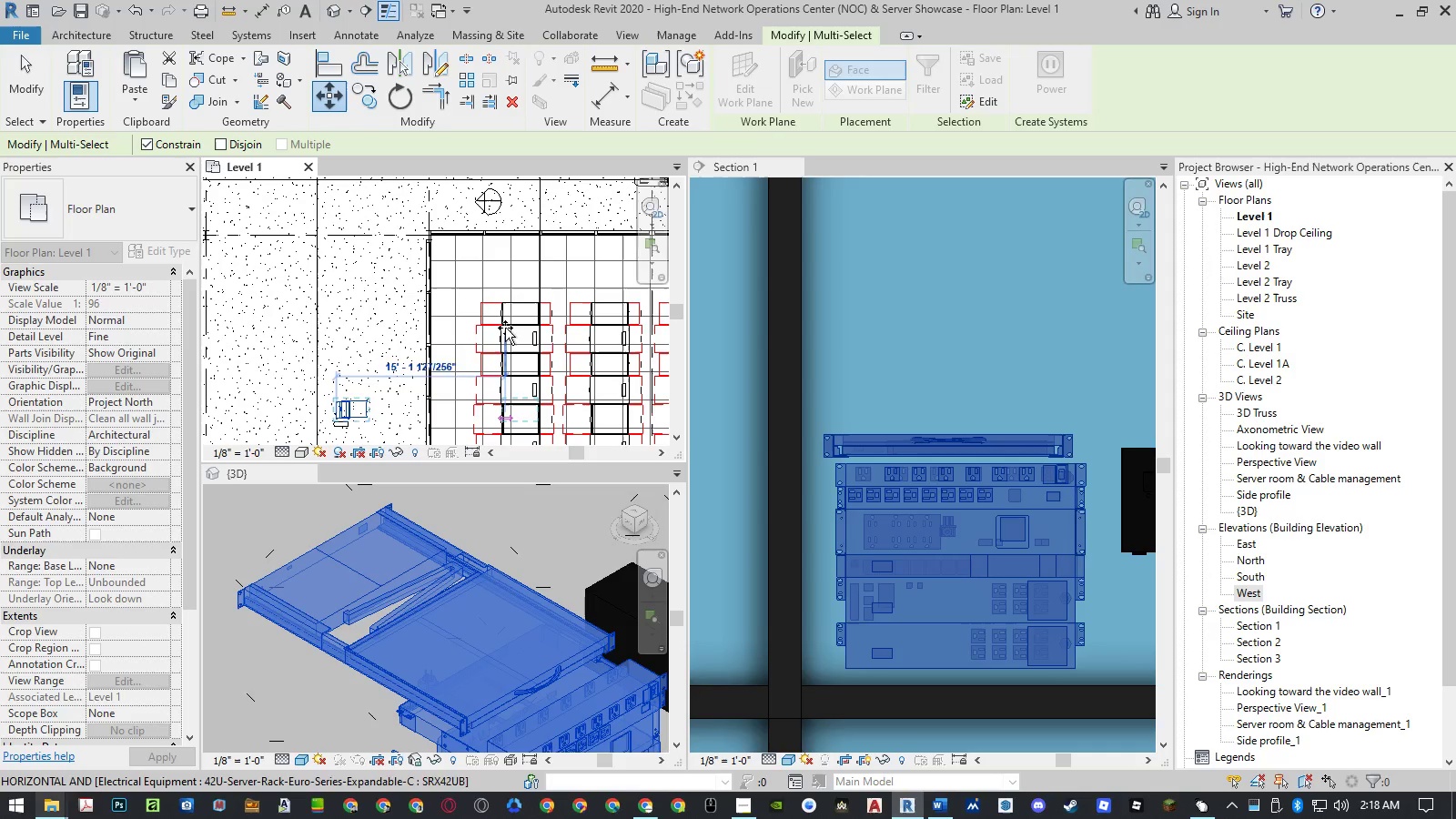 
scroll: coordinate [510, 407], scroll_direction: up, amount: 11.0
 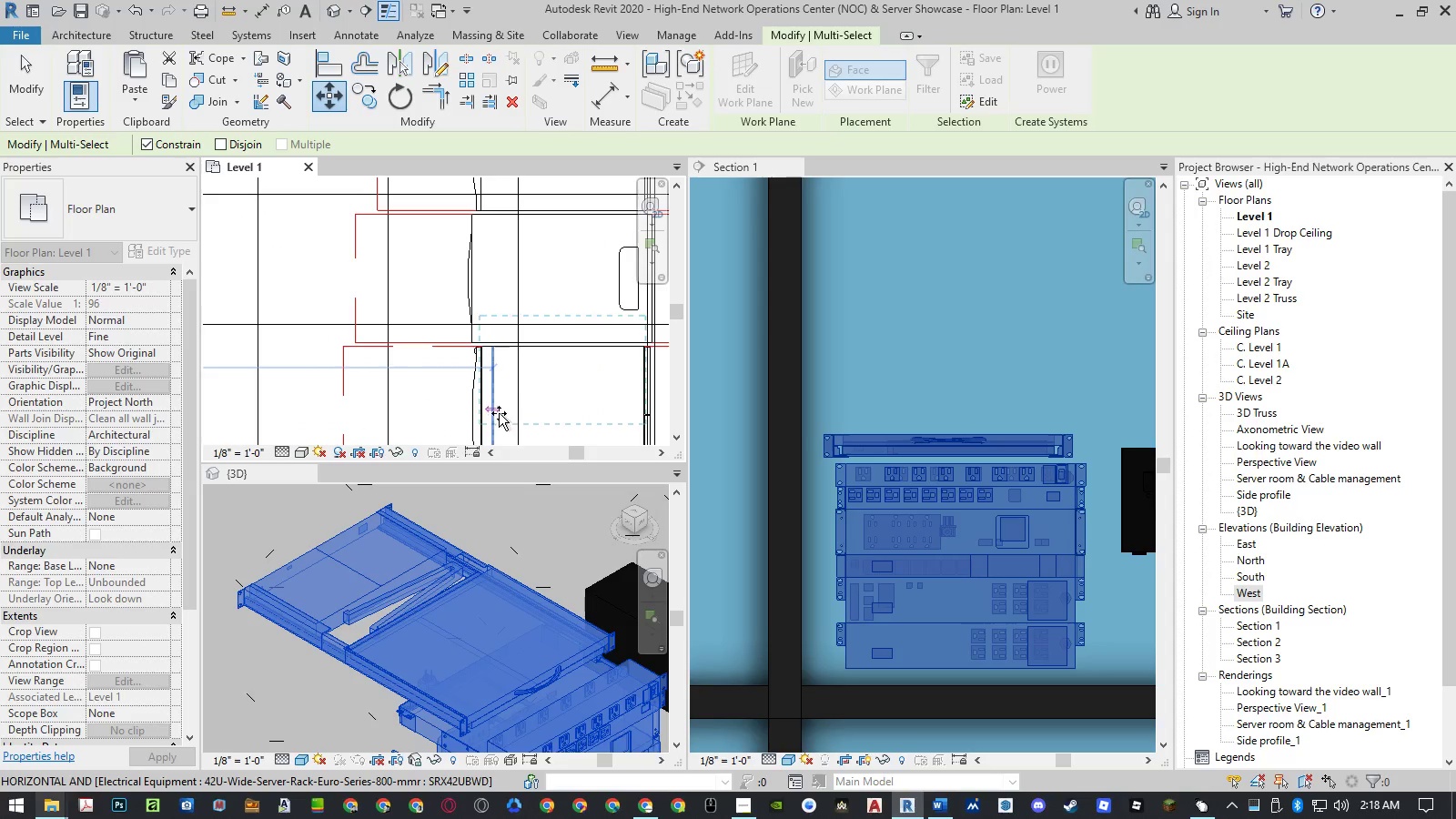 
left_click([499, 413])
 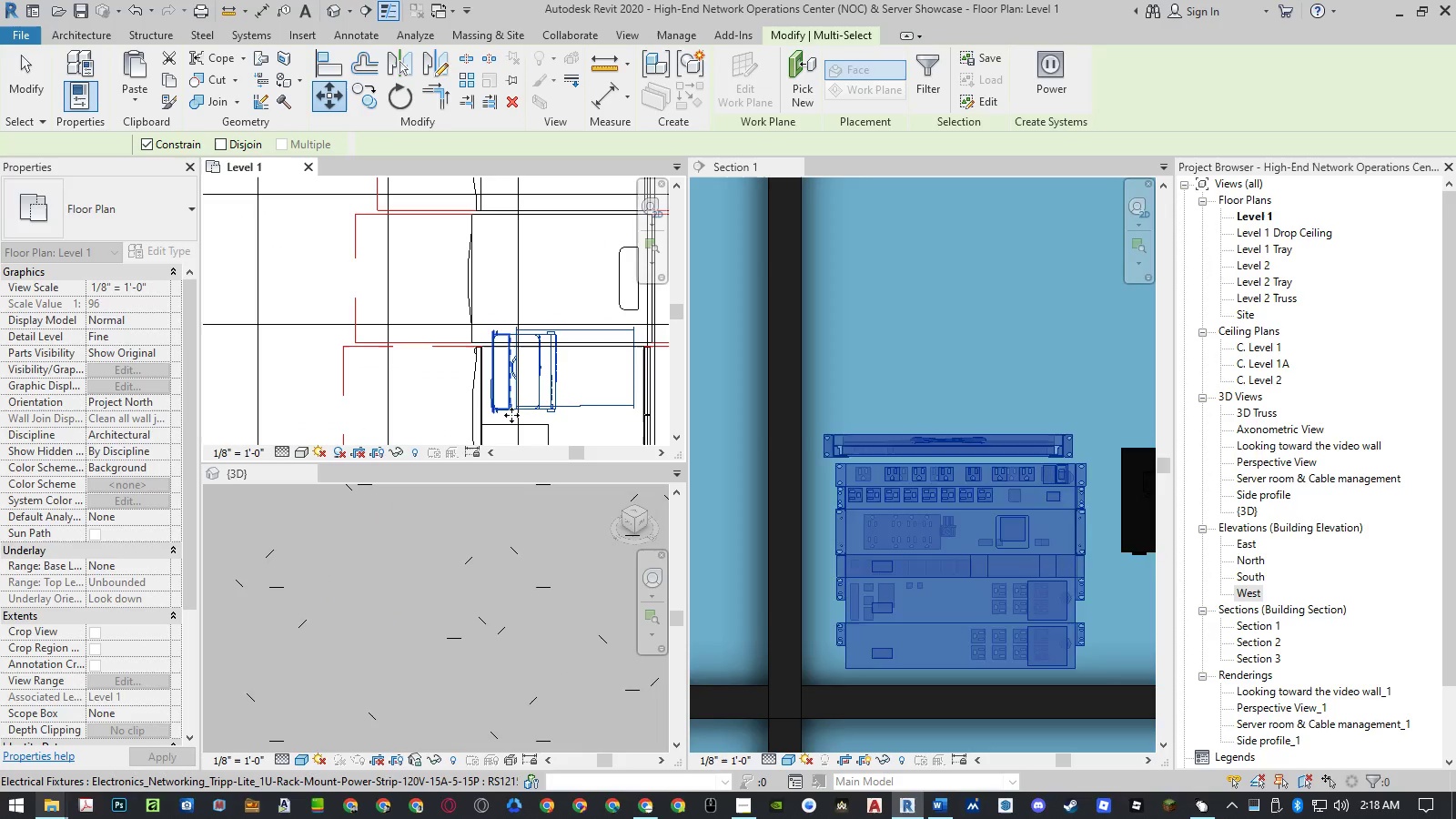 
mouse_move([550, 413])
 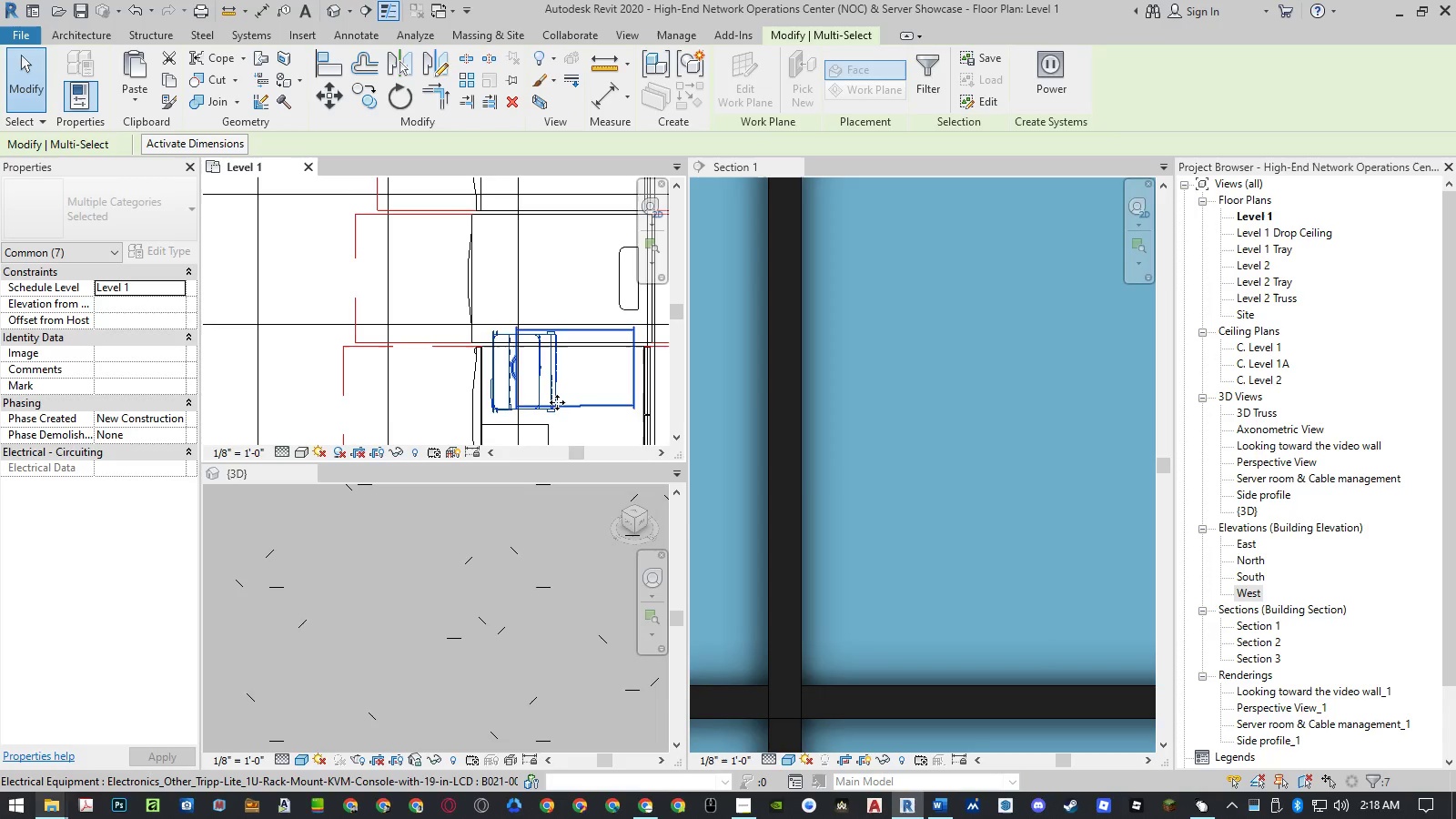 
scroll: coordinate [557, 402], scroll_direction: down, amount: 3.0
 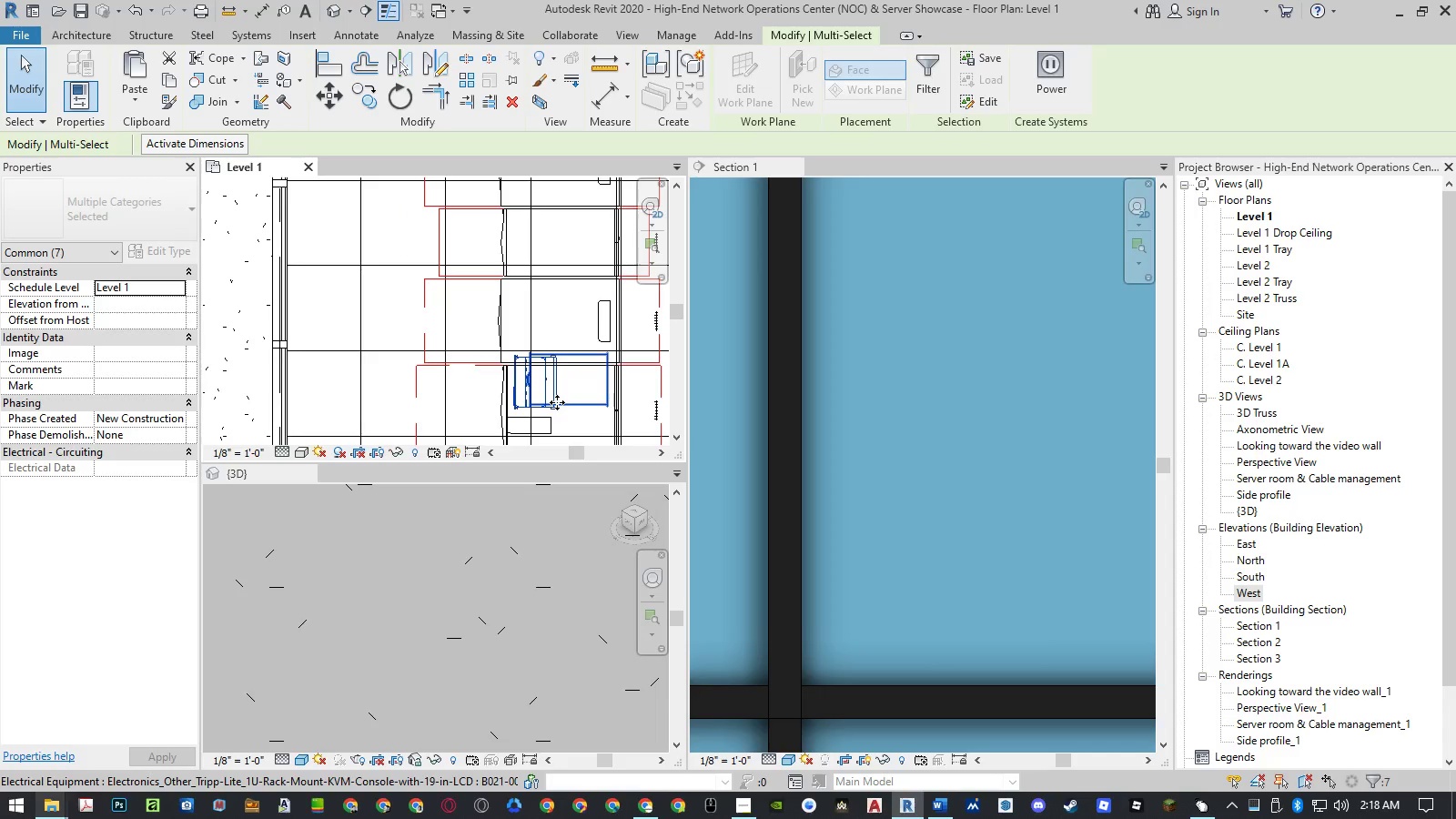 
type(mv)
 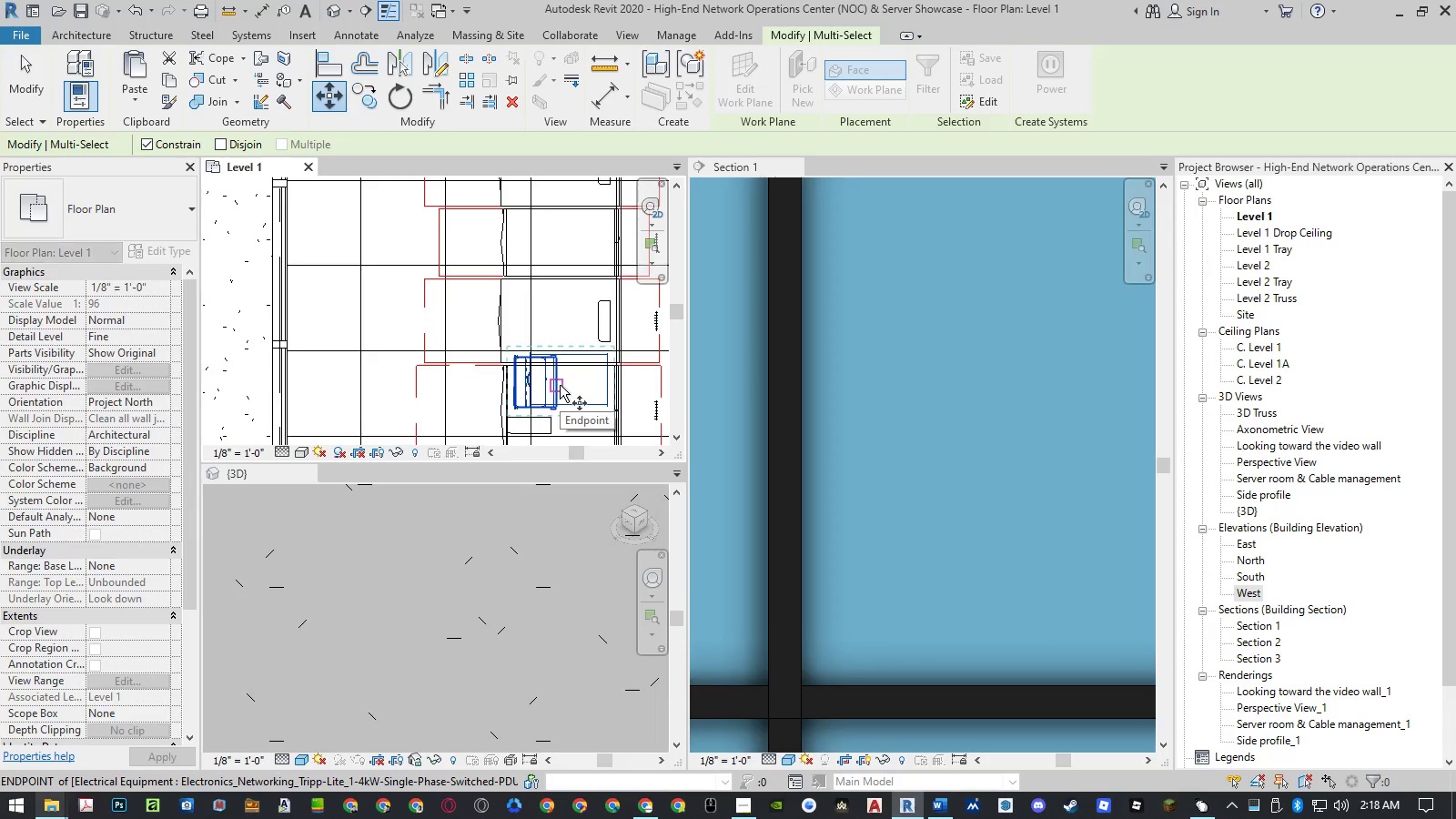 
left_click([560, 385])
 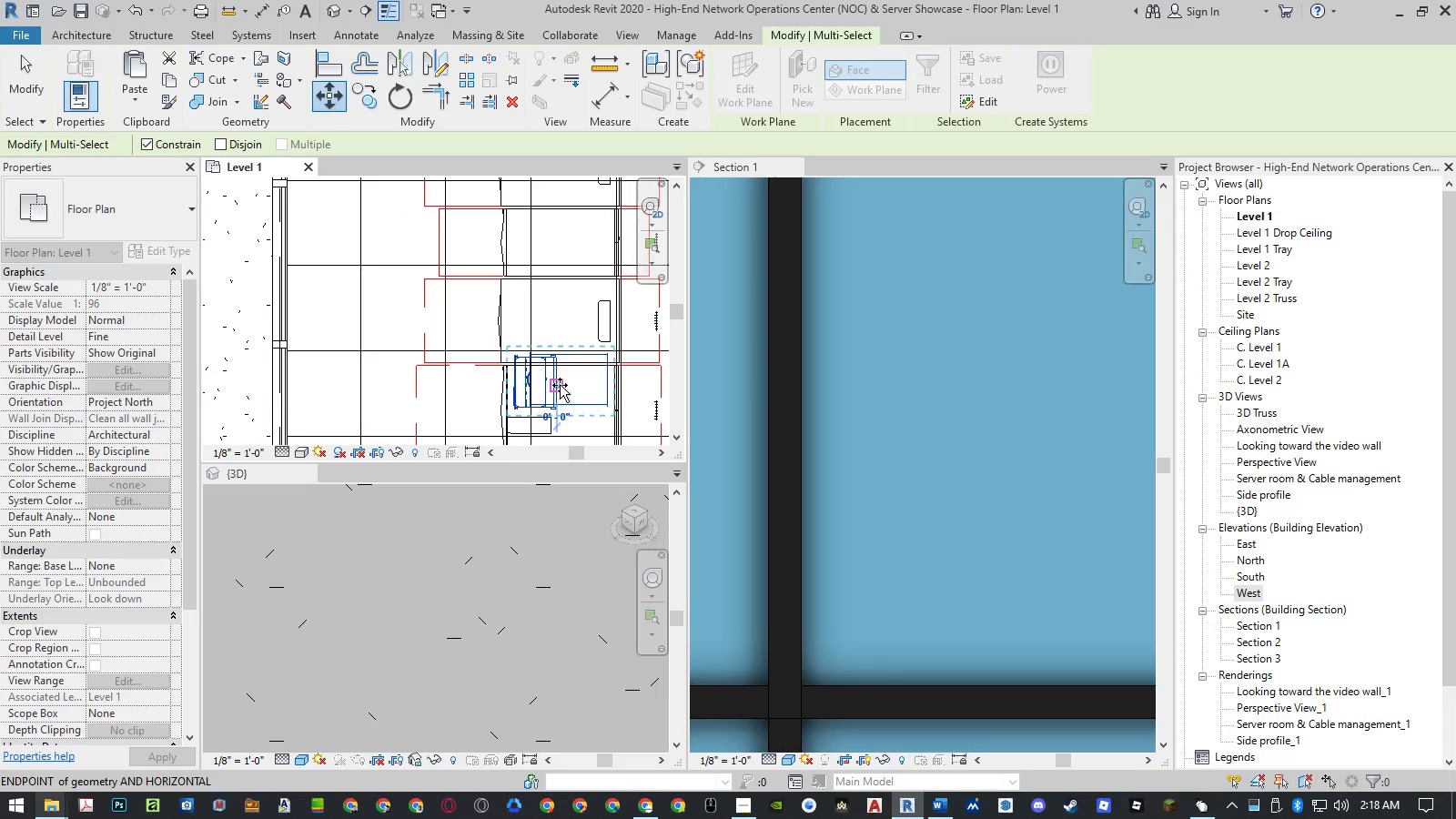 
scroll: coordinate [560, 385], scroll_direction: down, amount: 4.0
 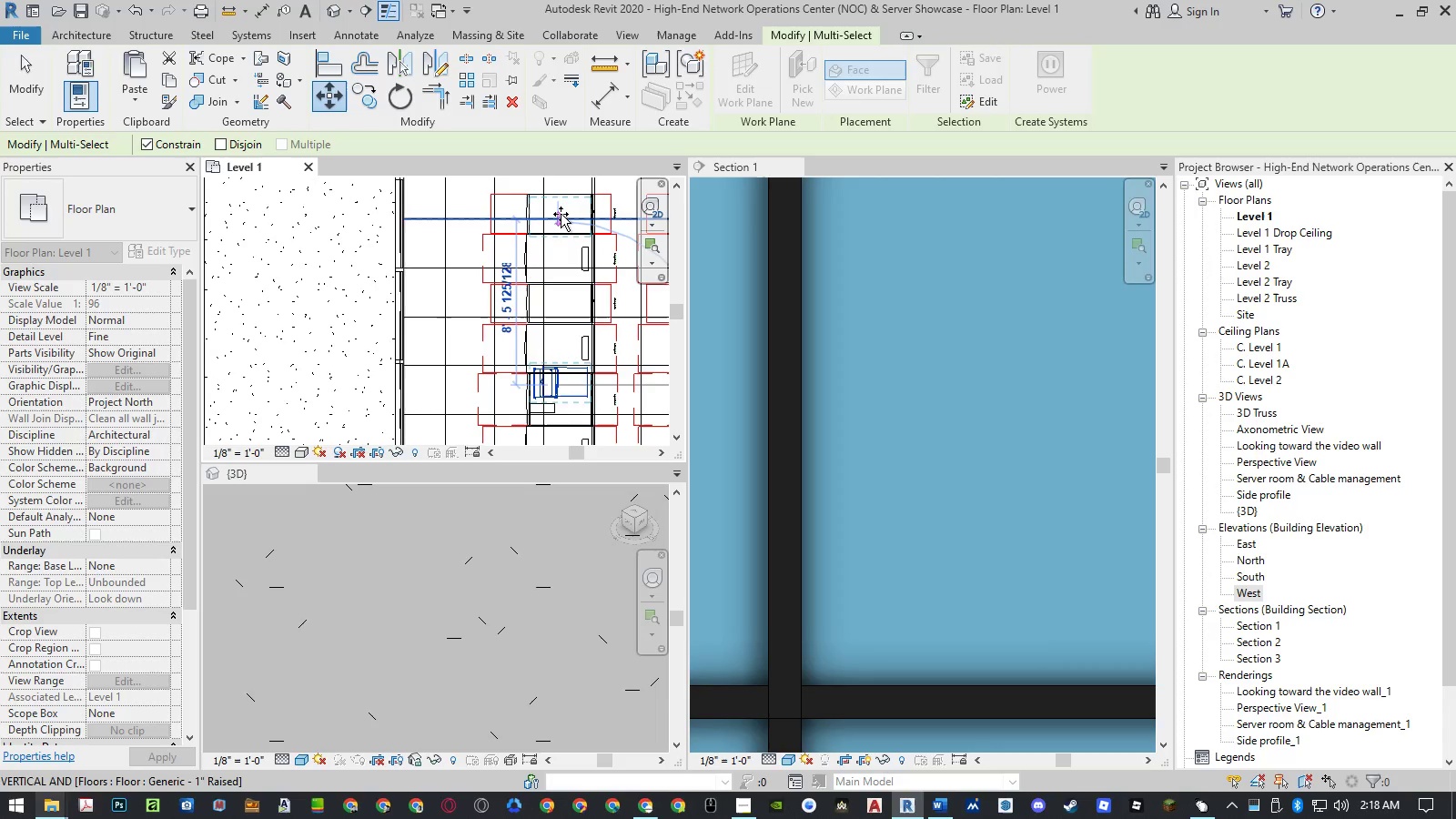 
left_click([561, 212])
 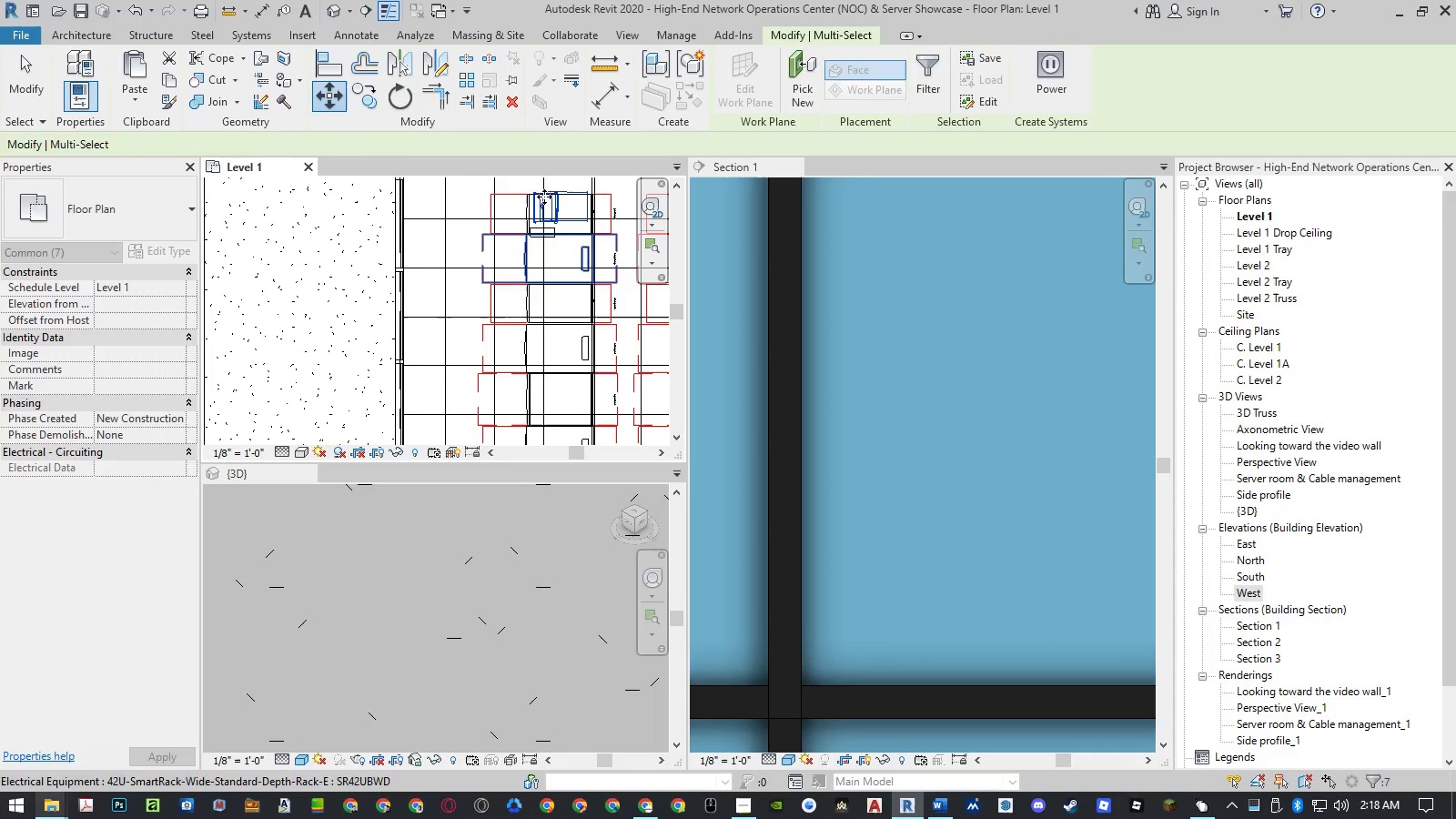 
scroll: coordinate [552, 187], scroll_direction: up, amount: 8.0
 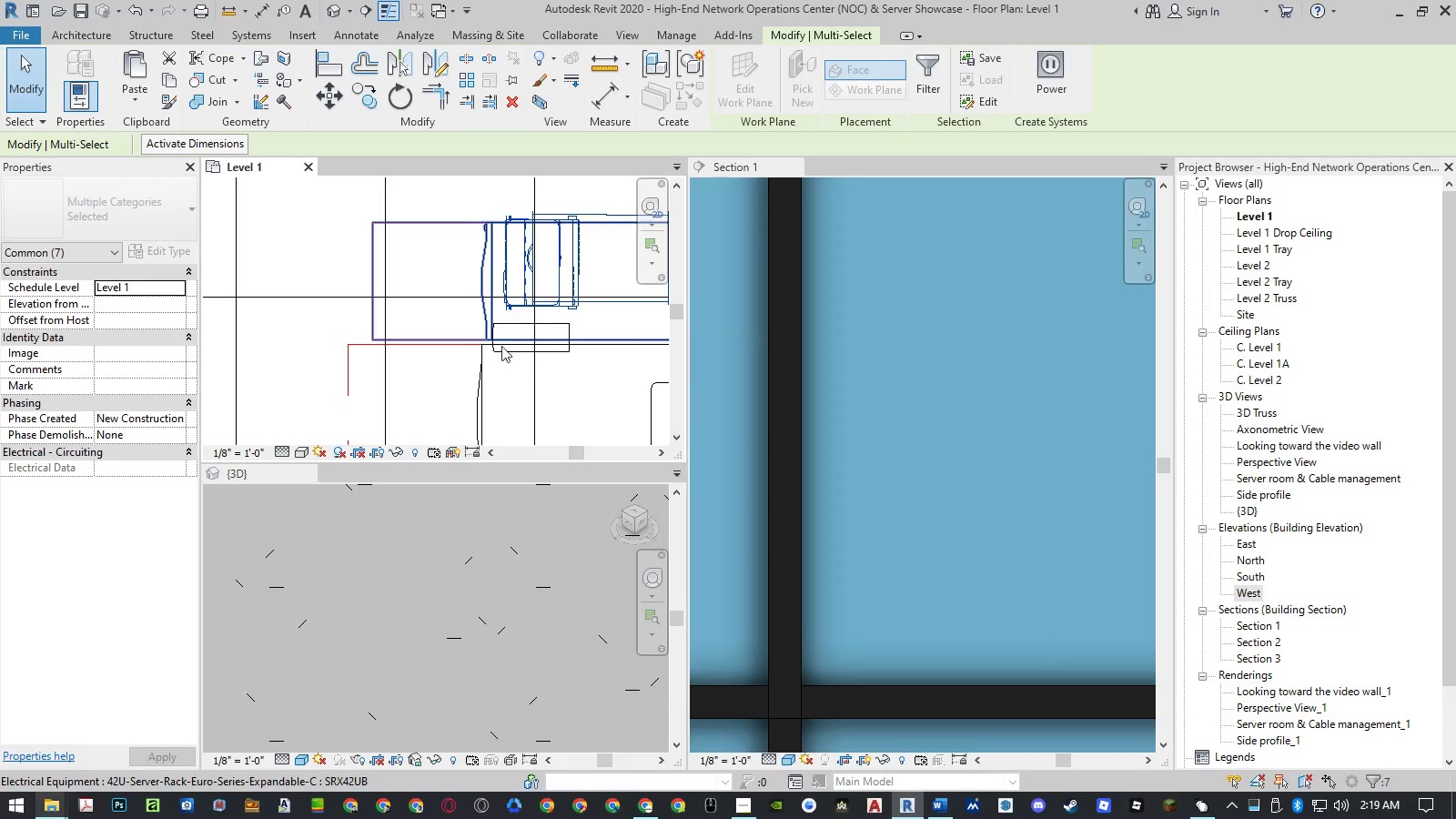 
scroll: coordinate [554, 310], scroll_direction: down, amount: 8.0
 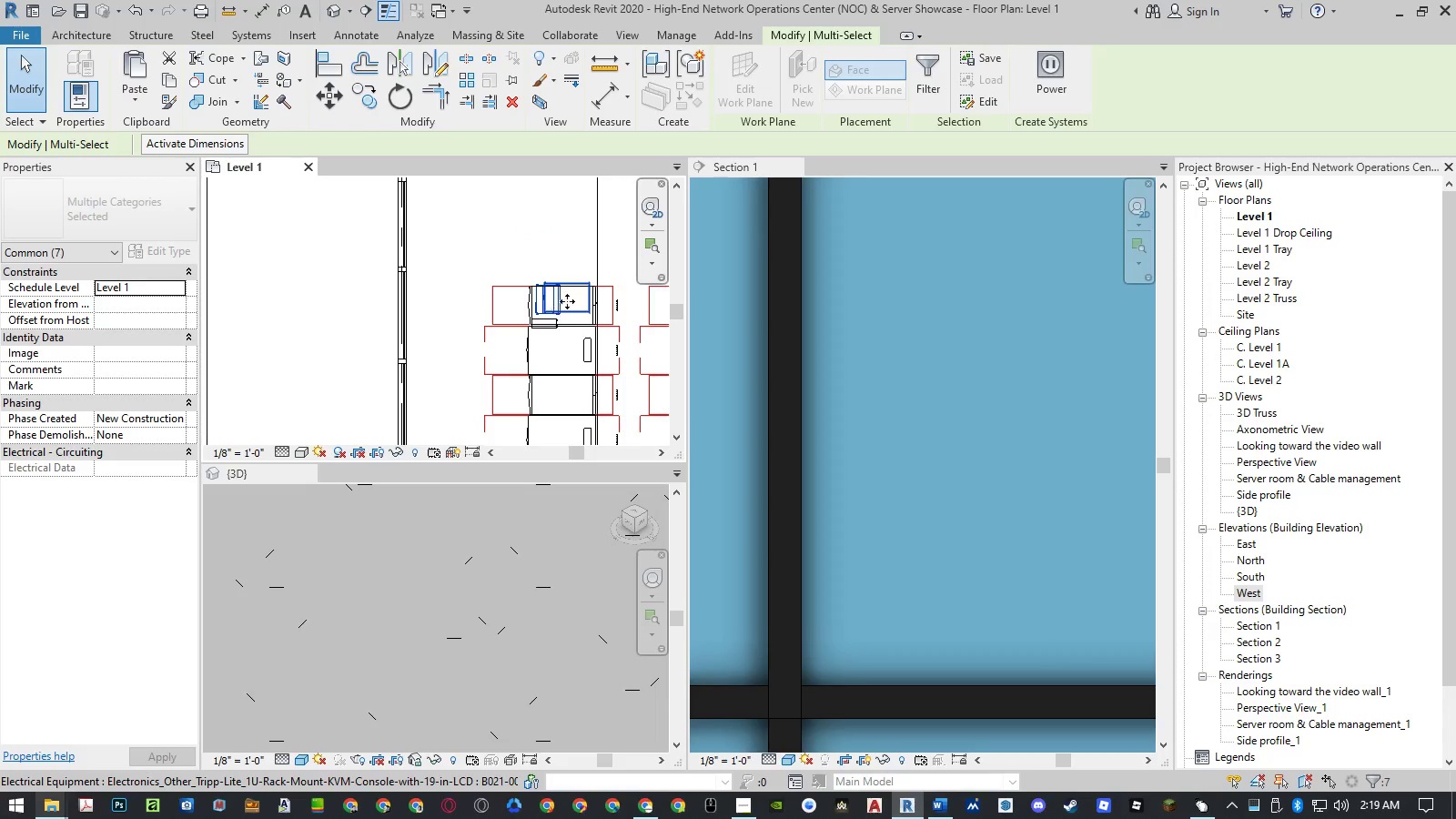 
key(Control+Z)
 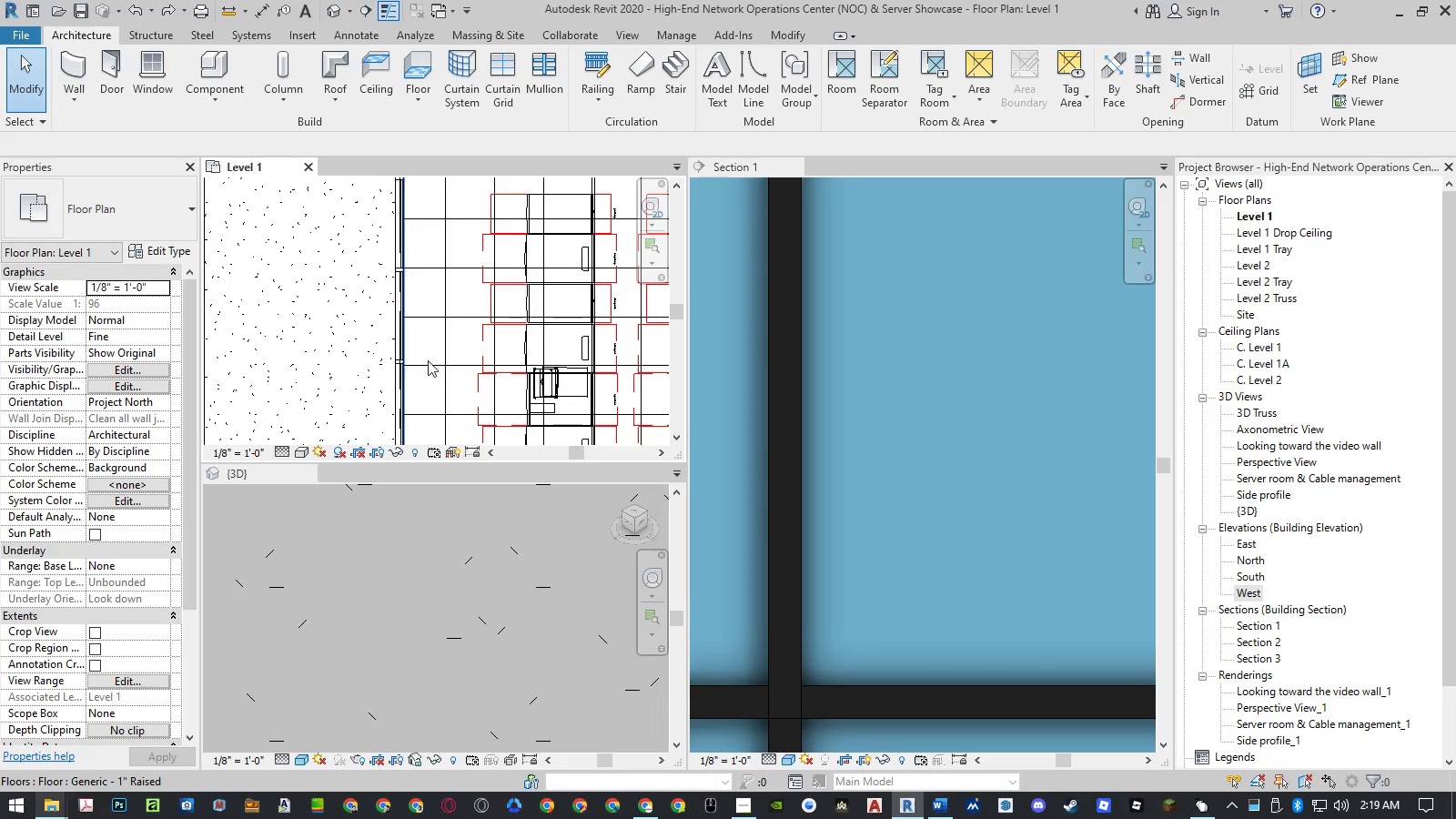 
left_click_drag(start_coordinate=[424, 345], to_coordinate=[596, 405])
 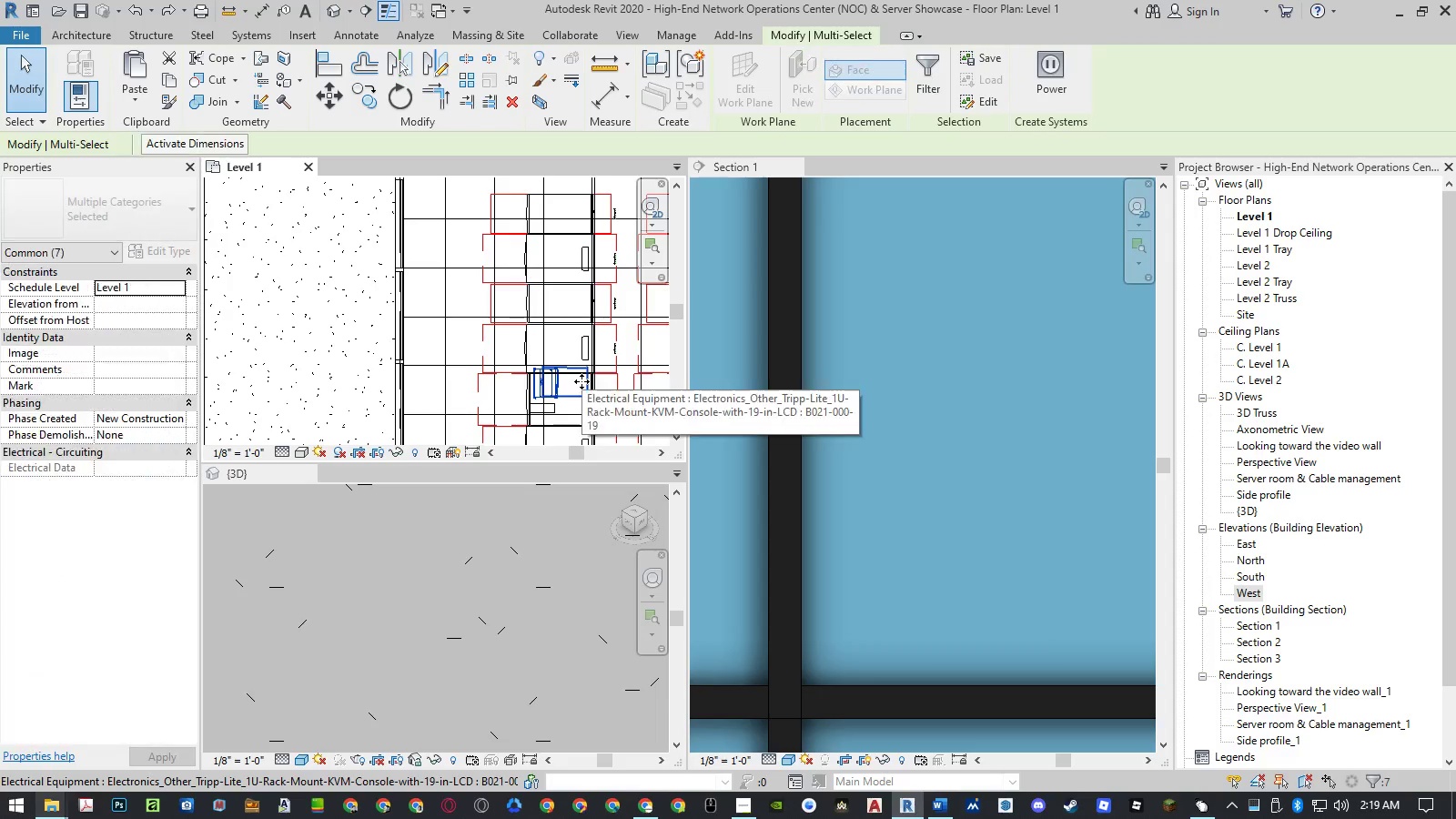 
type(mv)
 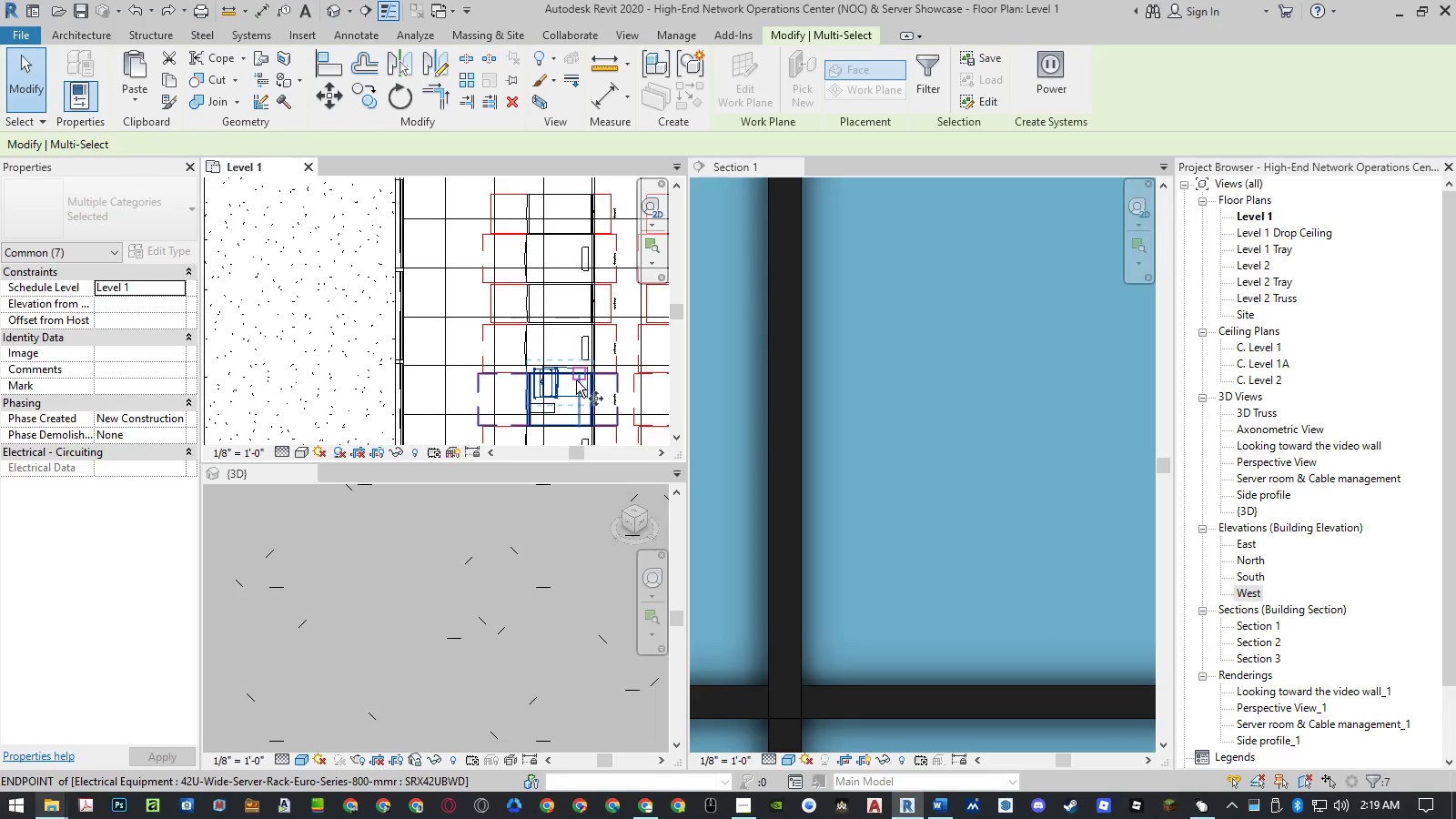 
scroll: coordinate [564, 381], scroll_direction: up, amount: 5.0
 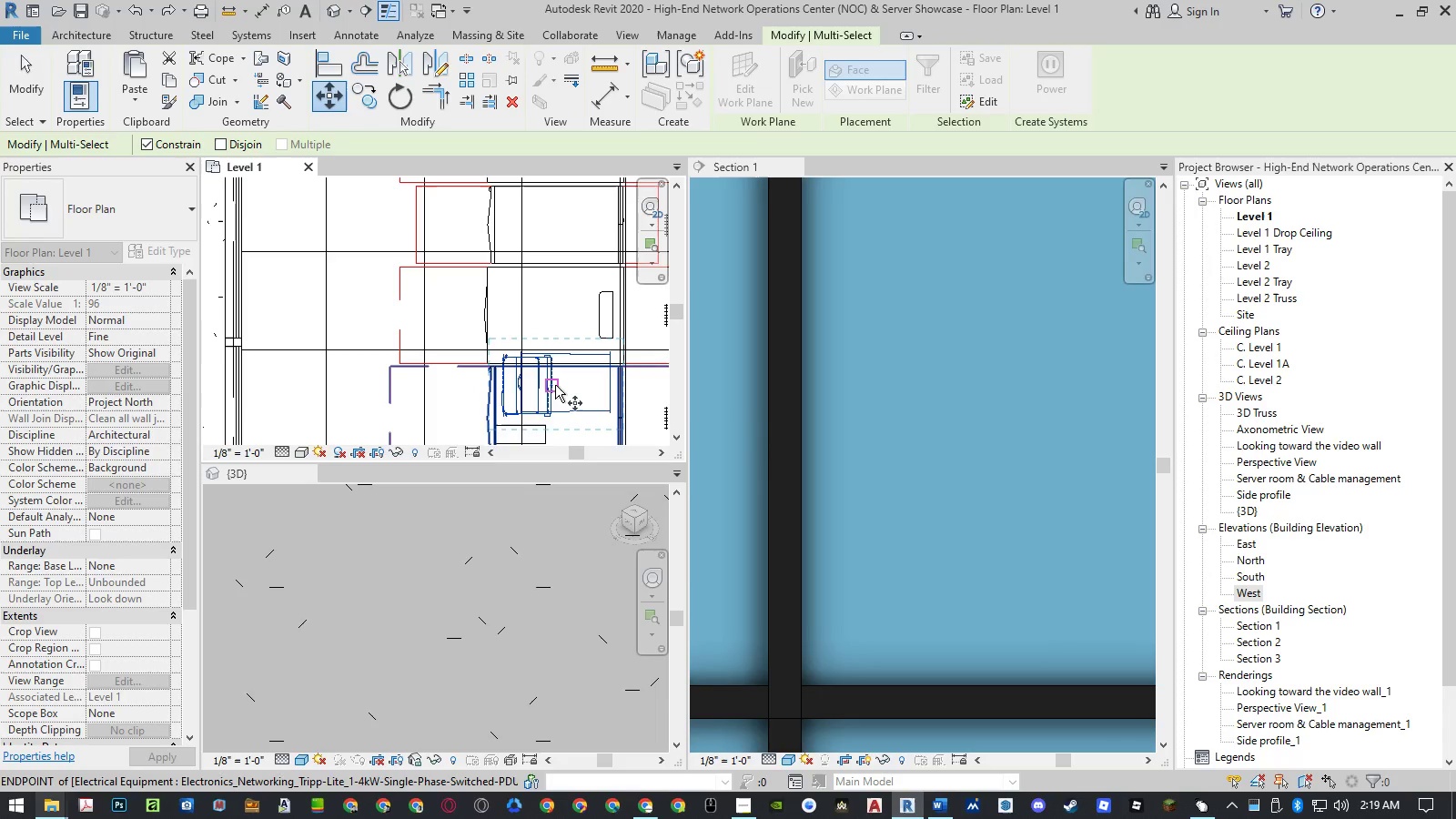 
left_click([555, 385])
 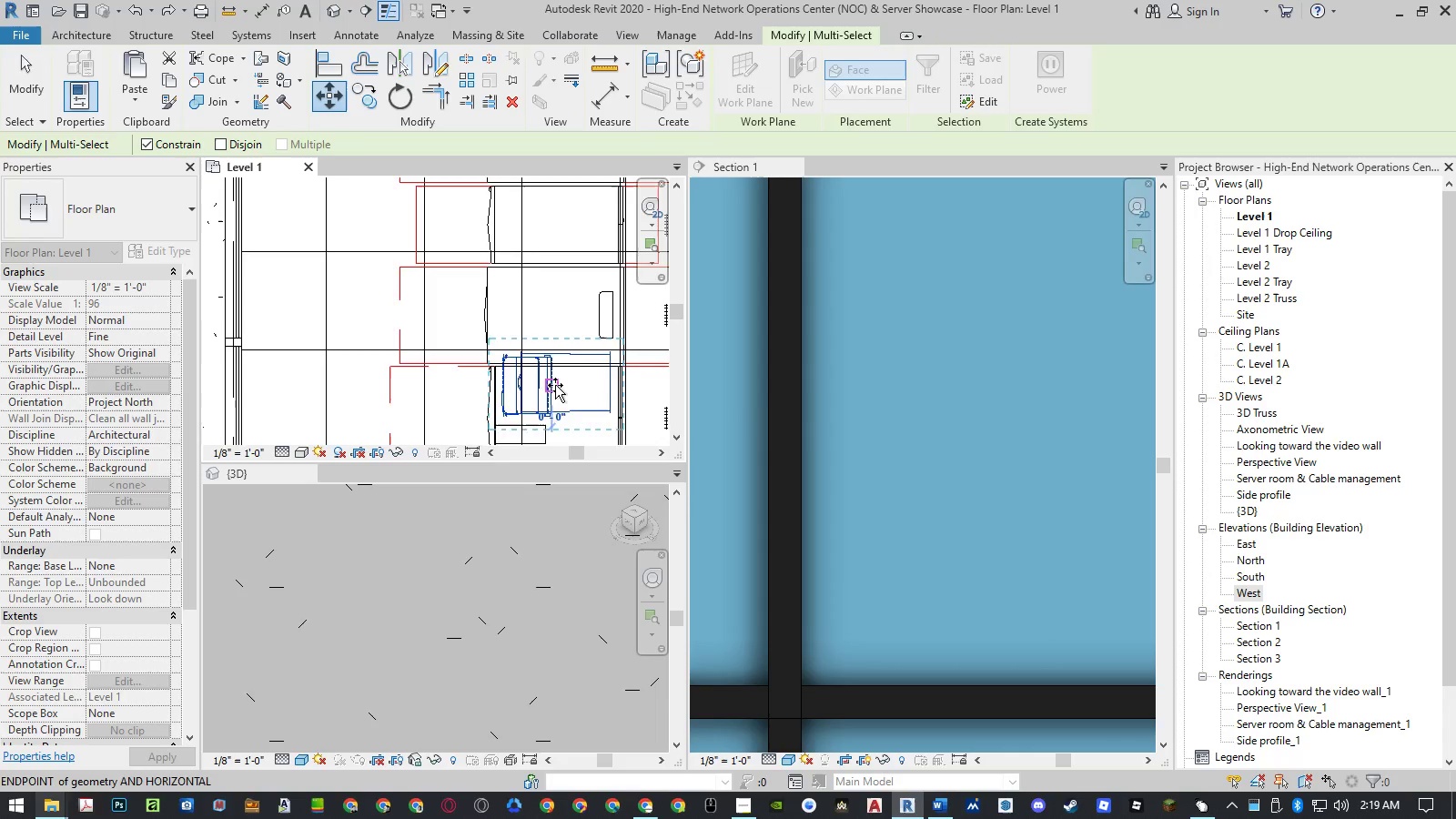 
scroll: coordinate [555, 385], scroll_direction: down, amount: 6.0
 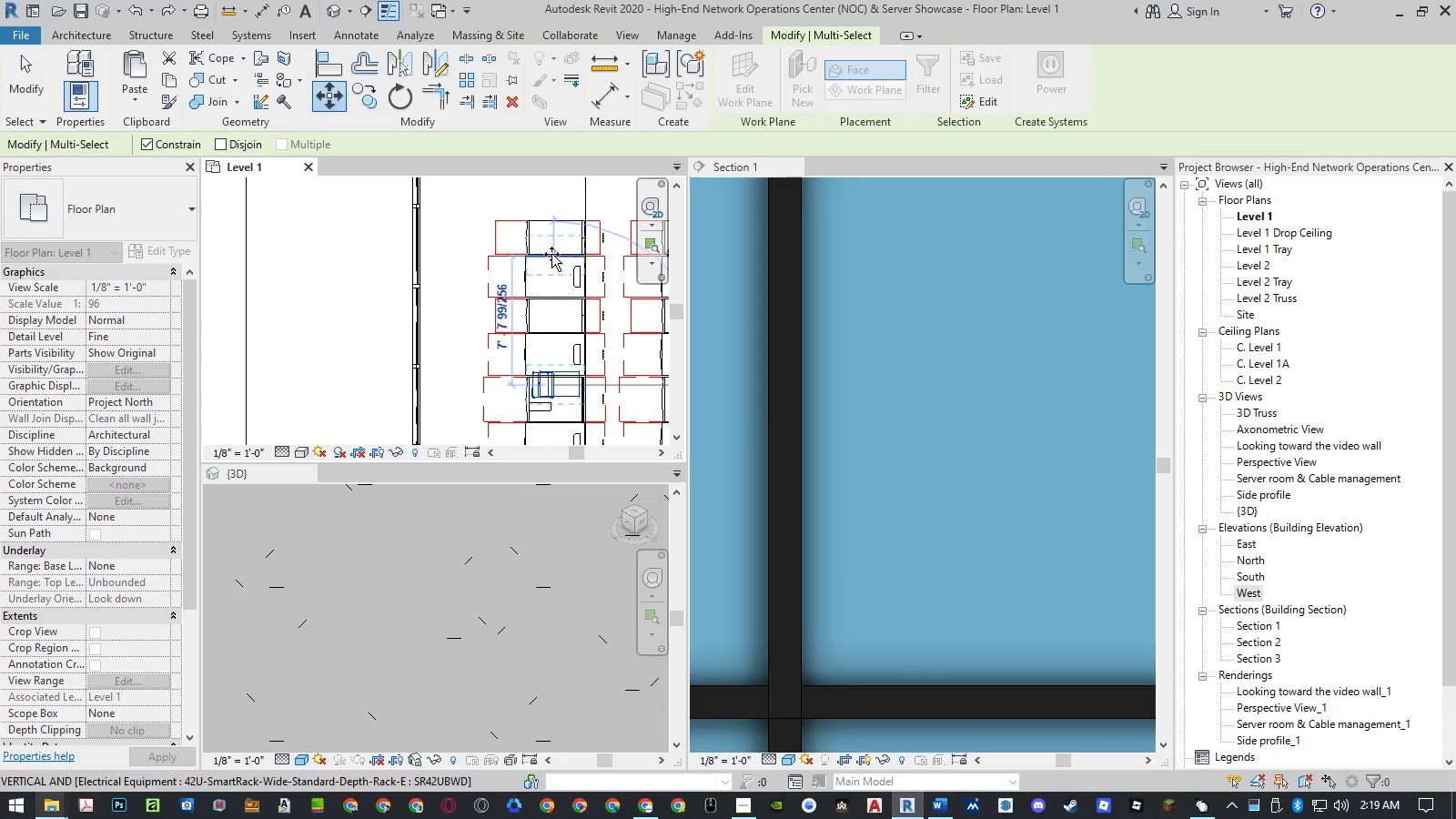 
scroll: coordinate [554, 230], scroll_direction: up, amount: 2.0
 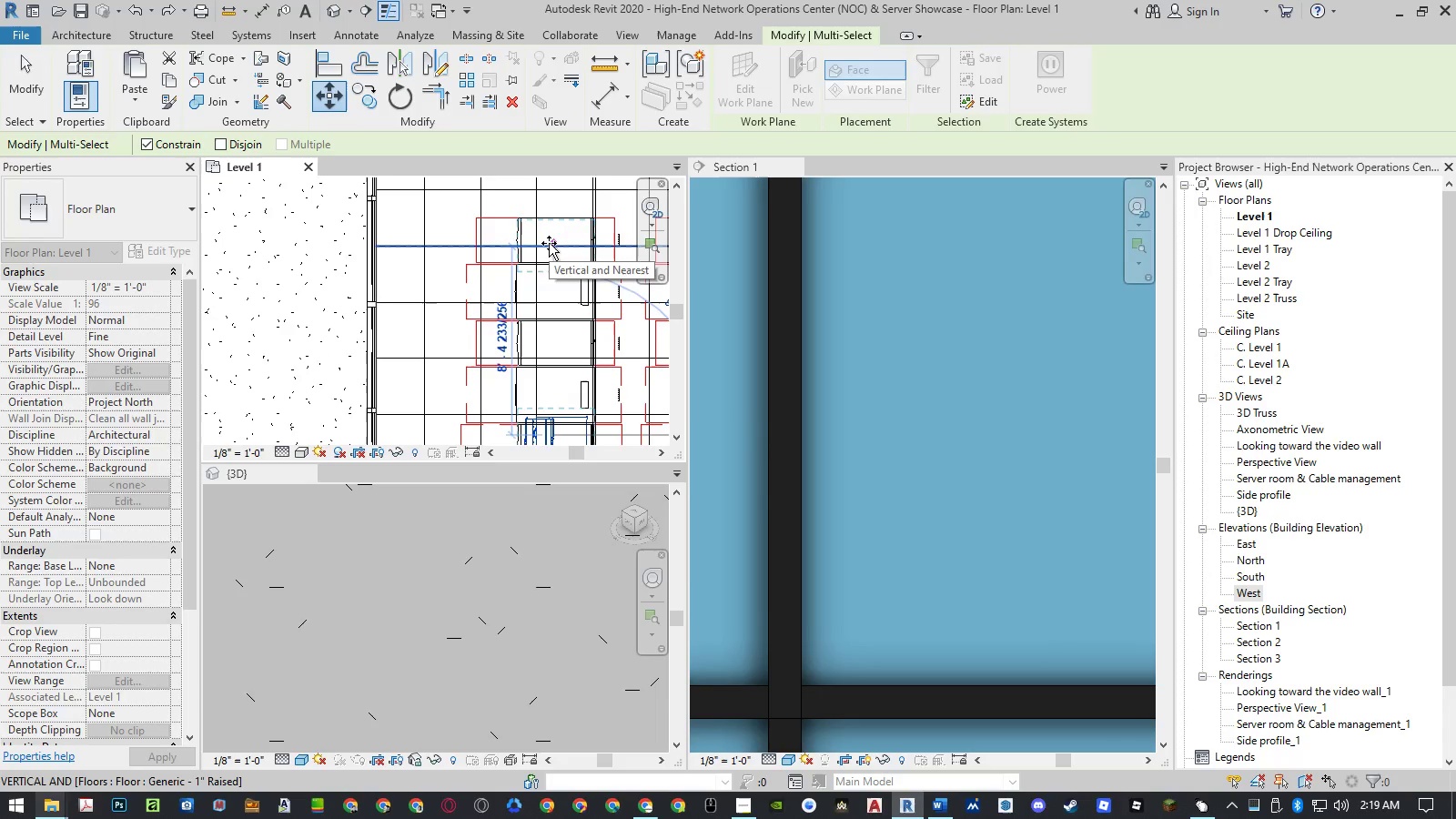 
left_click([549, 242])
 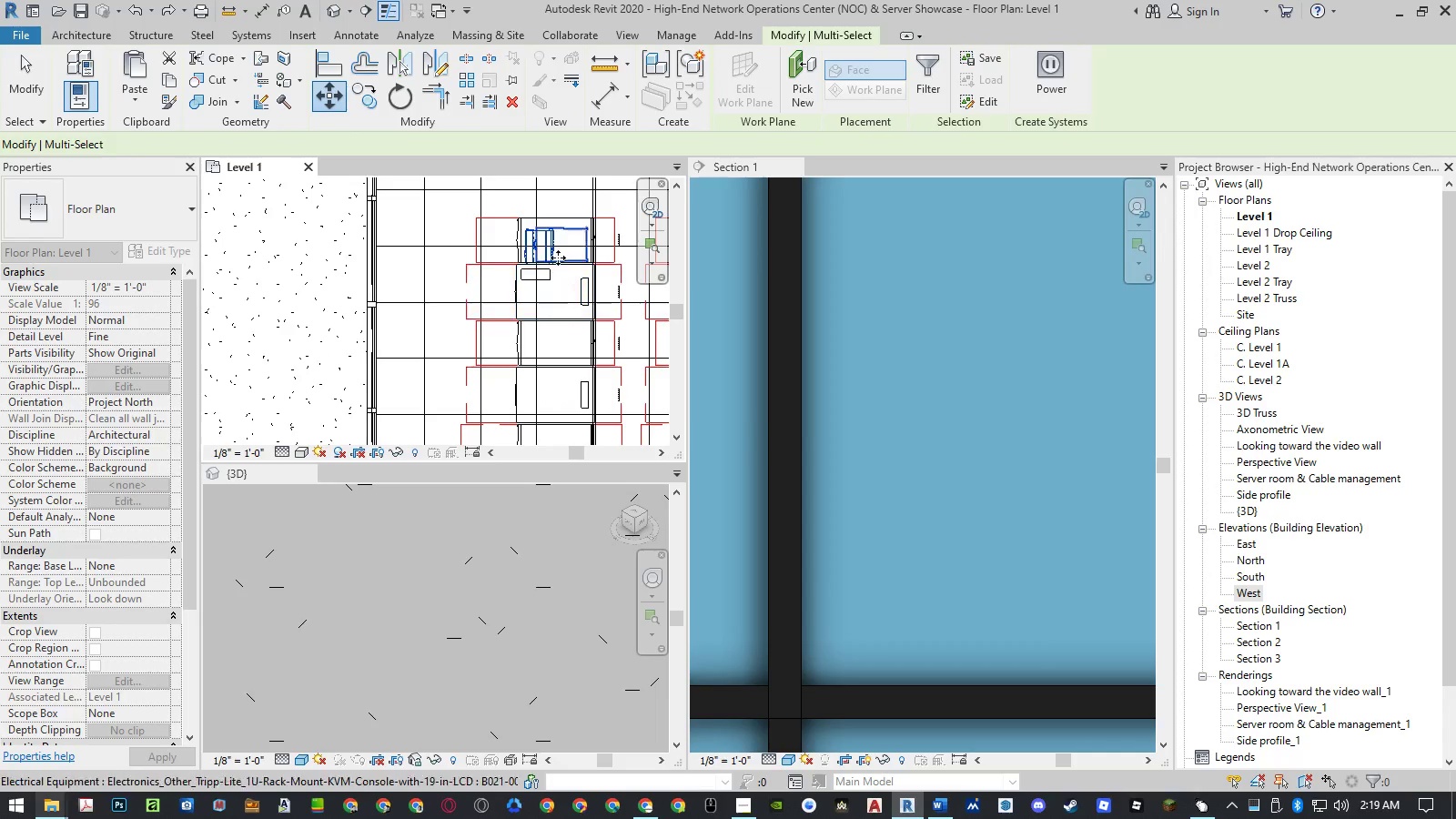 
scroll: coordinate [557, 225], scroll_direction: up, amount: 5.0
 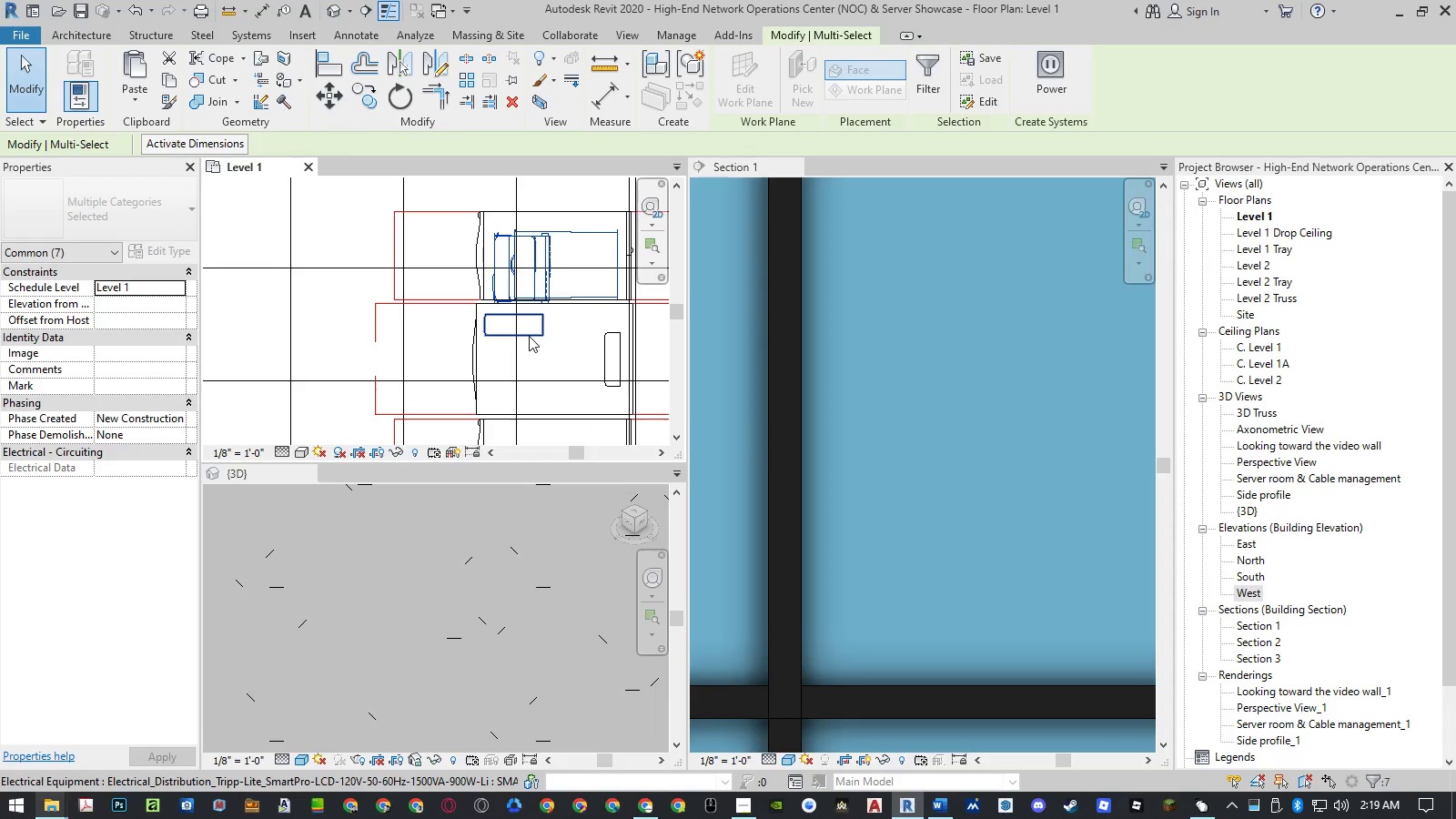 
left_click([530, 331])
 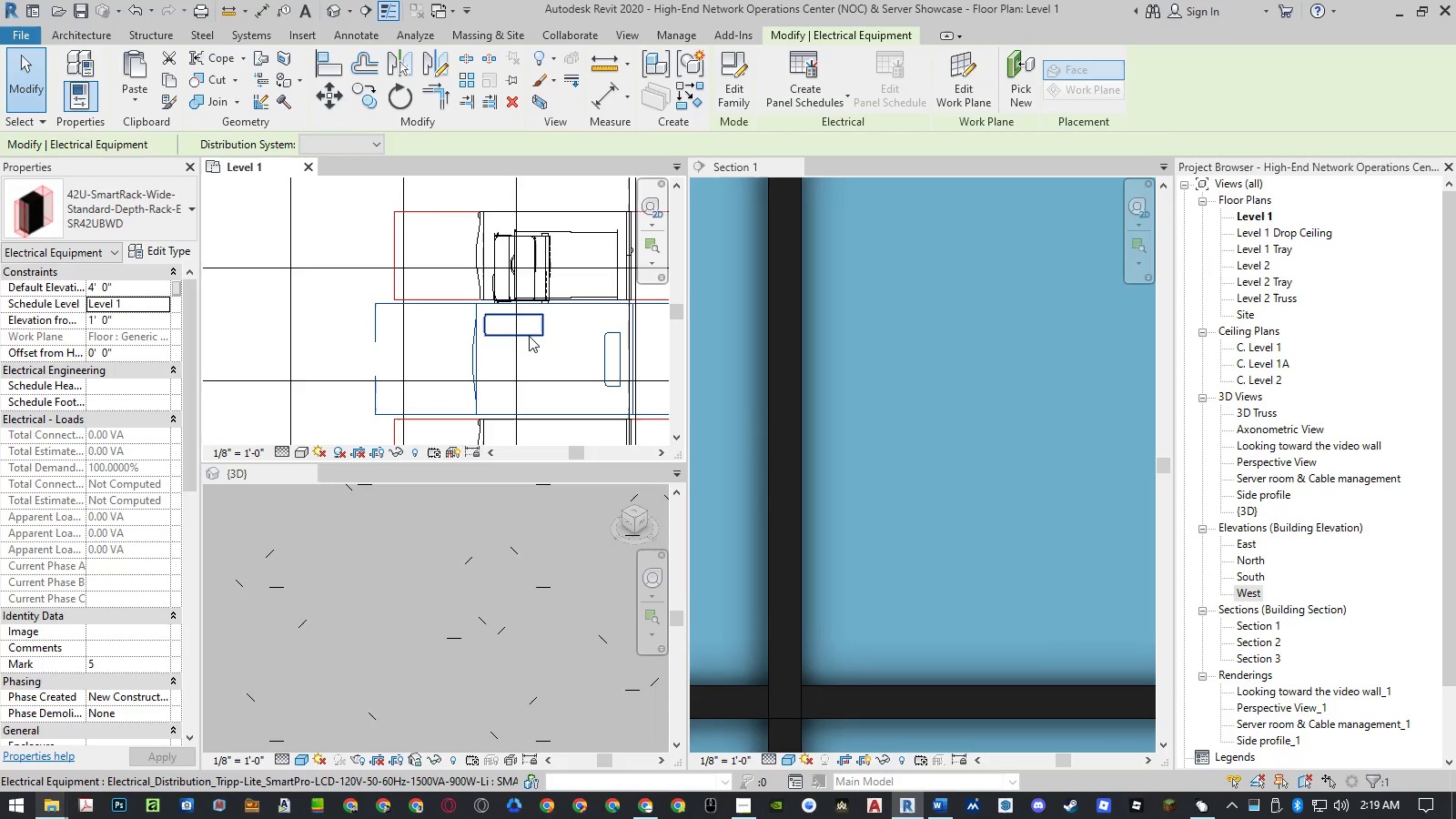 
left_click([528, 338])
 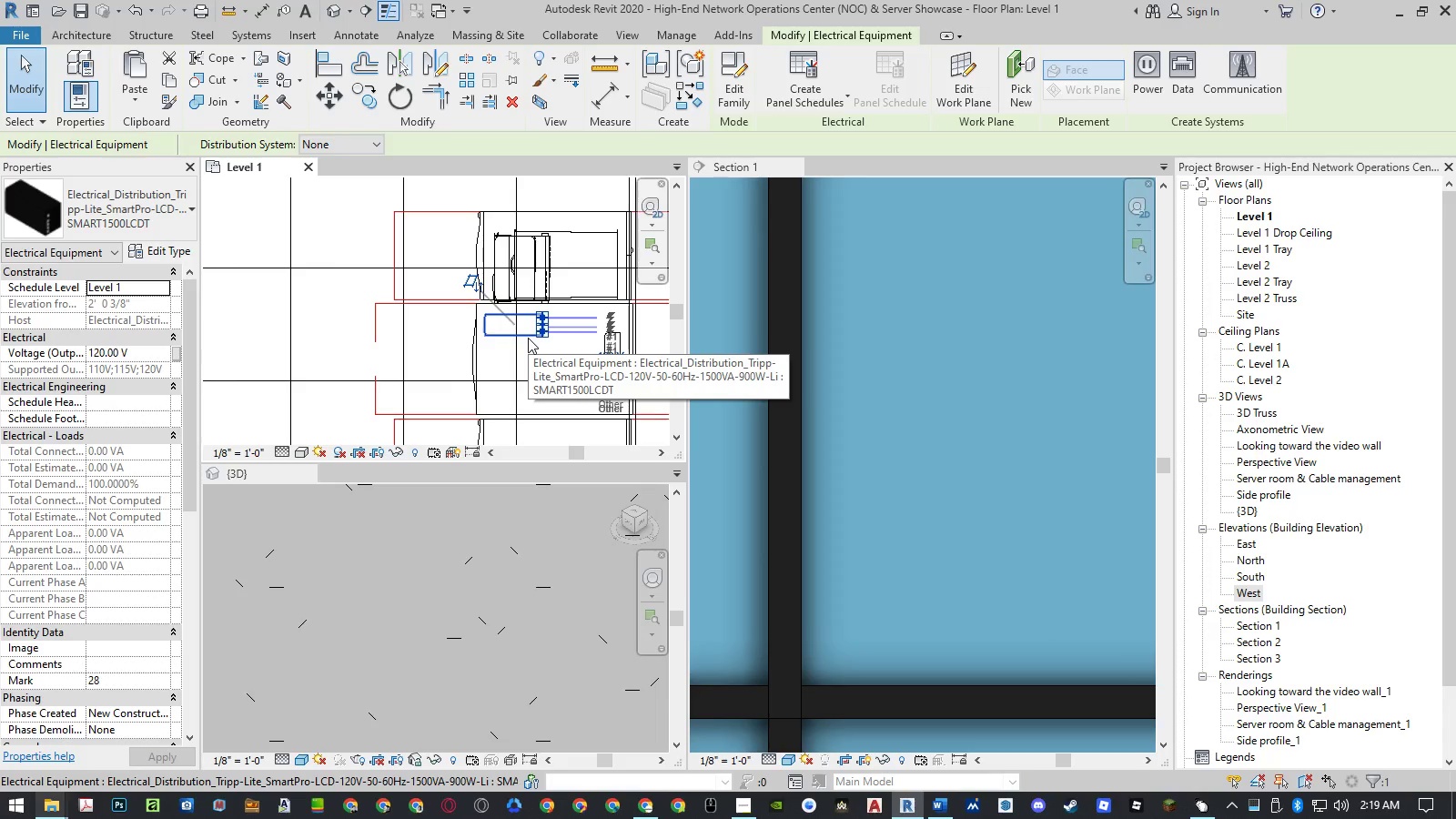 
scroll: coordinate [567, 359], scroll_direction: down, amount: 16.0
 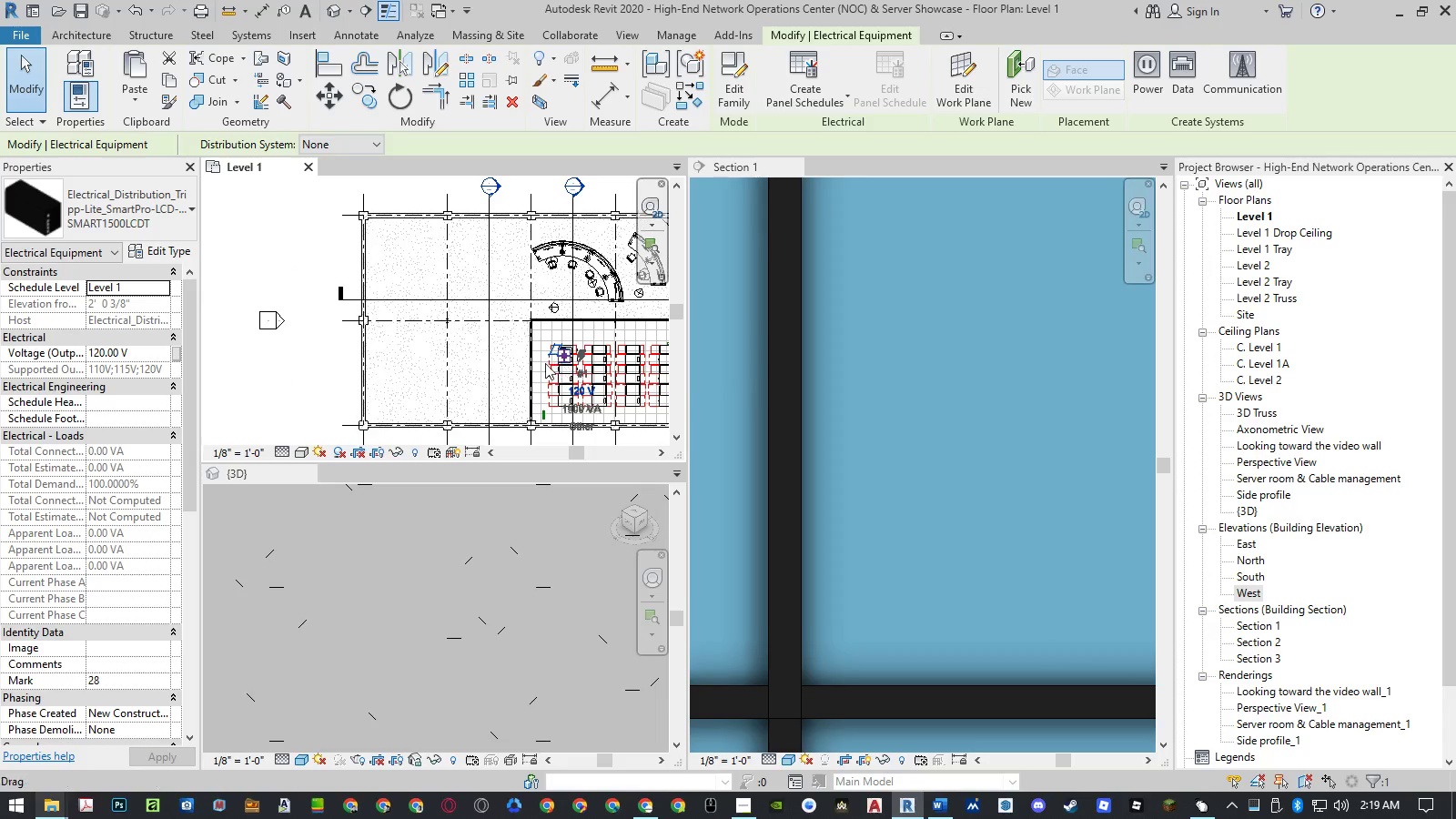 
scroll: coordinate [620, 324], scroll_direction: up, amount: 16.0
 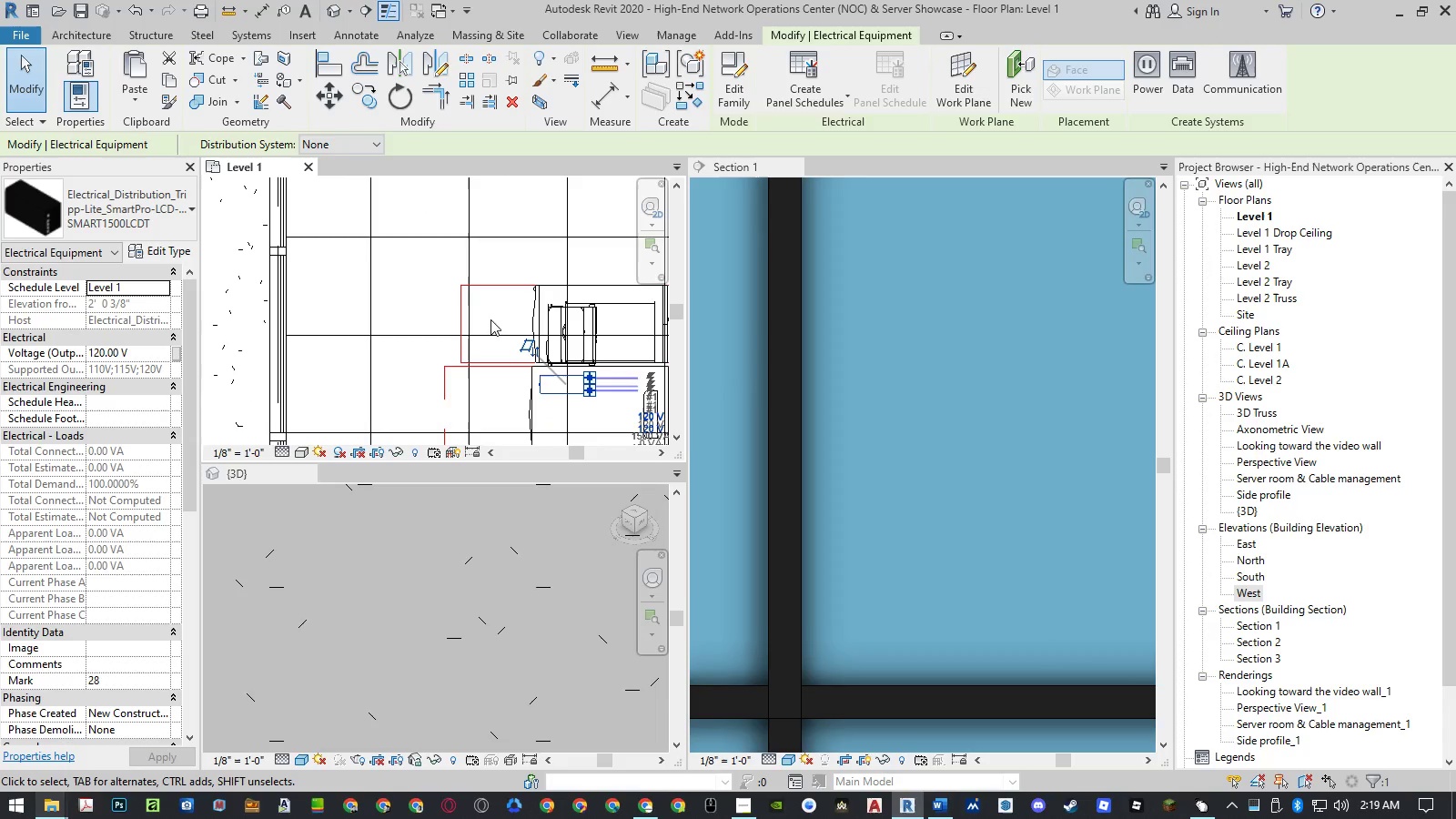 
key(Escape)
 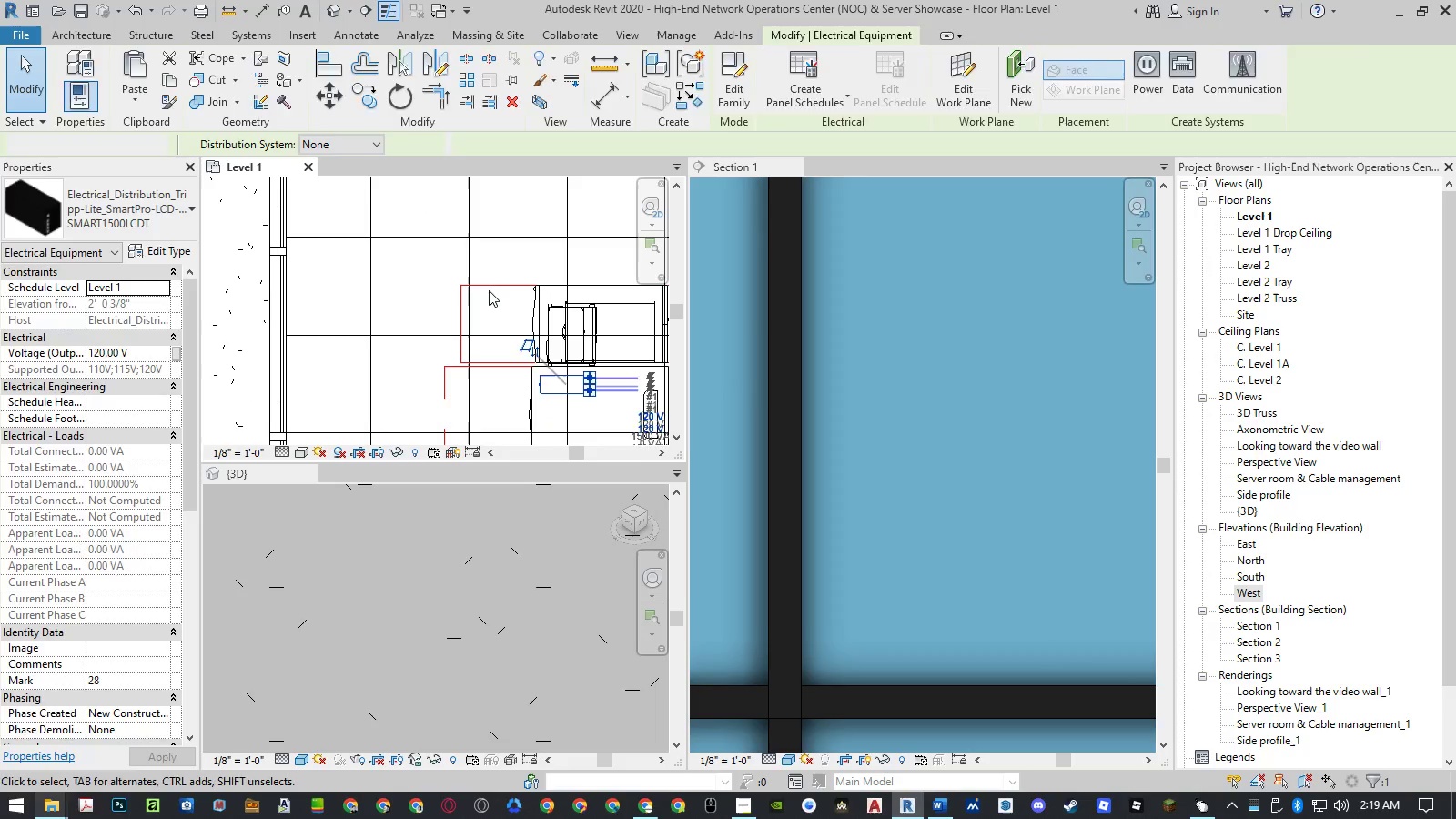 
key(Escape)
 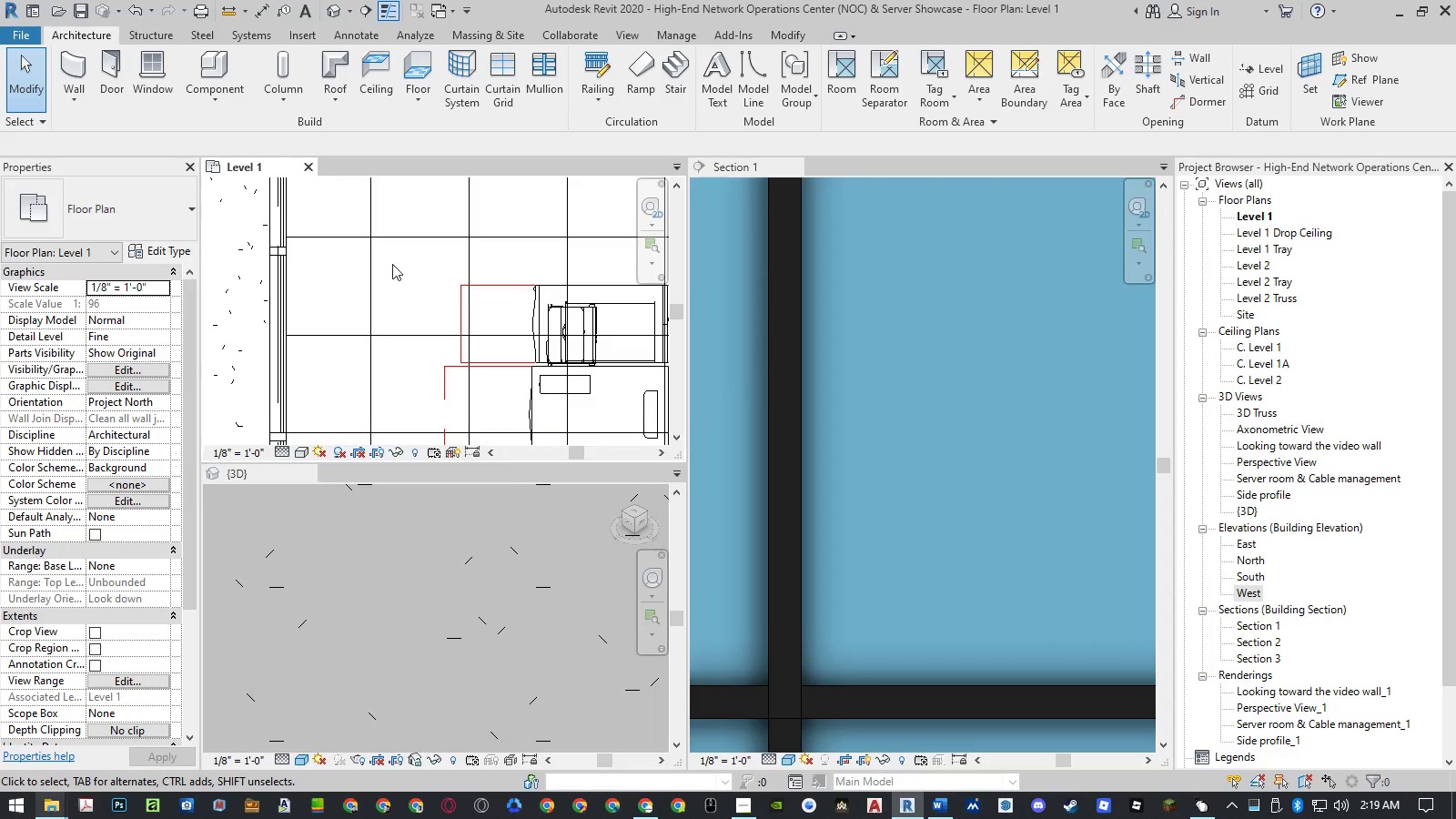 
left_click_drag(start_coordinate=[392, 264], to_coordinate=[630, 356])
 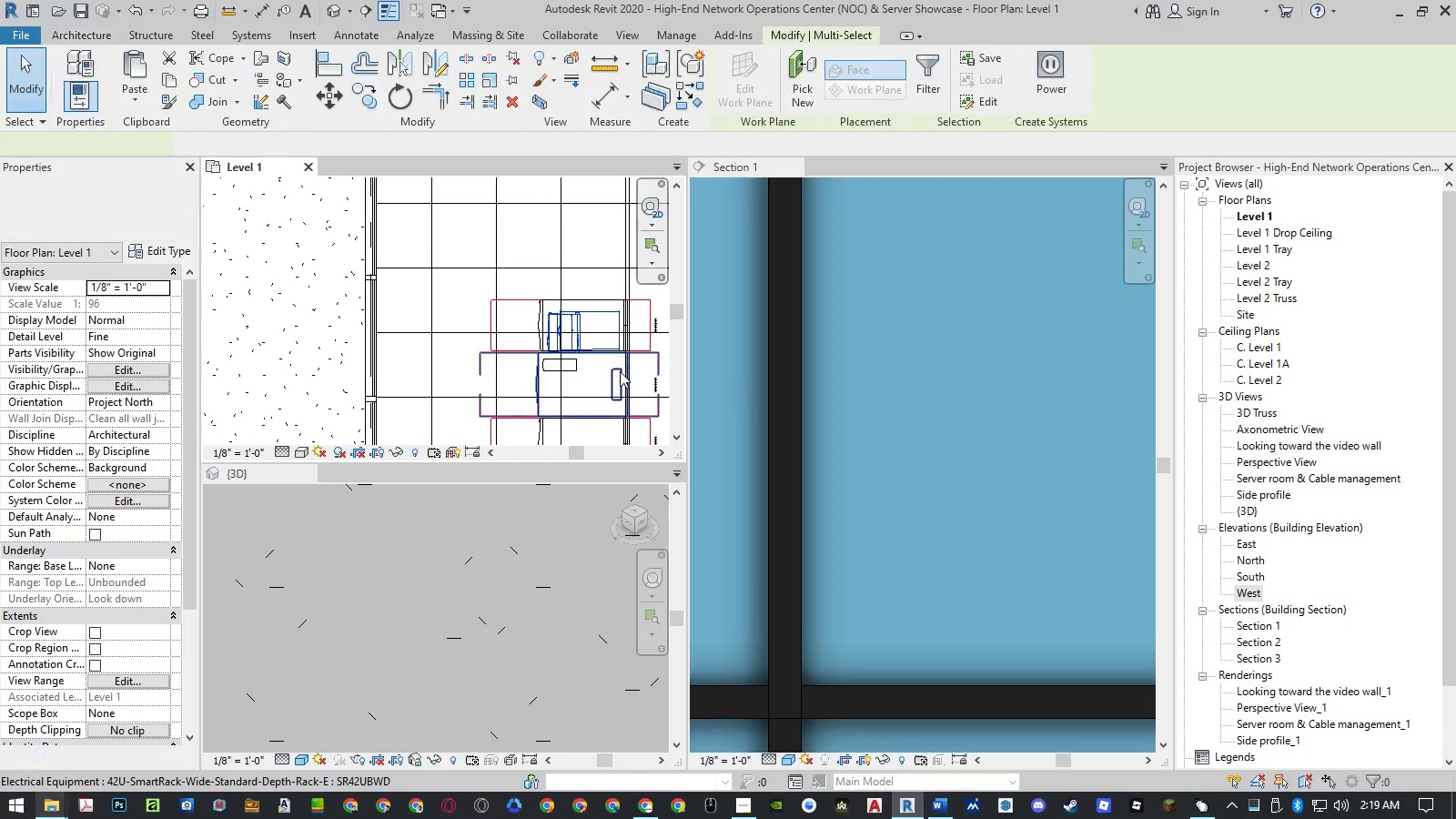 
scroll: coordinate [550, 328], scroll_direction: down, amount: 3.0
 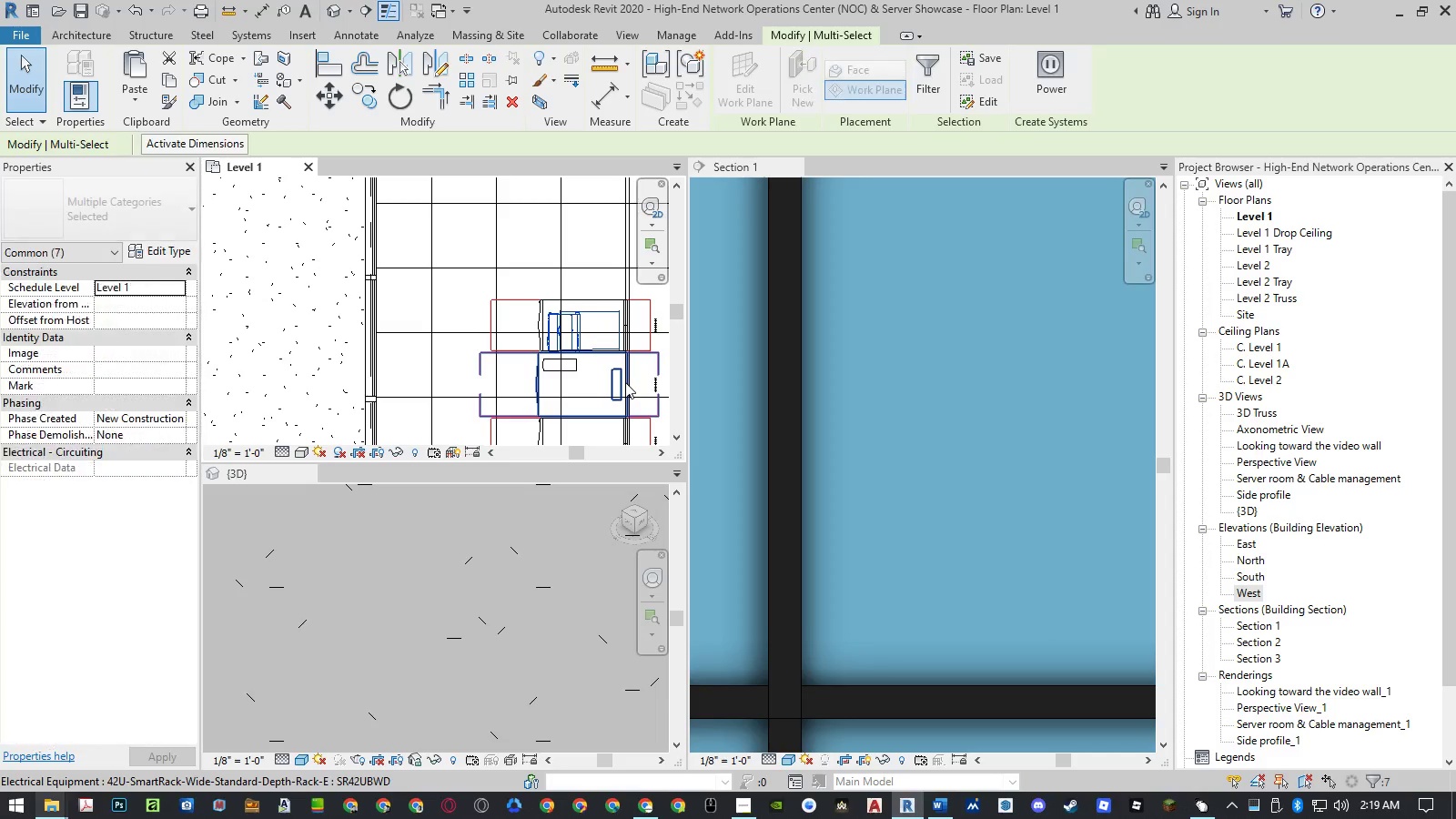 
scroll: coordinate [605, 293], scroll_direction: up, amount: 4.0
 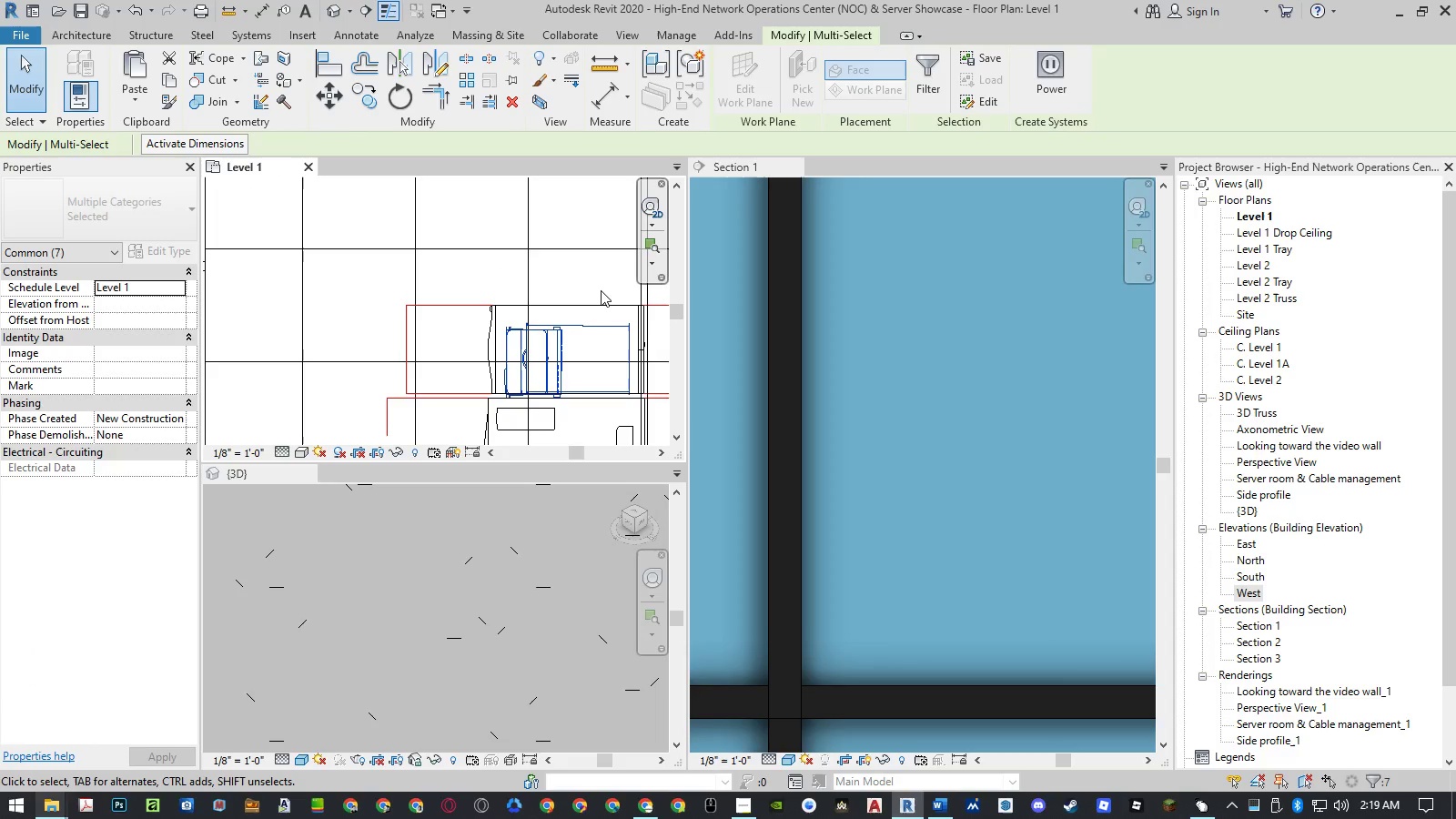 
type(mv)
 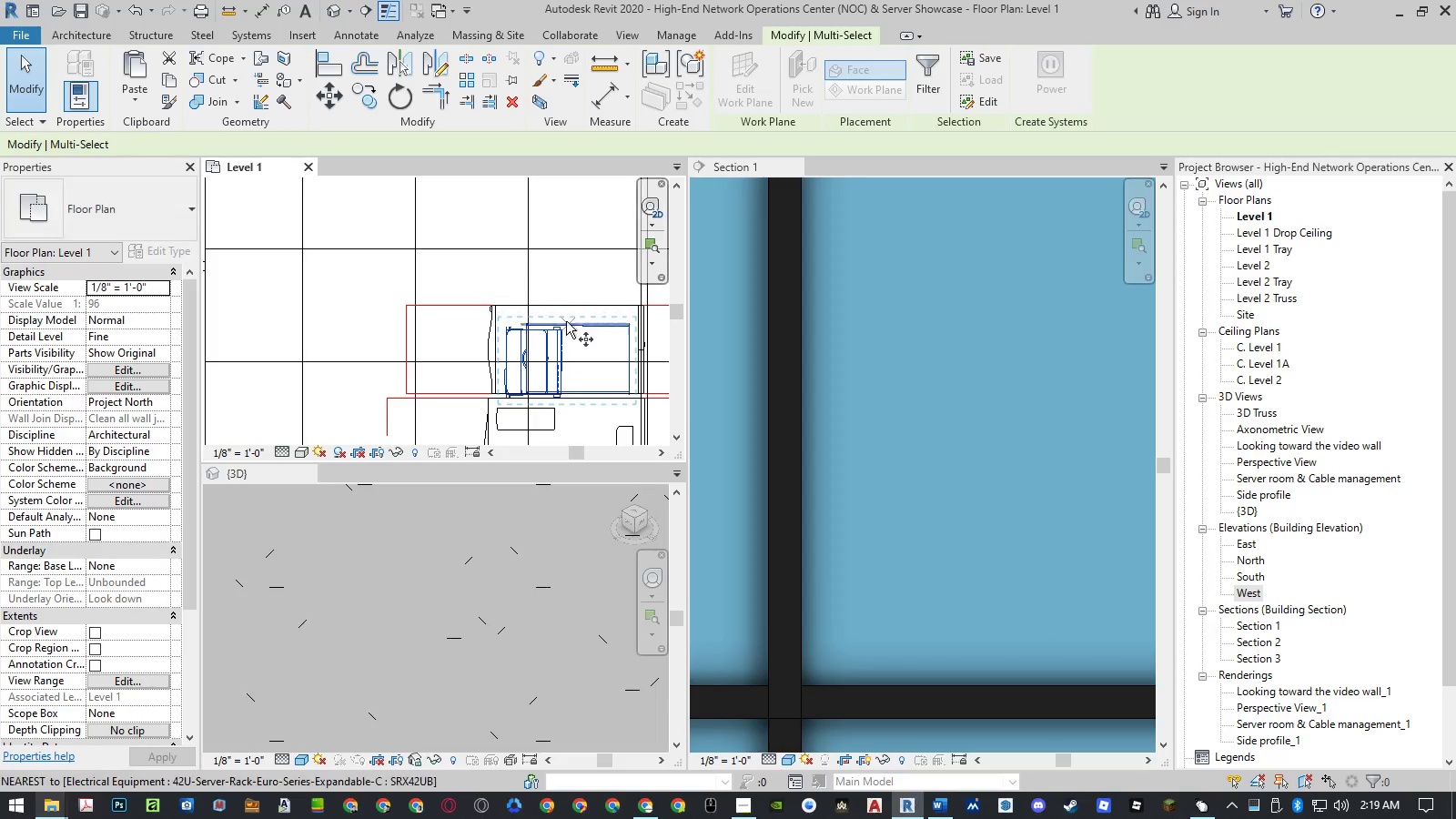 
scroll: coordinate [566, 322], scroll_direction: up, amount: 4.0
 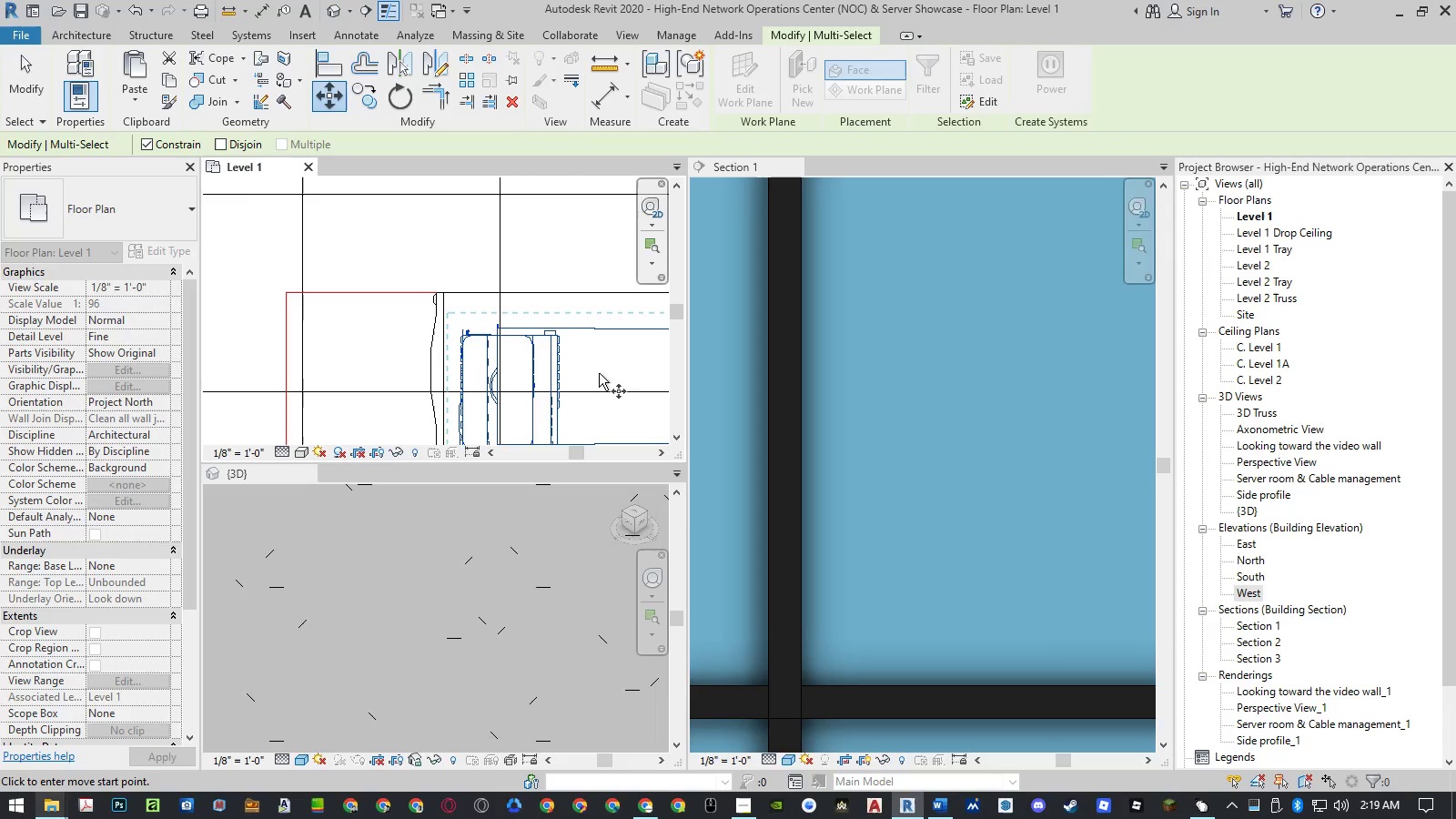 
left_click([600, 375])
 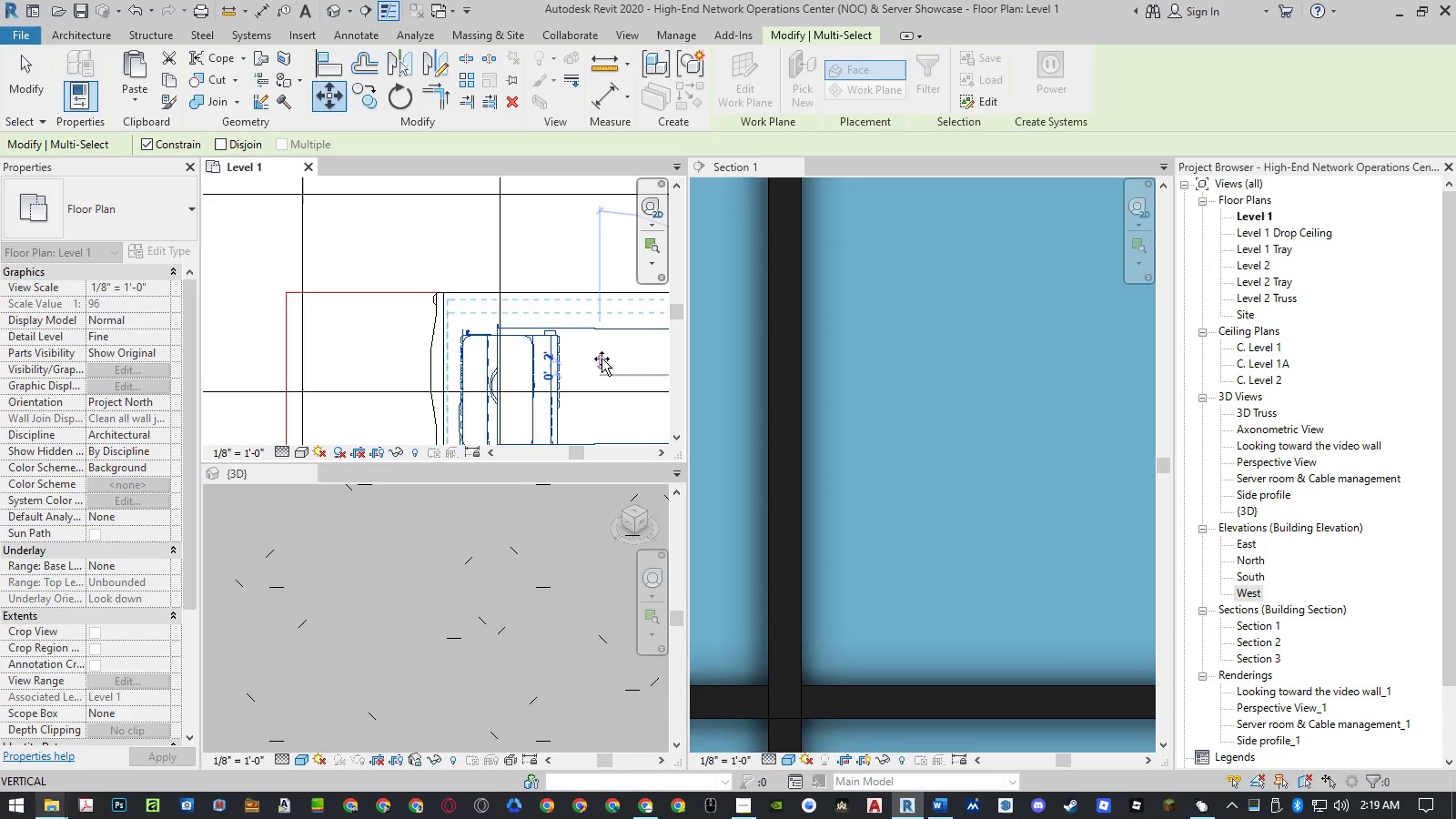 
left_click([602, 358])
 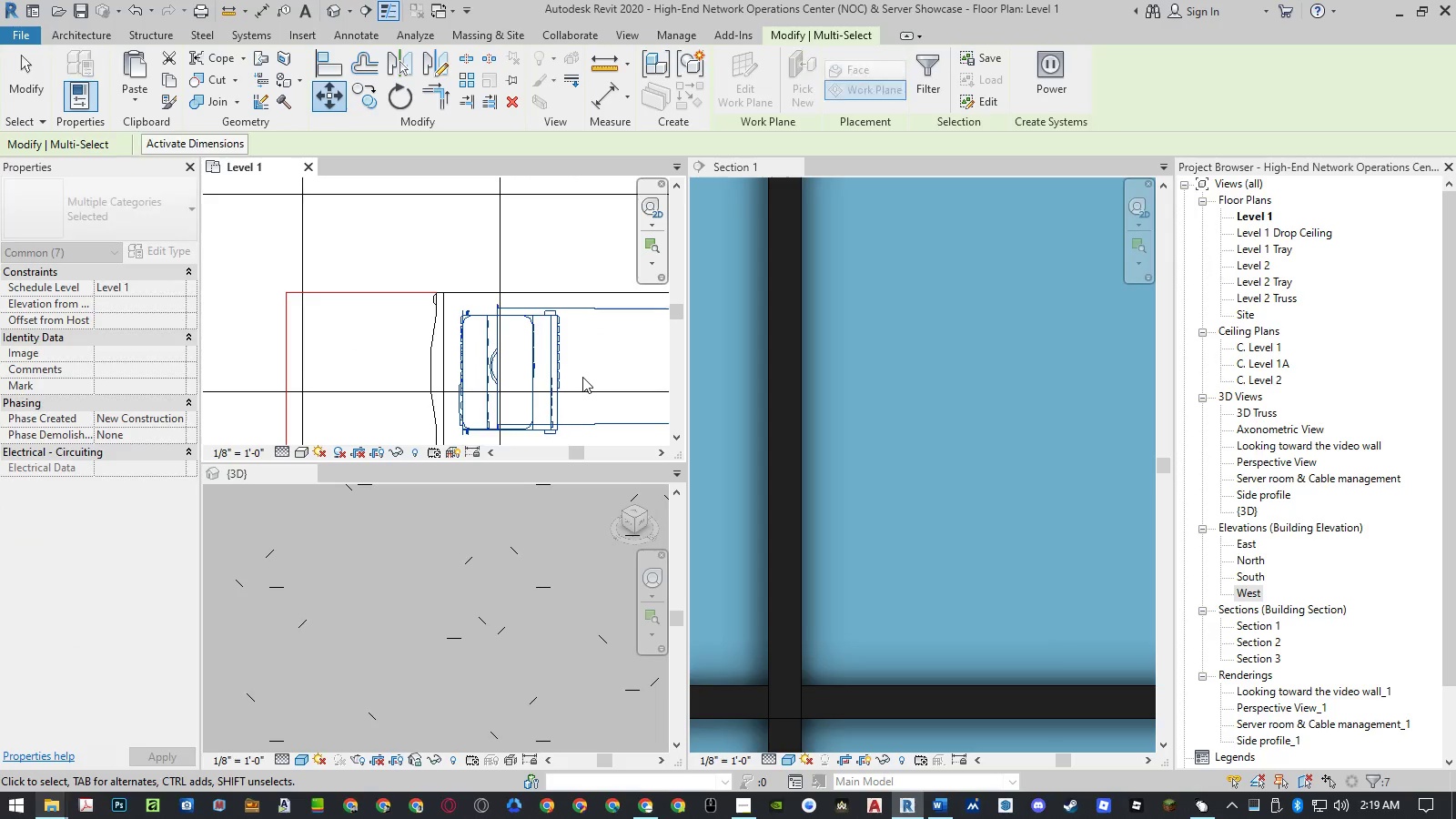 
key(Escape)
 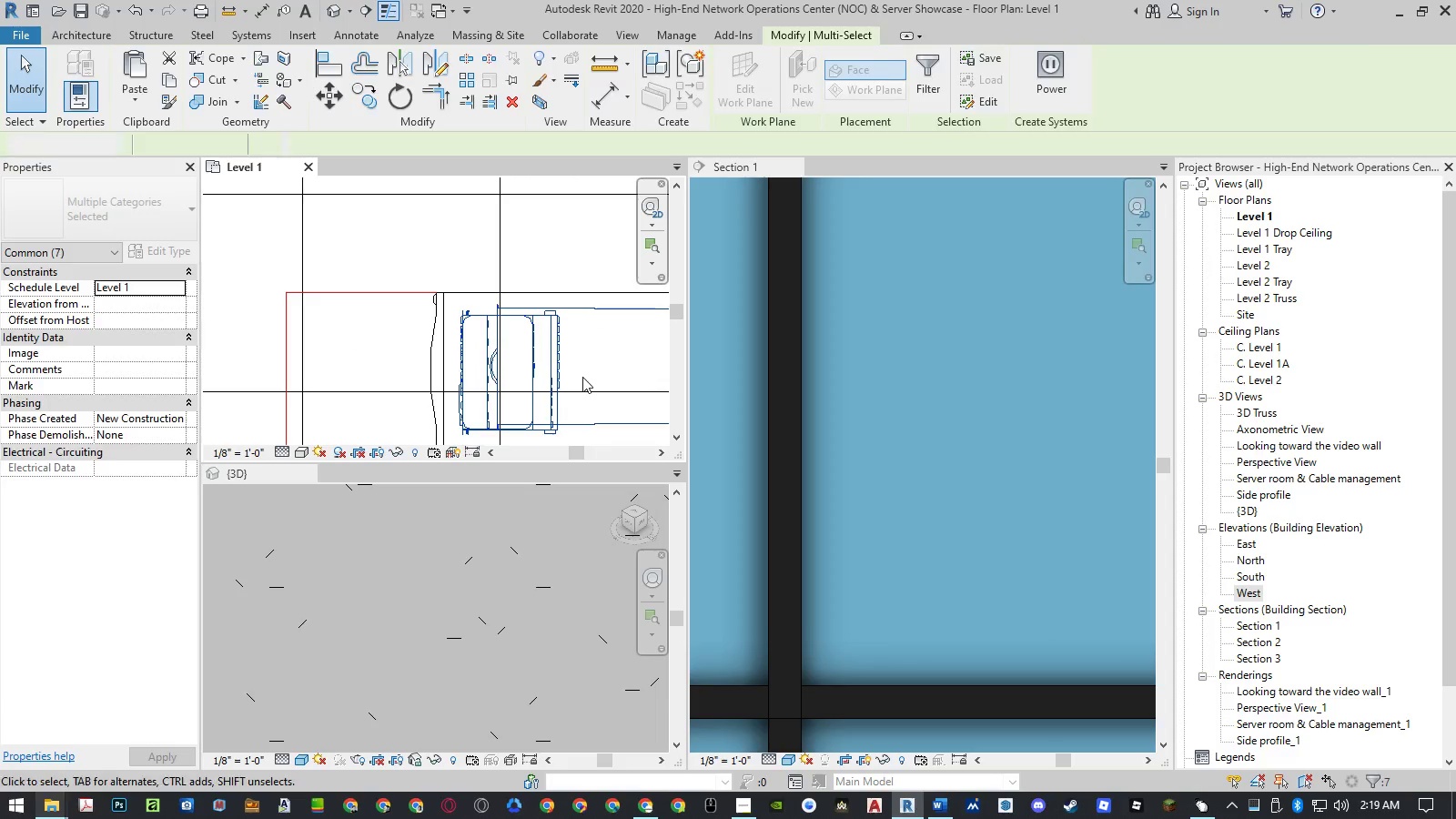 
key(Escape)
 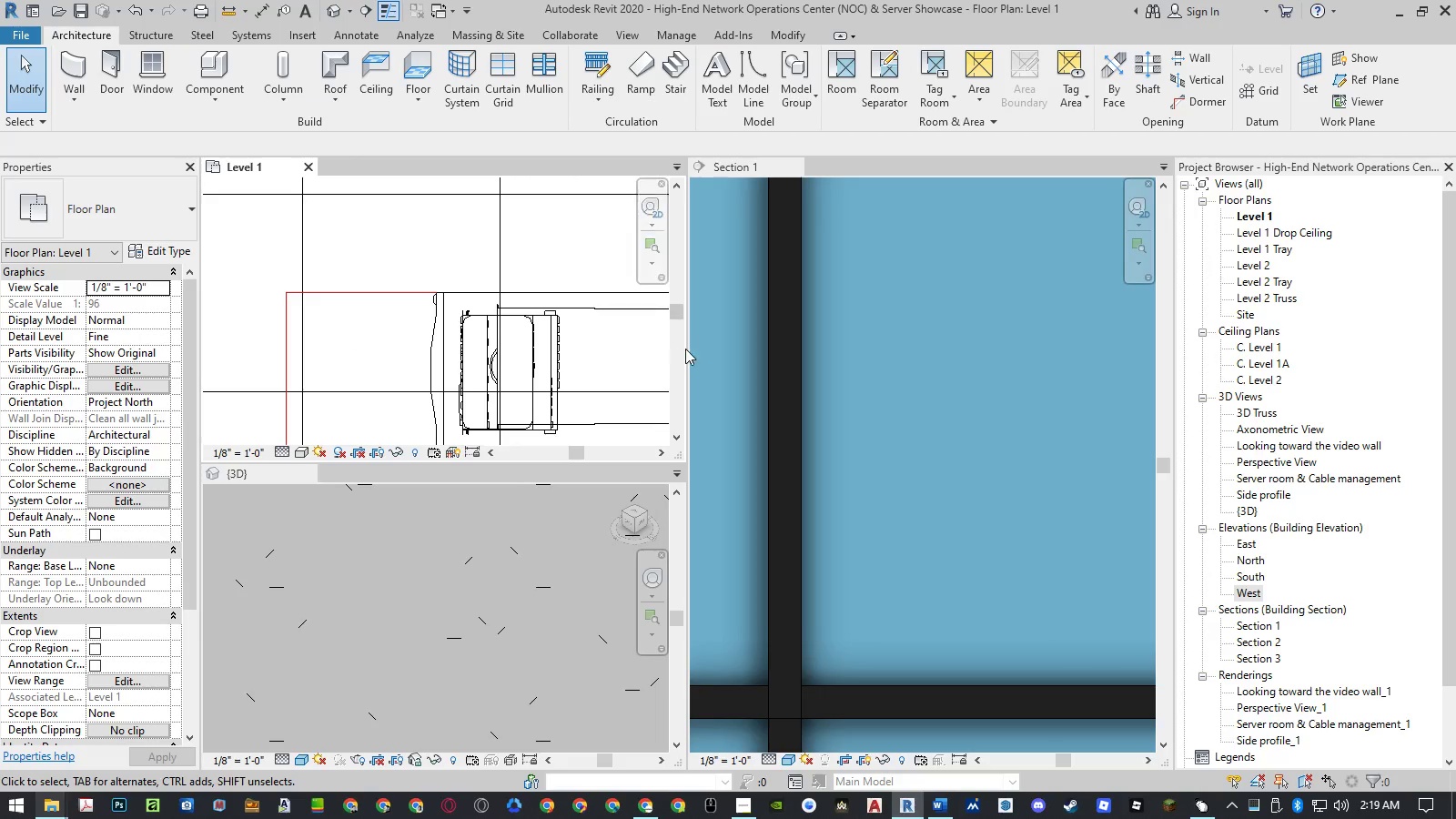 
scroll: coordinate [485, 305], scroll_direction: down, amount: 22.0
 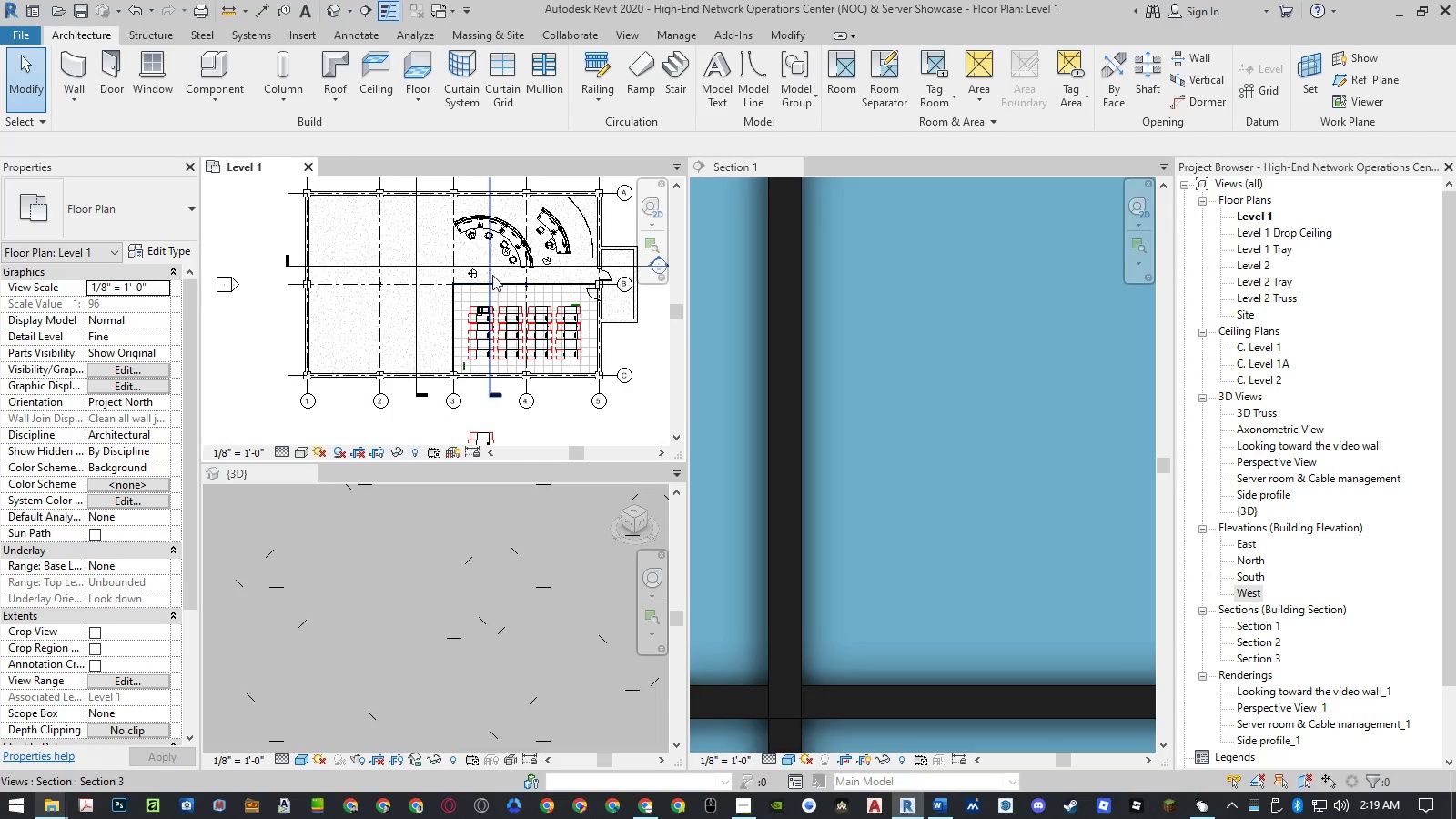 
left_click([492, 273])
 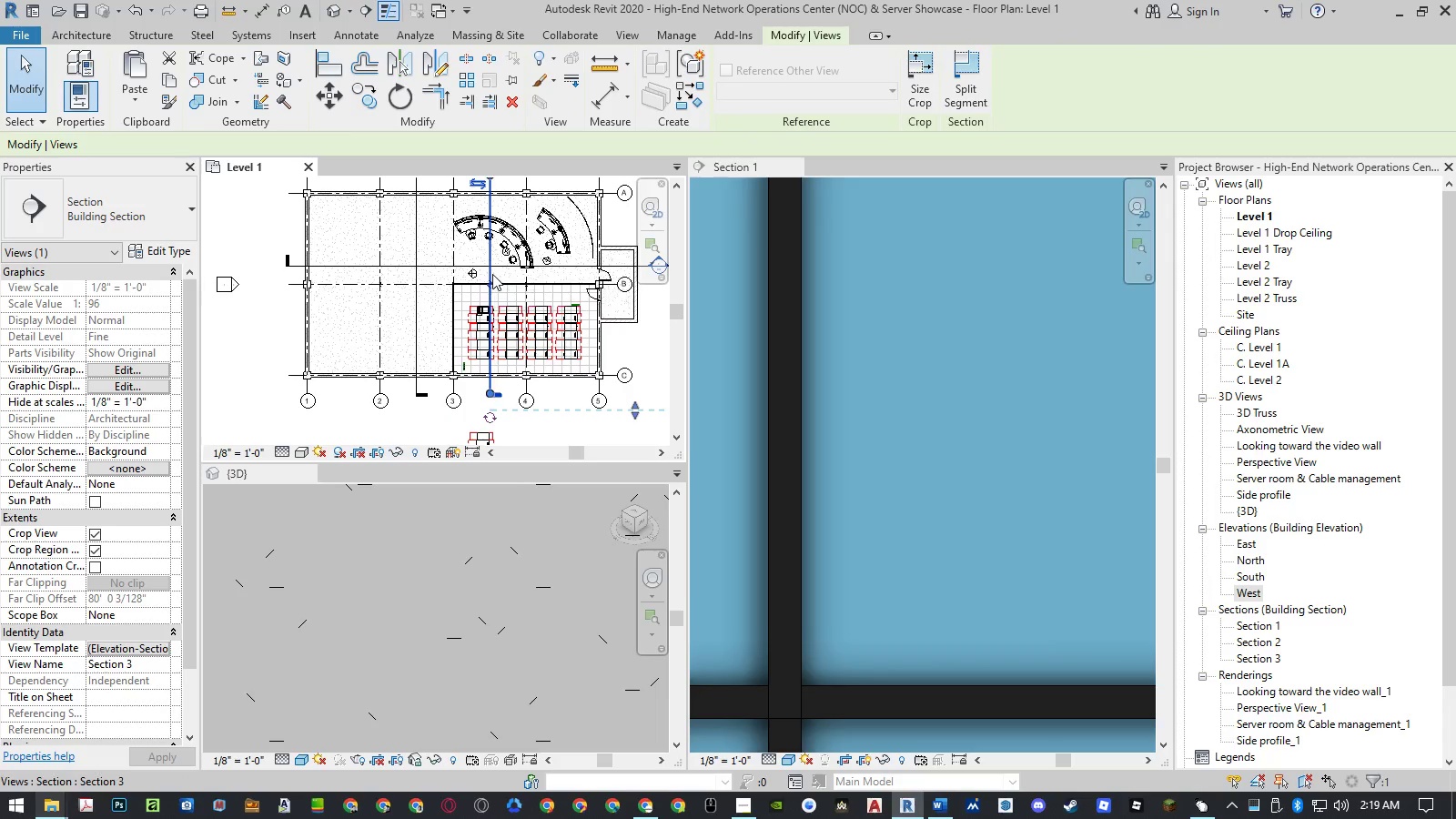 
type(cs)
 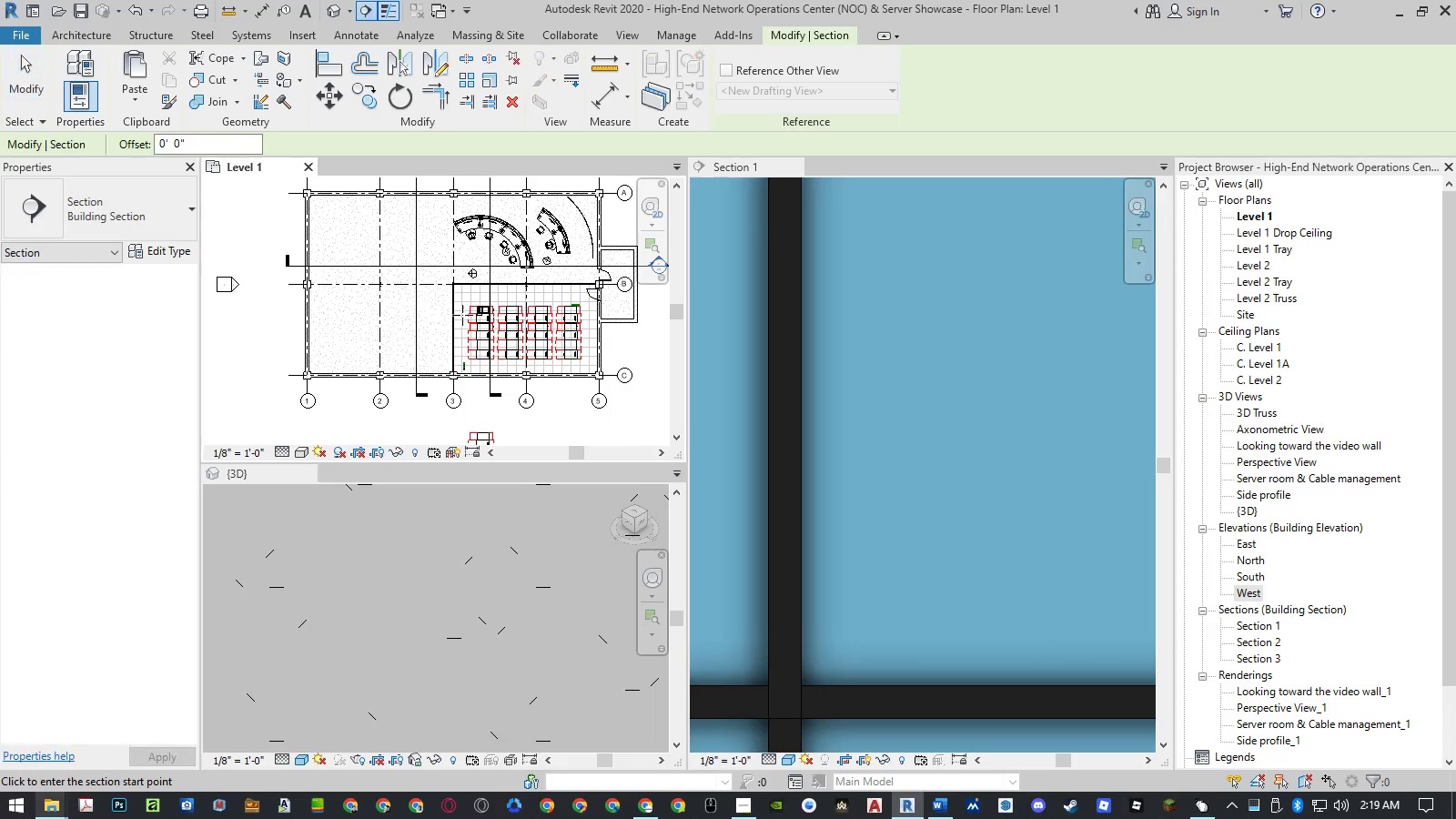 
scroll: coordinate [462, 319], scroll_direction: up, amount: 4.0
 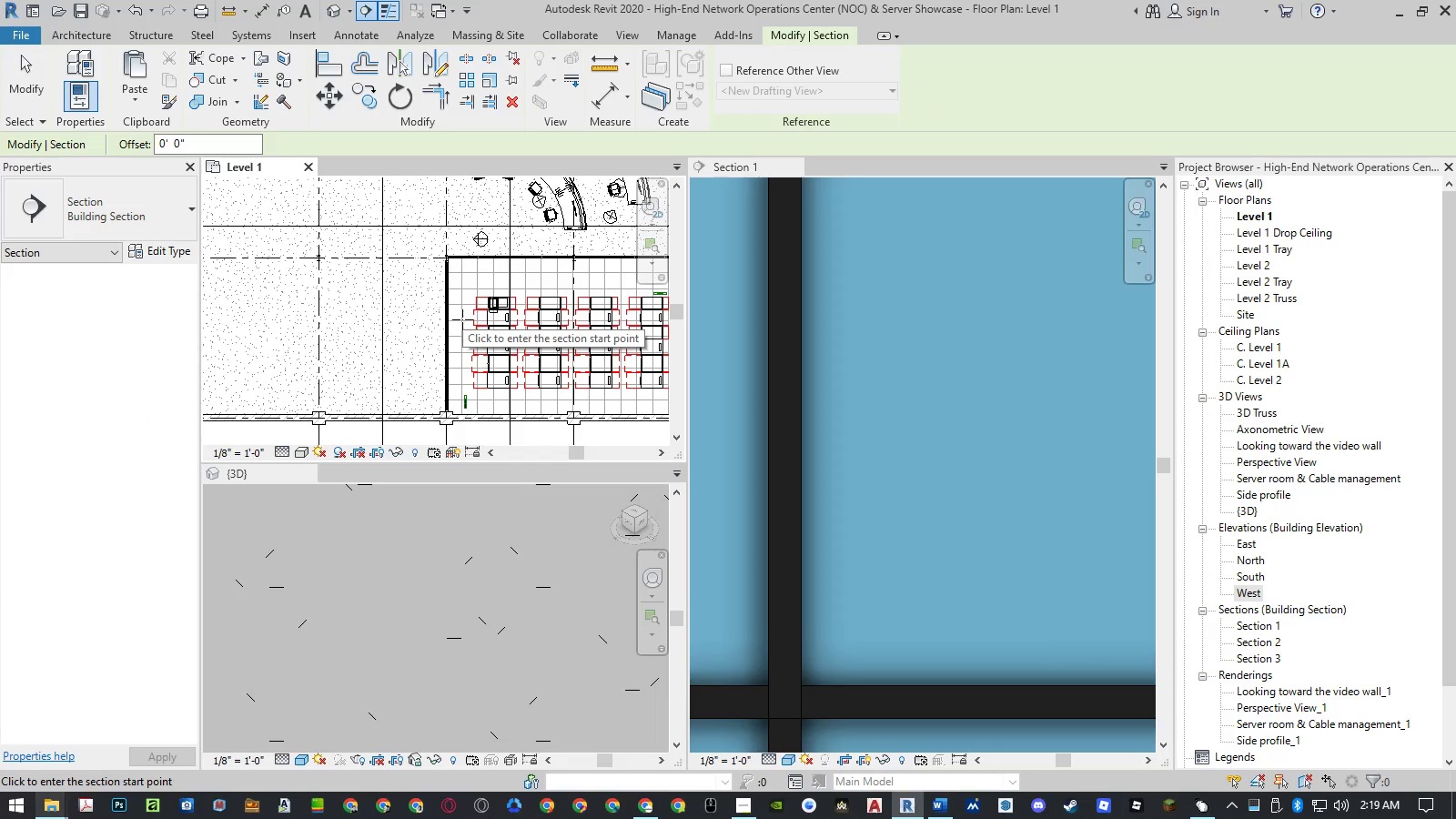 
scroll: coordinate [462, 319], scroll_direction: down, amount: 4.0
 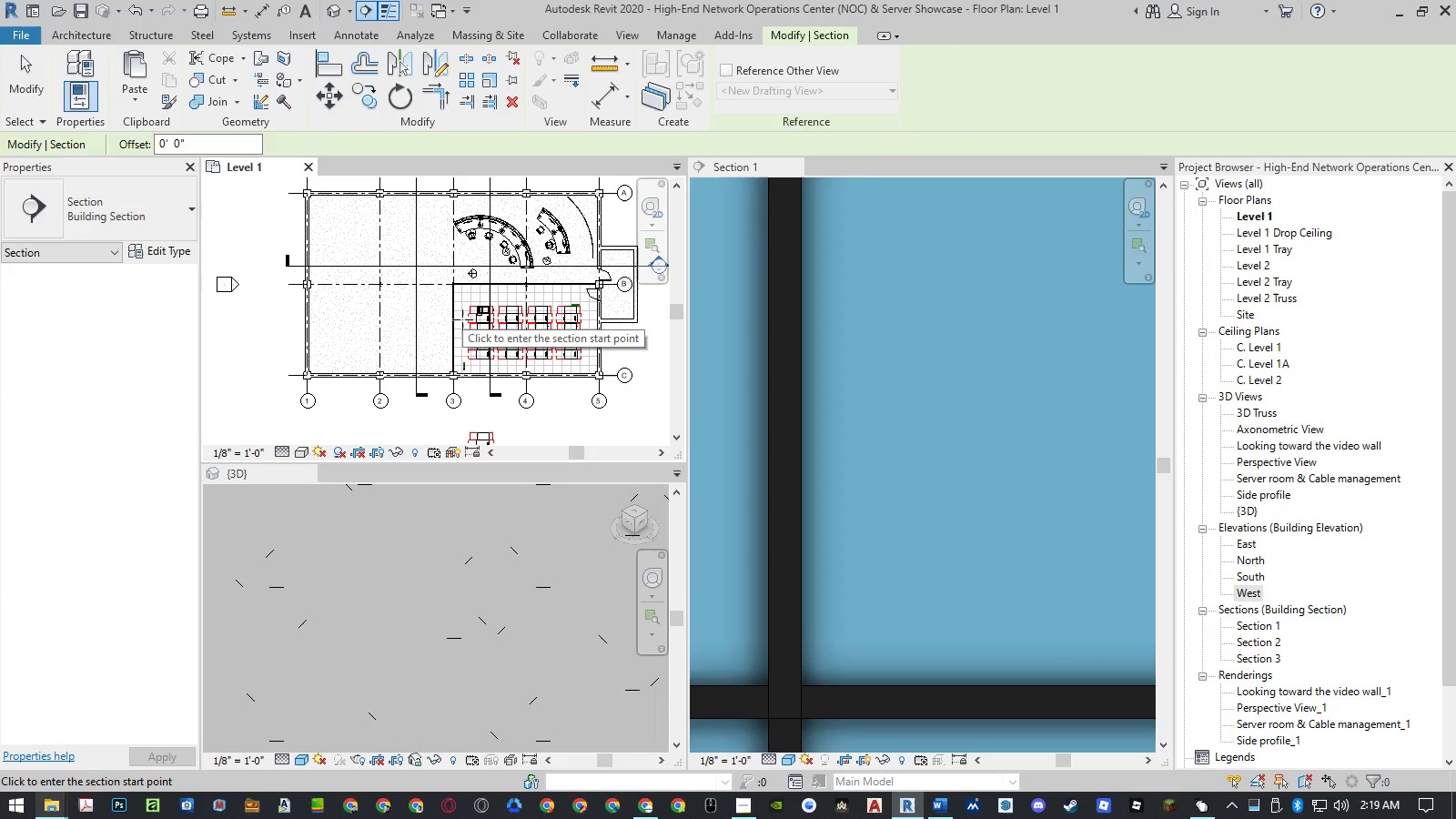 
scroll: coordinate [465, 317], scroll_direction: up, amount: 4.0
 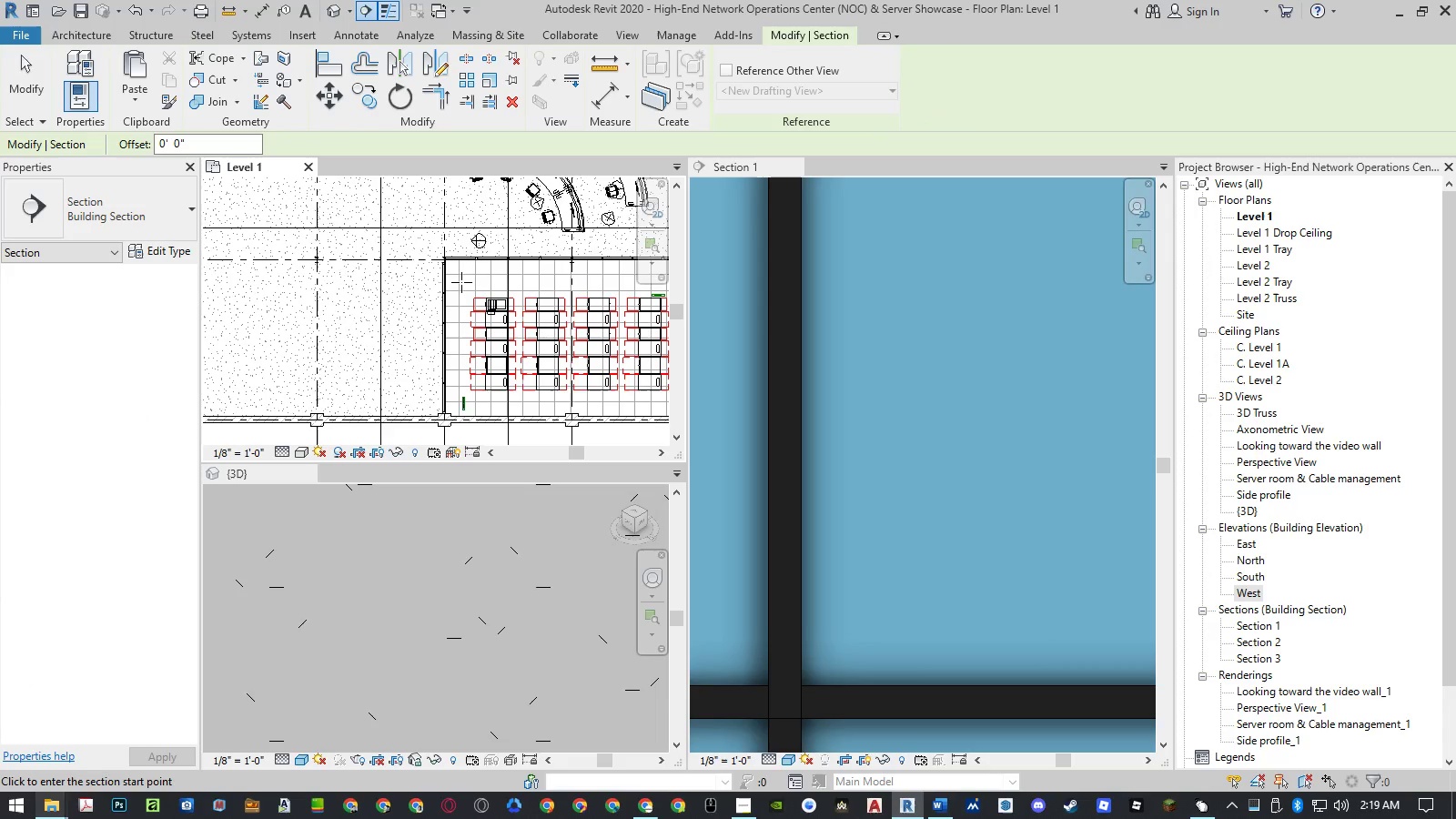 
left_click([461, 282])
 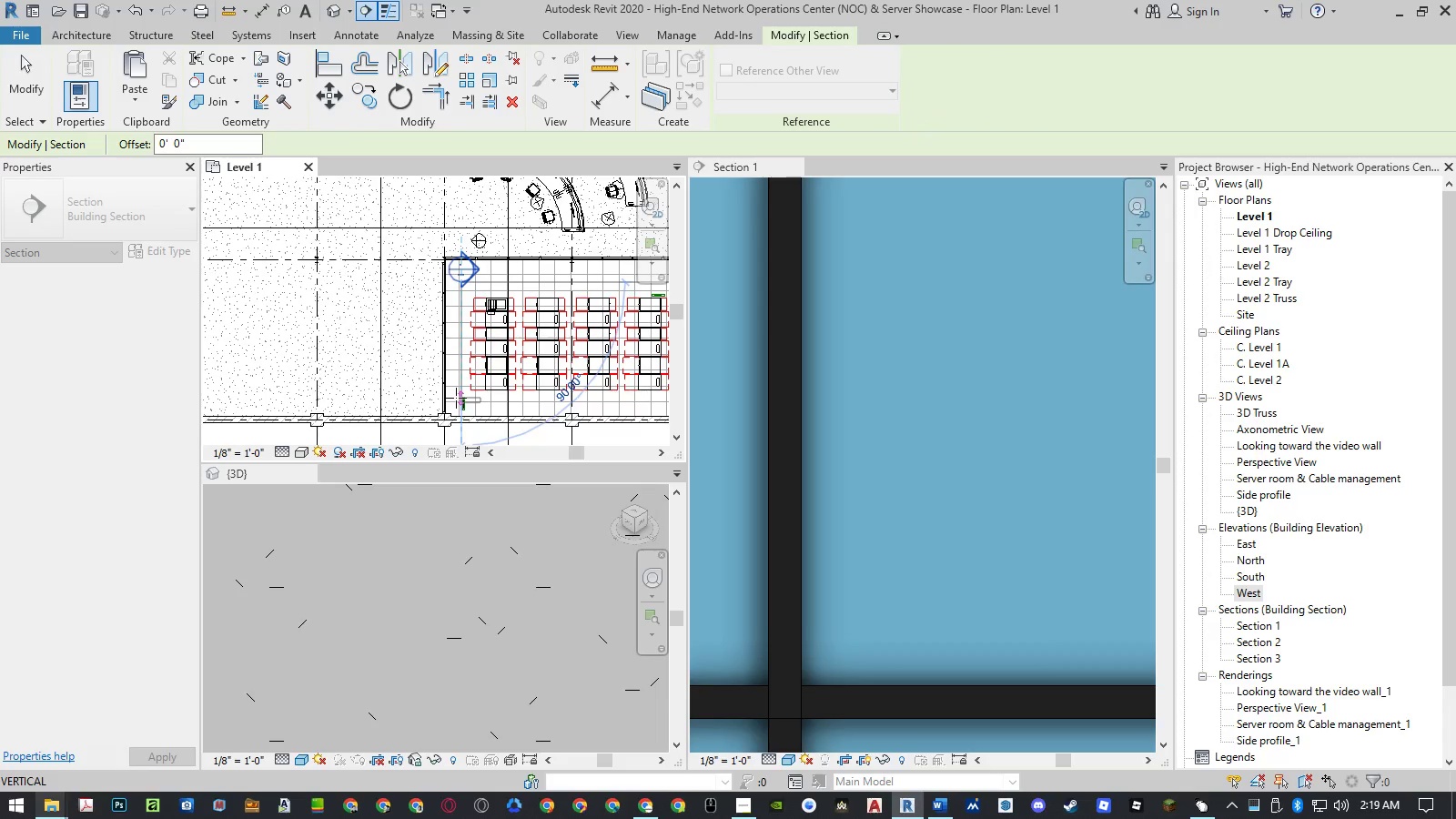 
left_click([456, 398])
 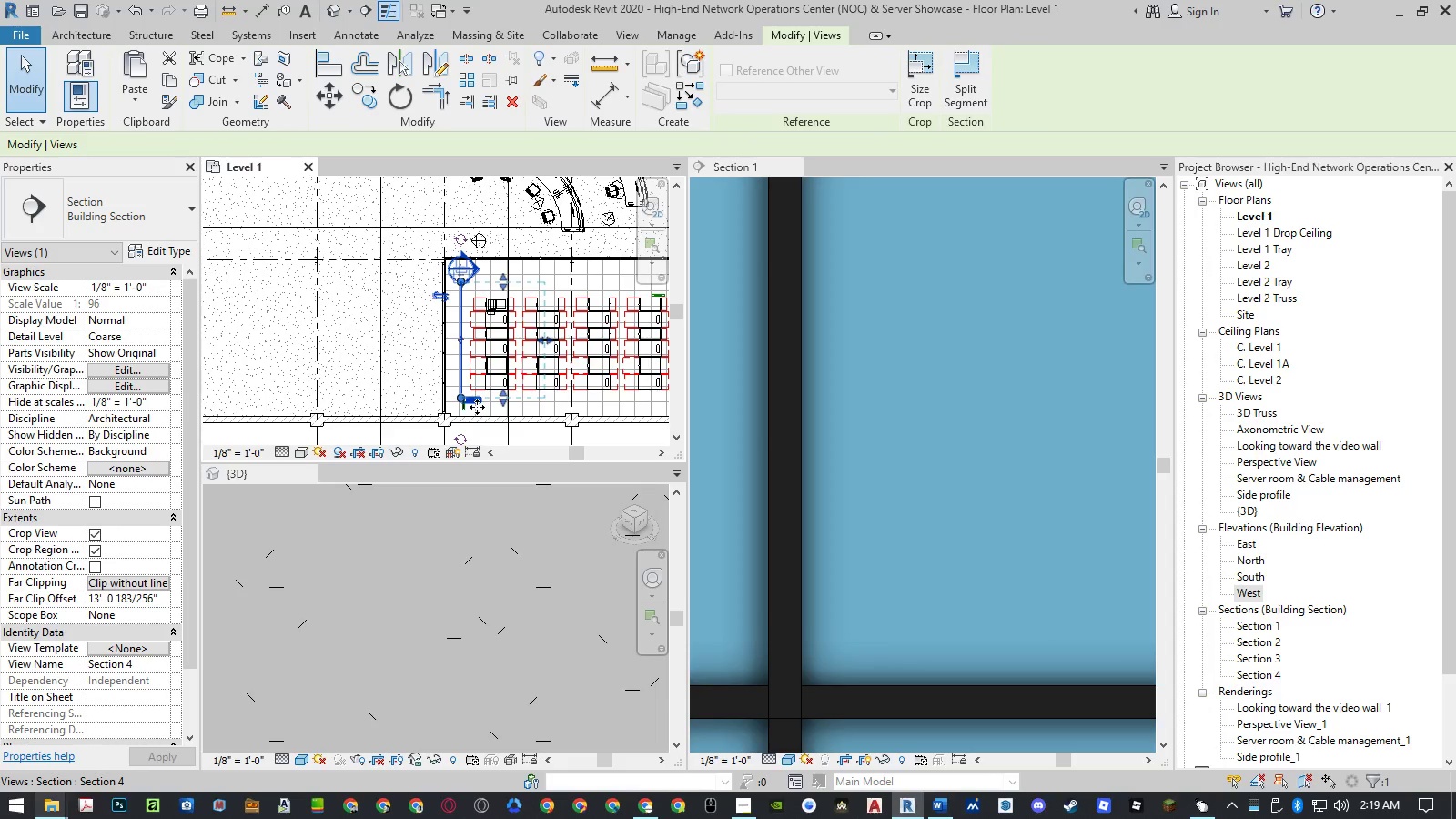 
key(Escape)
 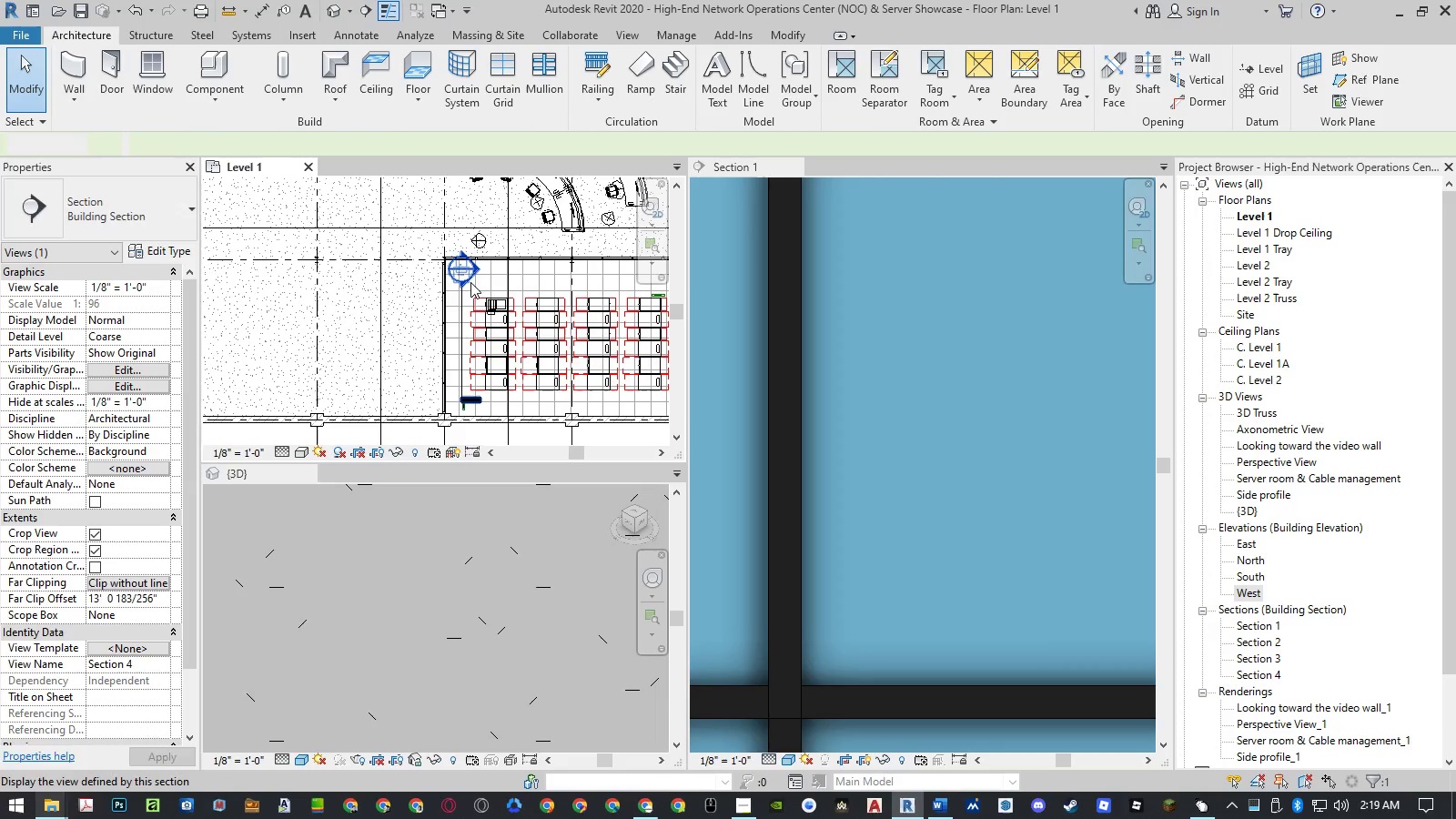 
key(Escape)
 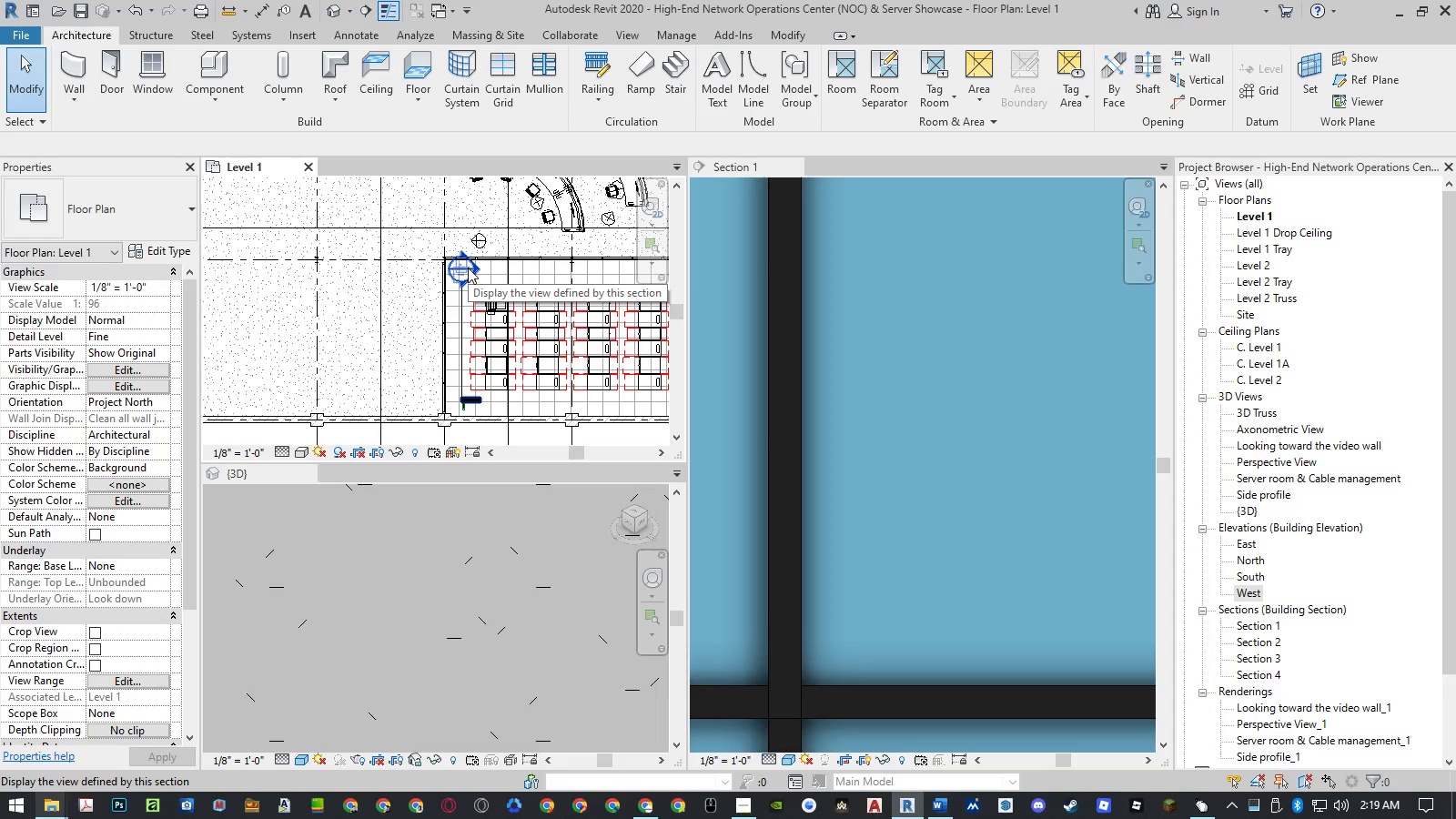 
double_click([468, 268])
 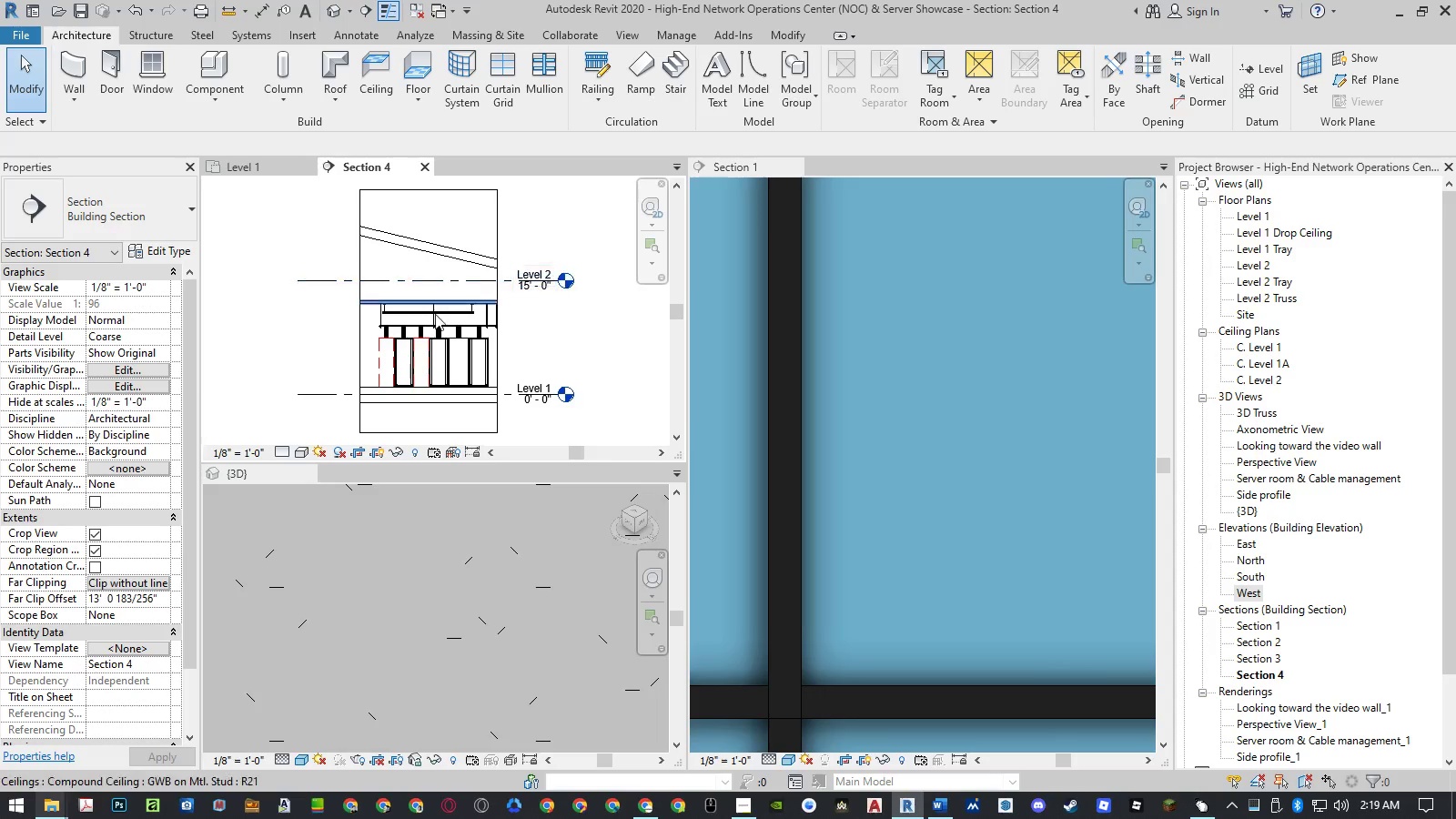 
scroll: coordinate [382, 379], scroll_direction: up, amount: 10.0
 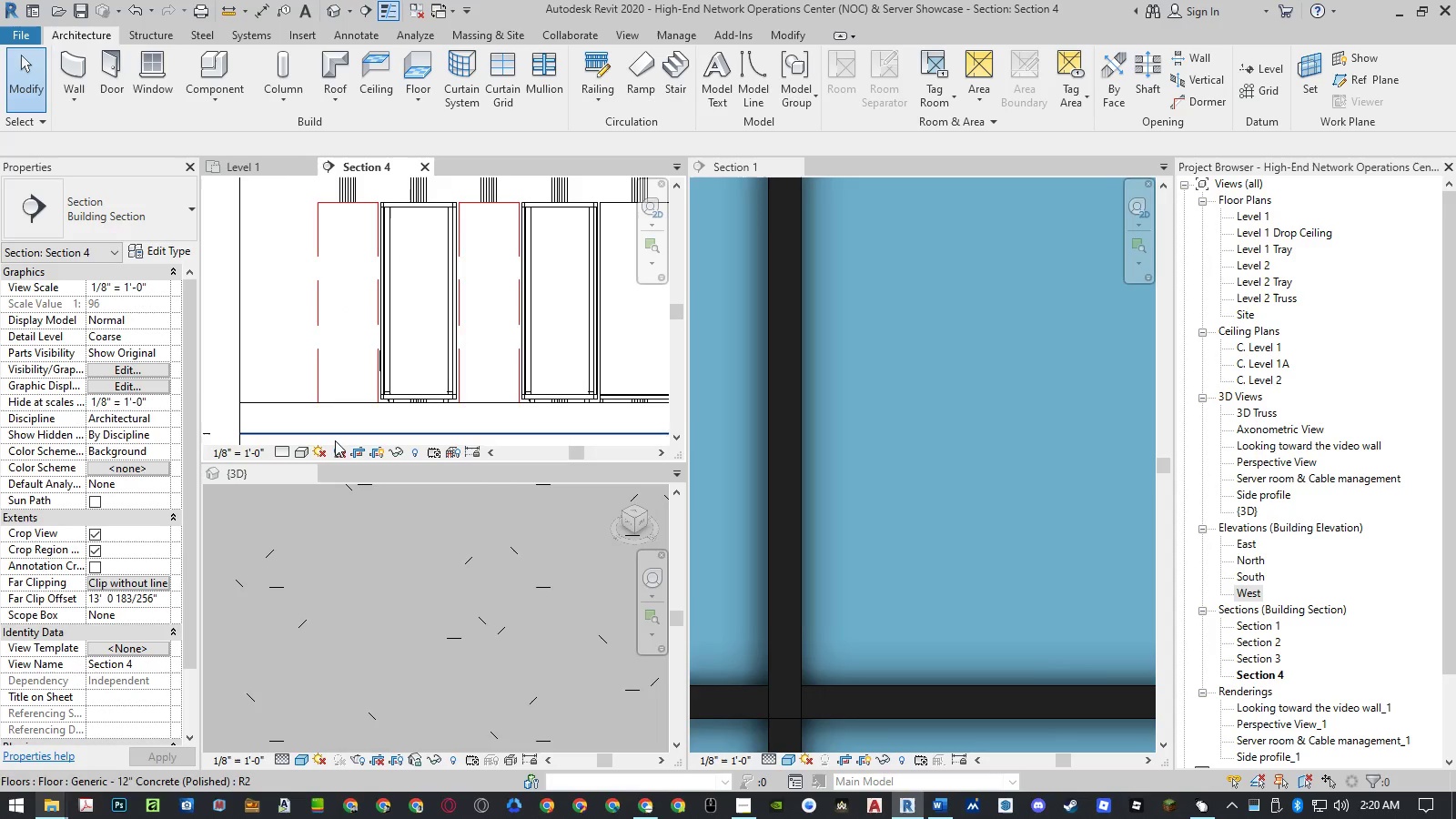 
left_click([294, 451])
 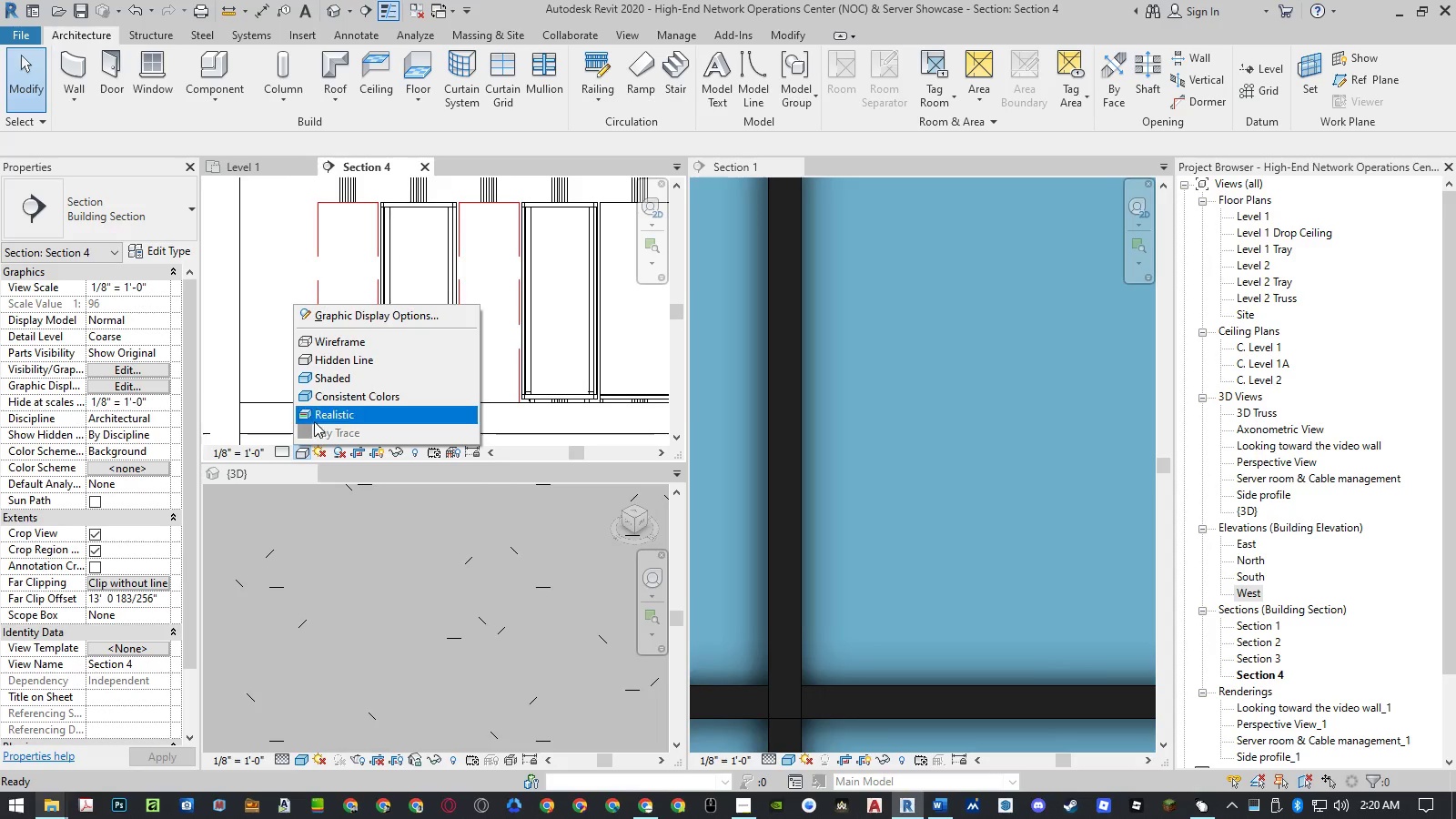 
left_click([323, 395])
 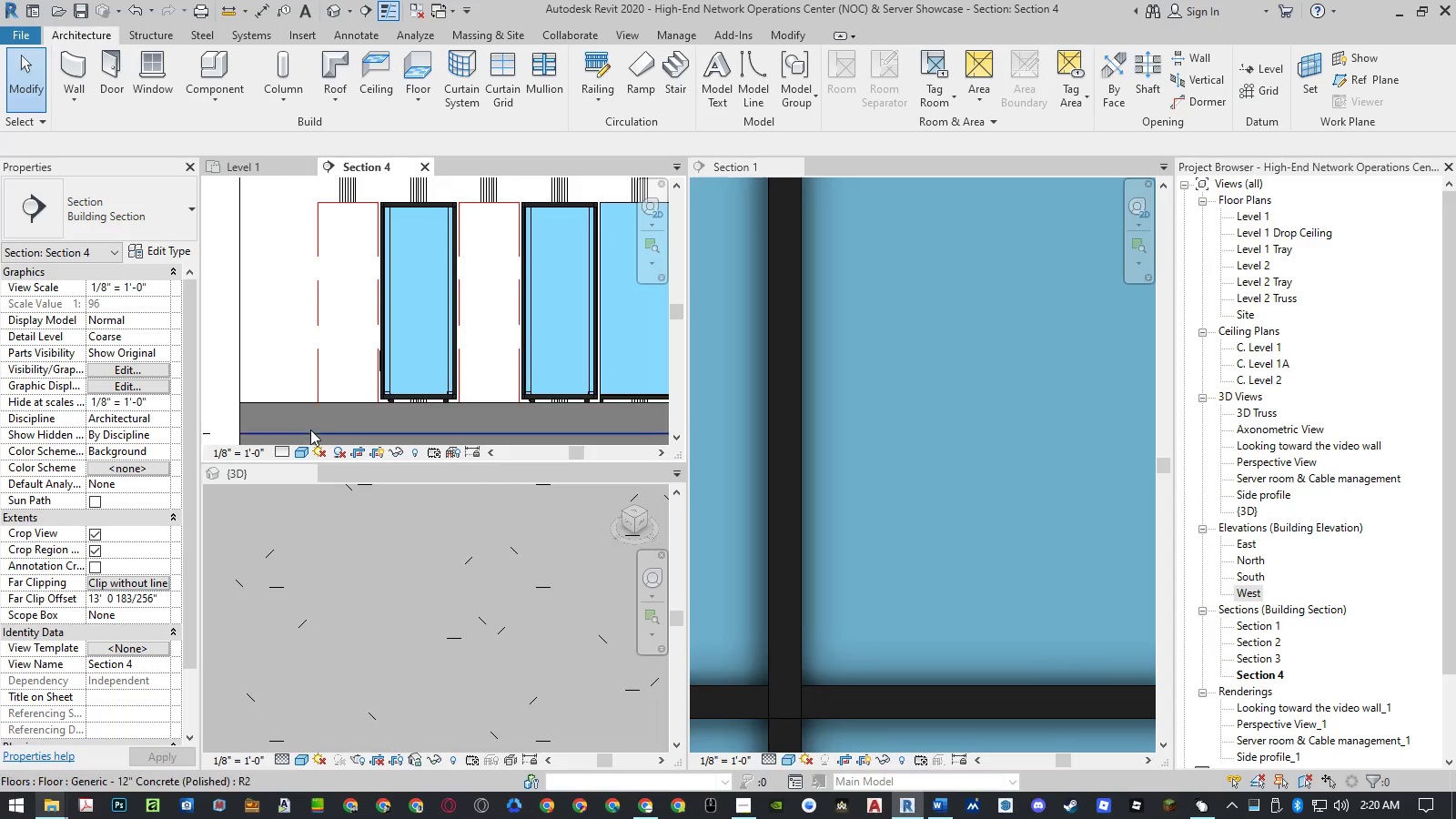 
left_click([303, 445])
 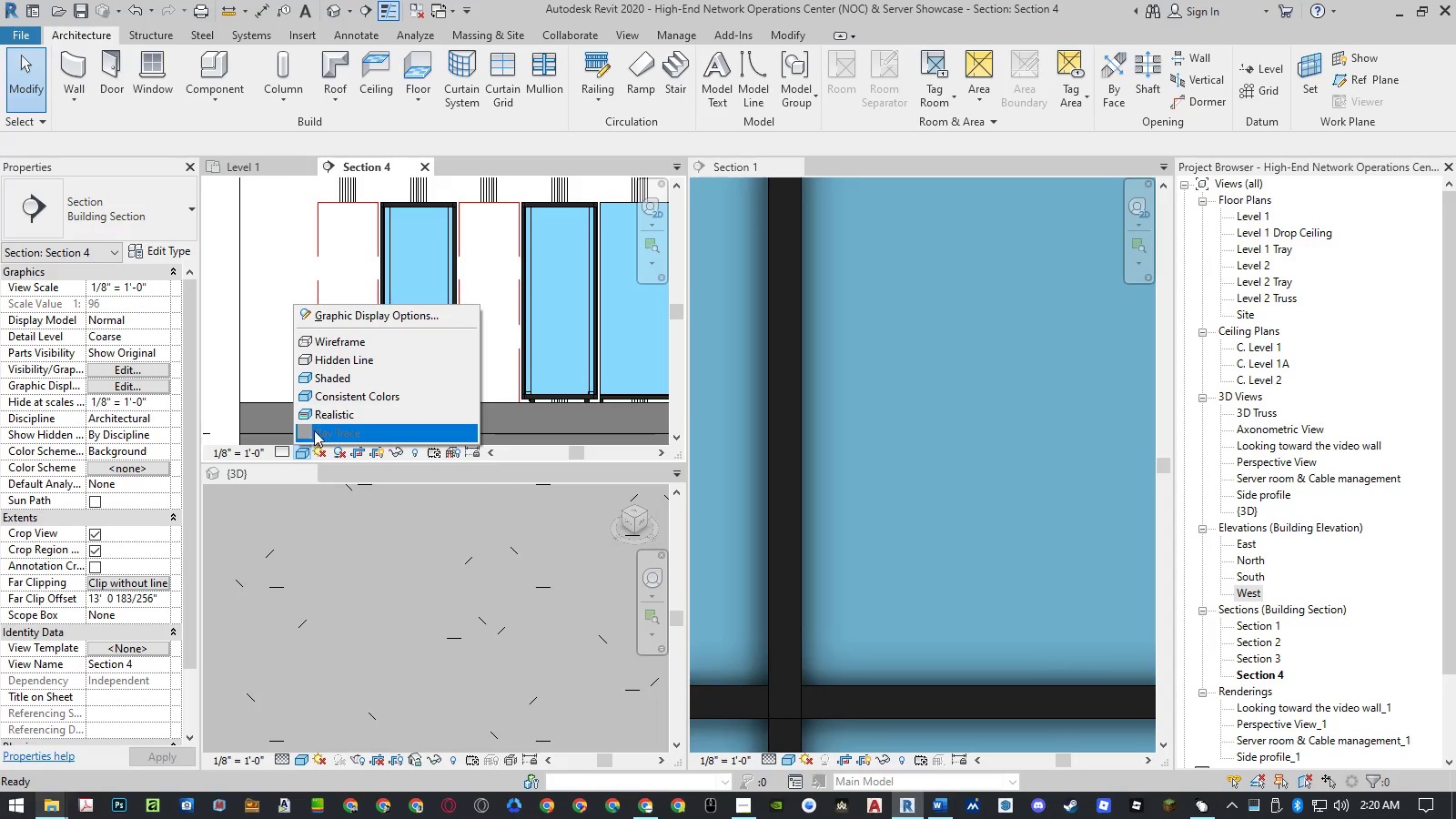 
left_click([318, 421])
 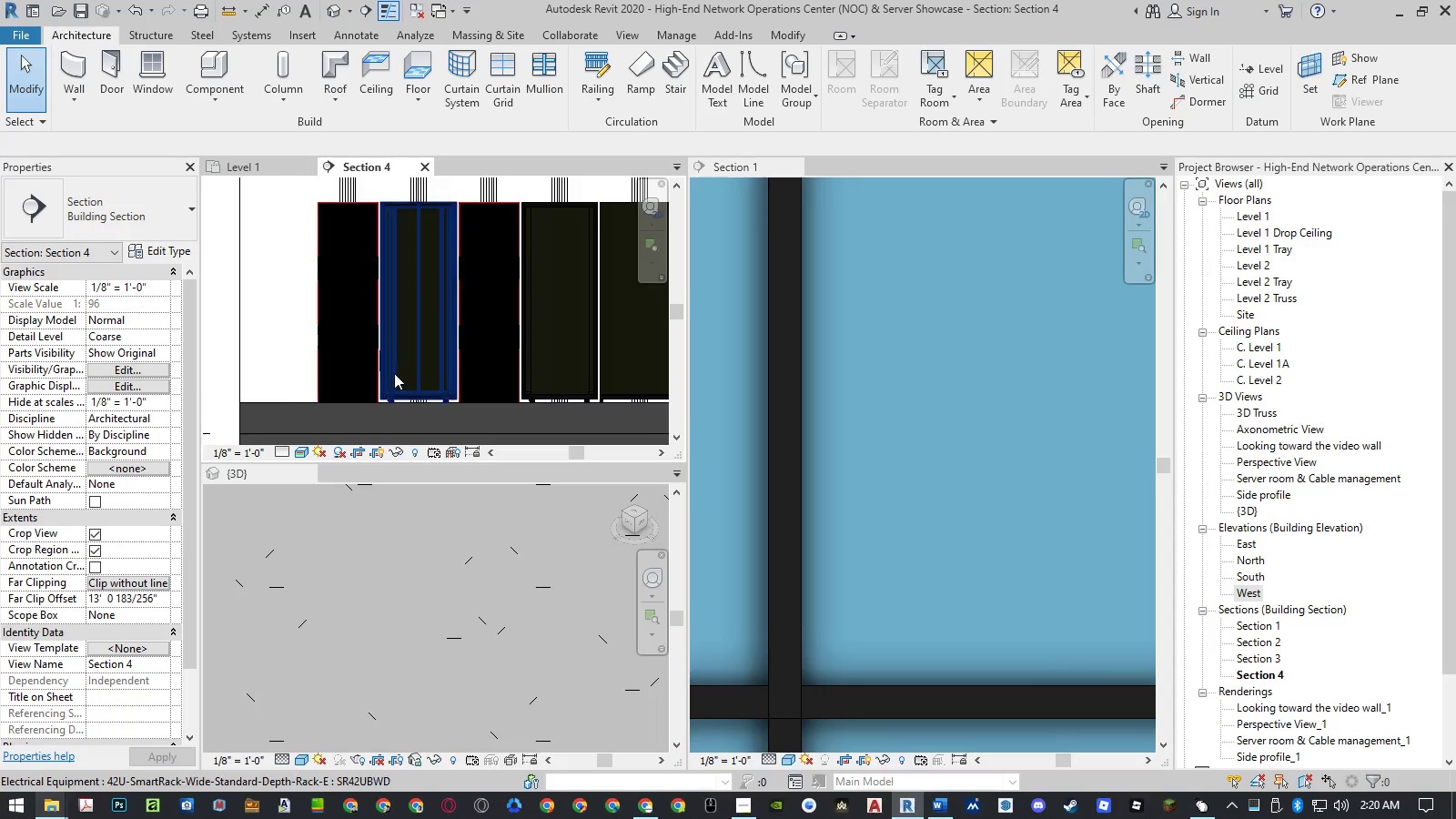 
scroll: coordinate [402, 369], scroll_direction: up, amount: 6.0
 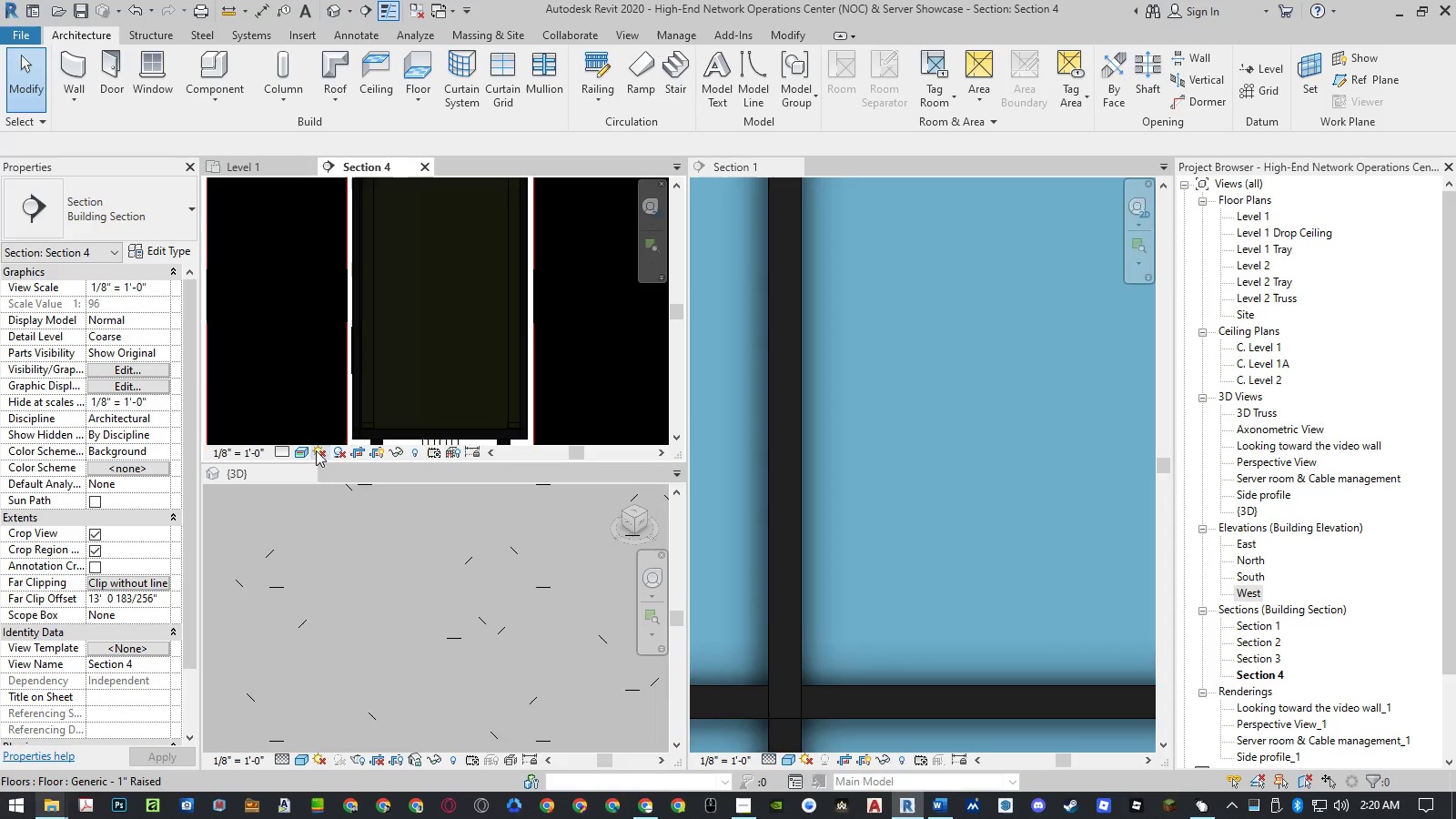 
left_click([306, 450])
 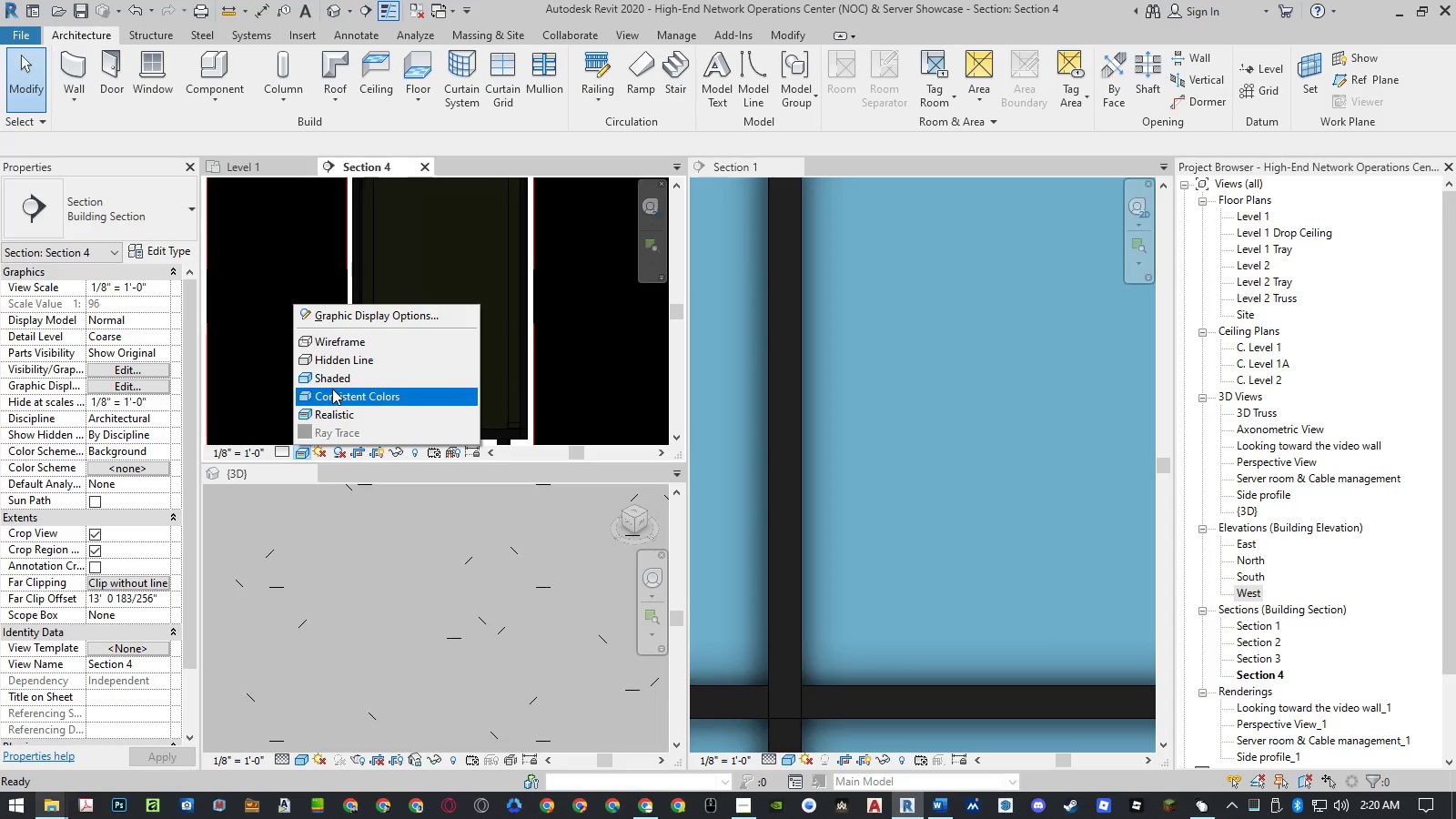 
wait(5.75)
 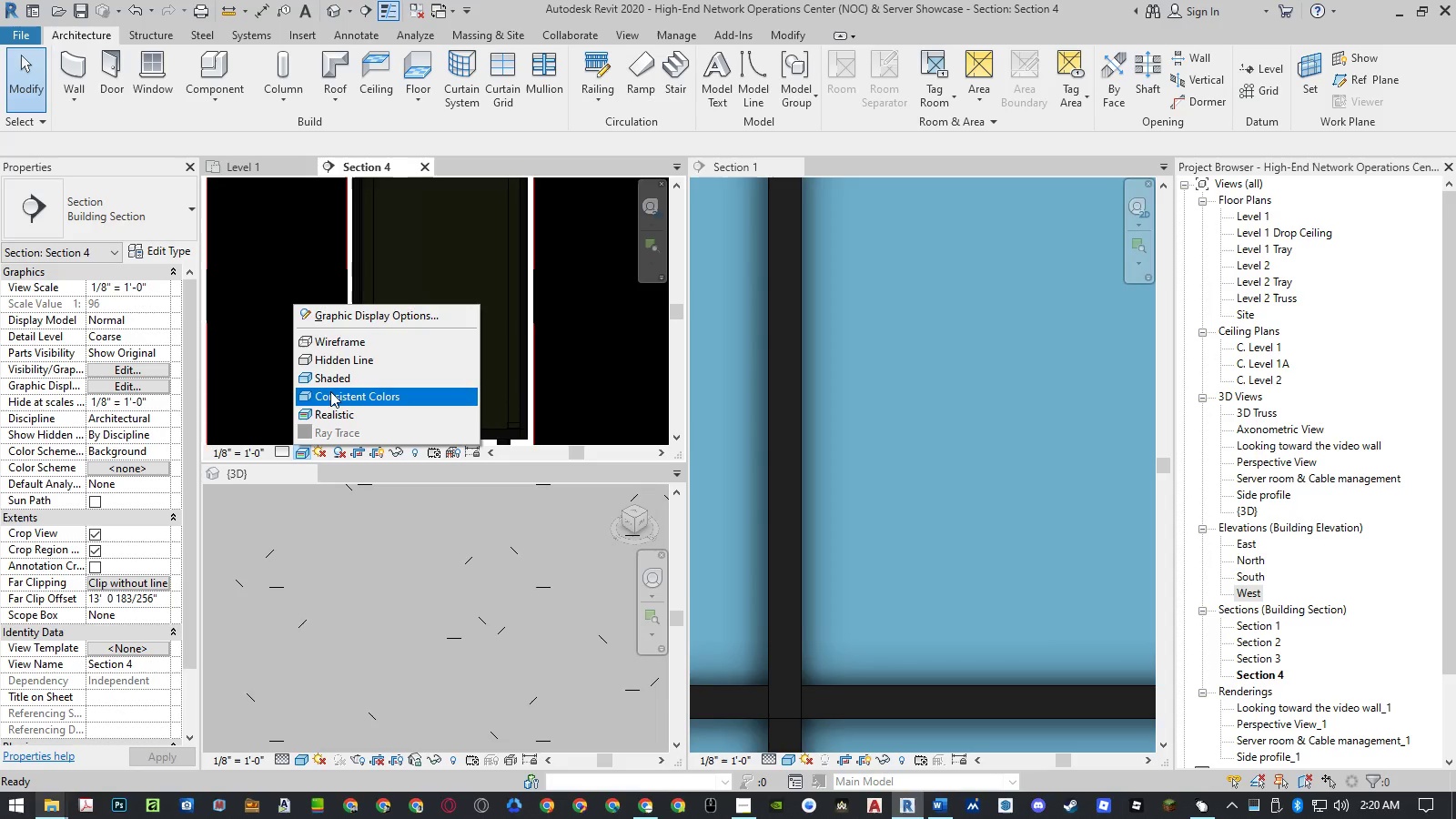 
left_click([332, 389])
 